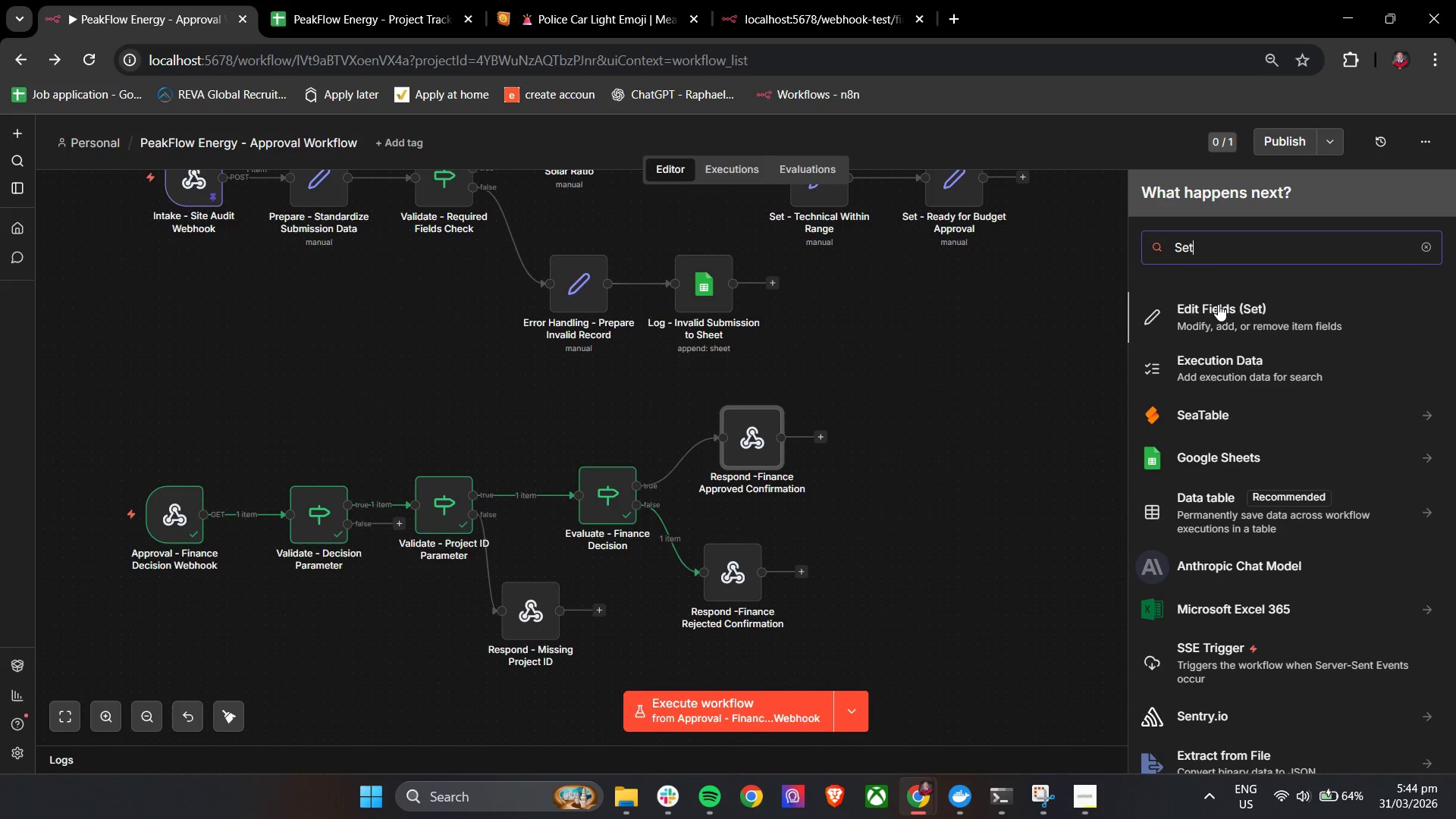 
left_click([1218, 306])
 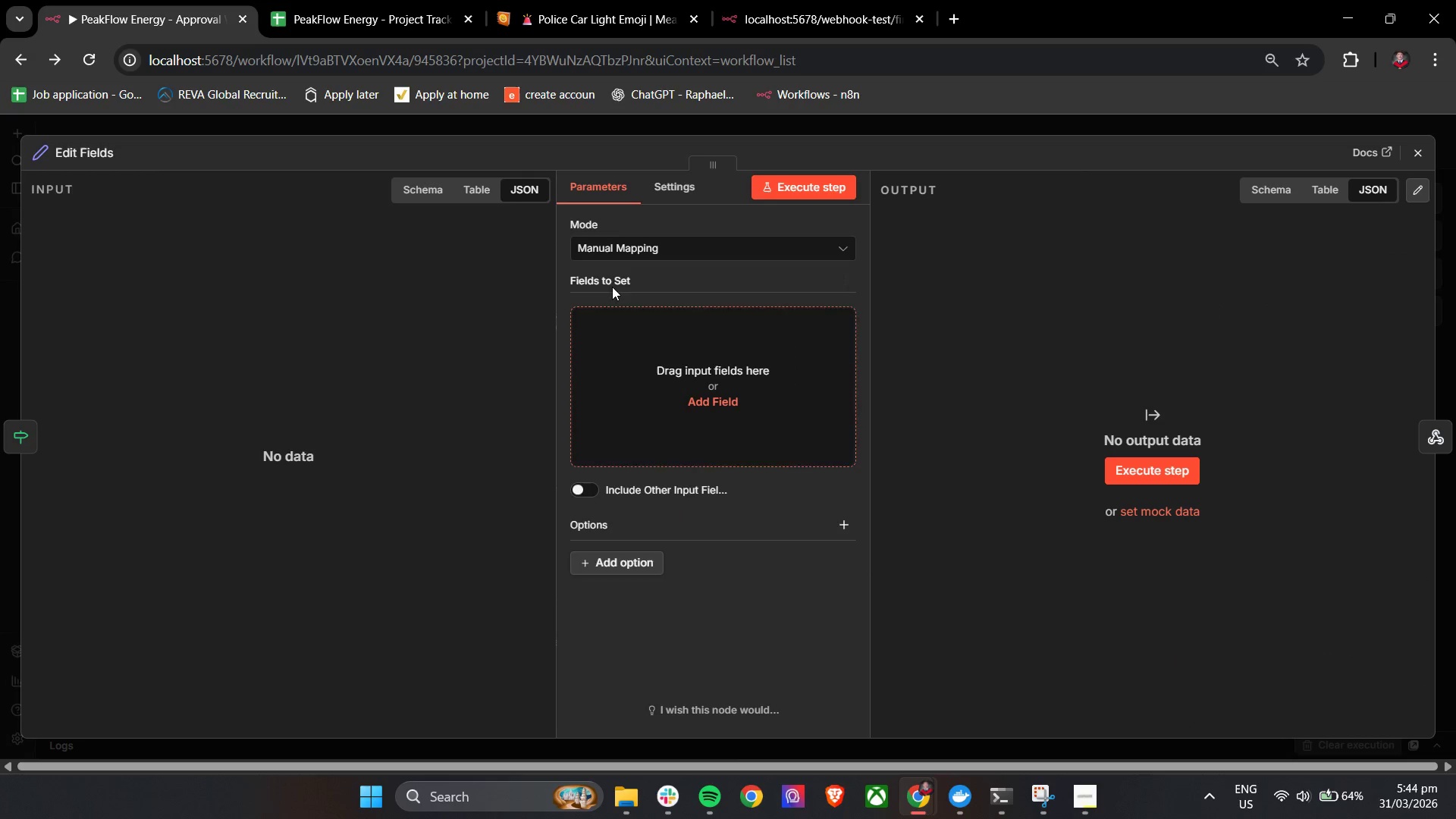 
left_click([642, 349])
 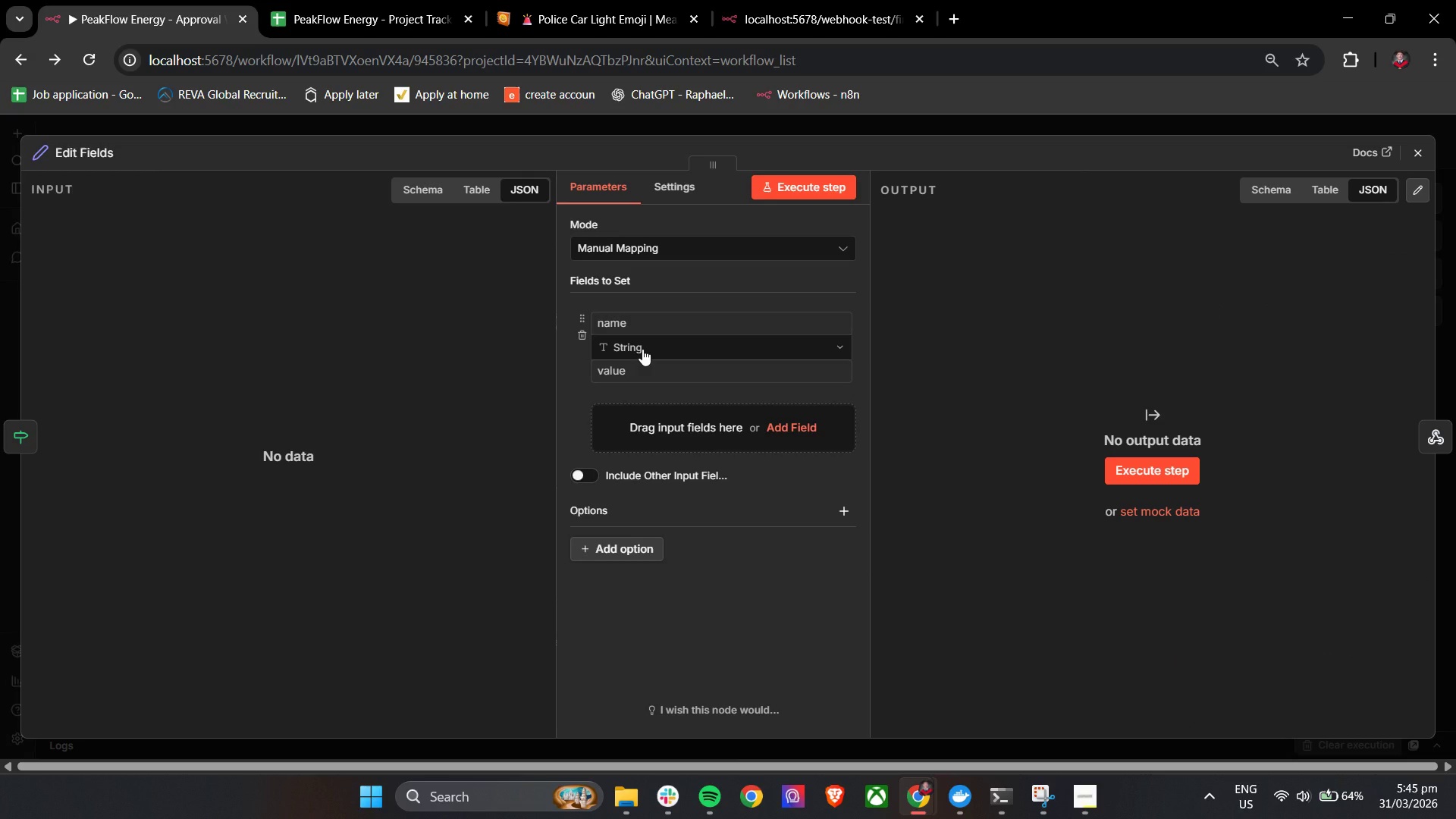 
wait(8.89)
 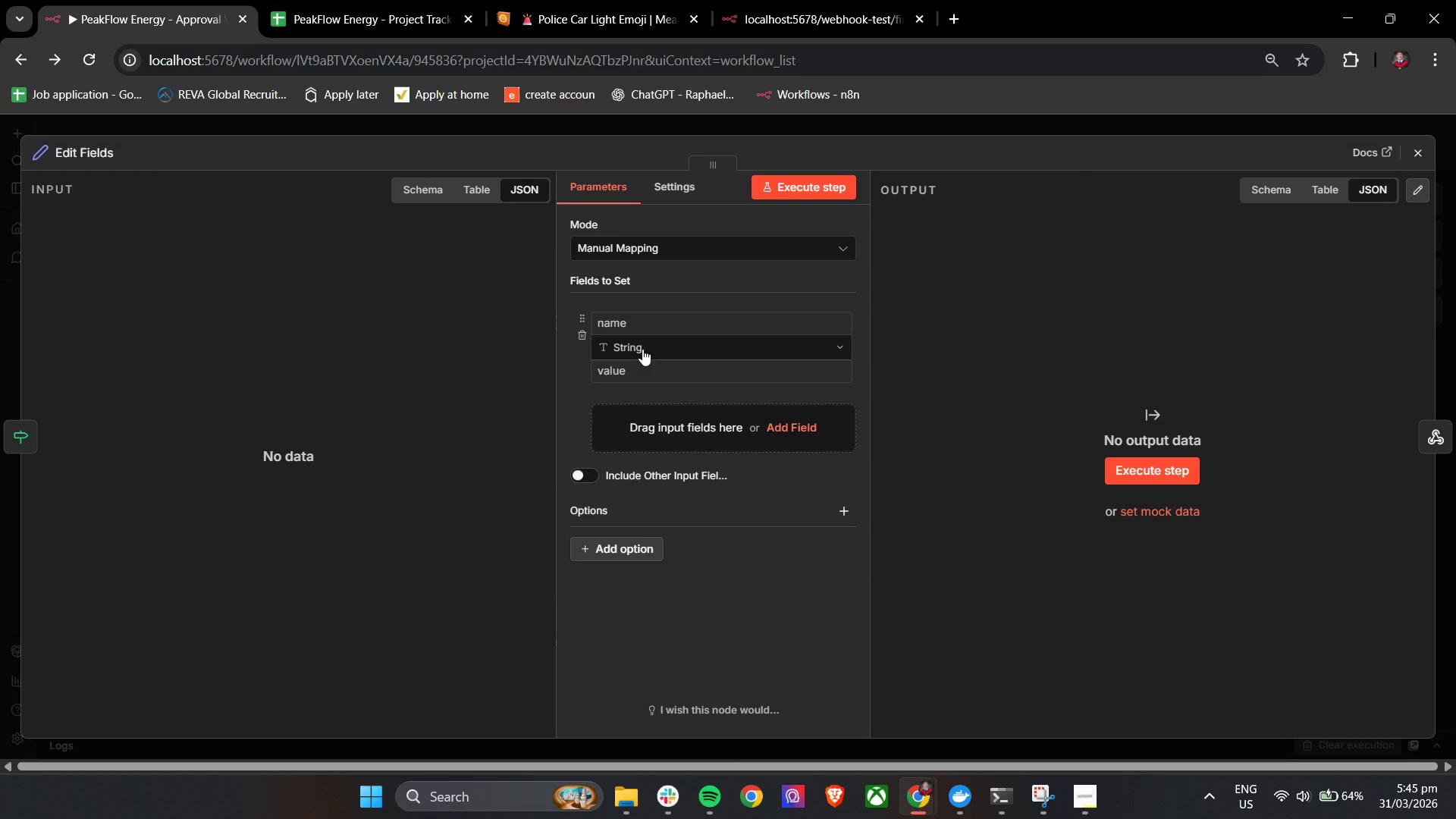 
left_click([632, 324])
 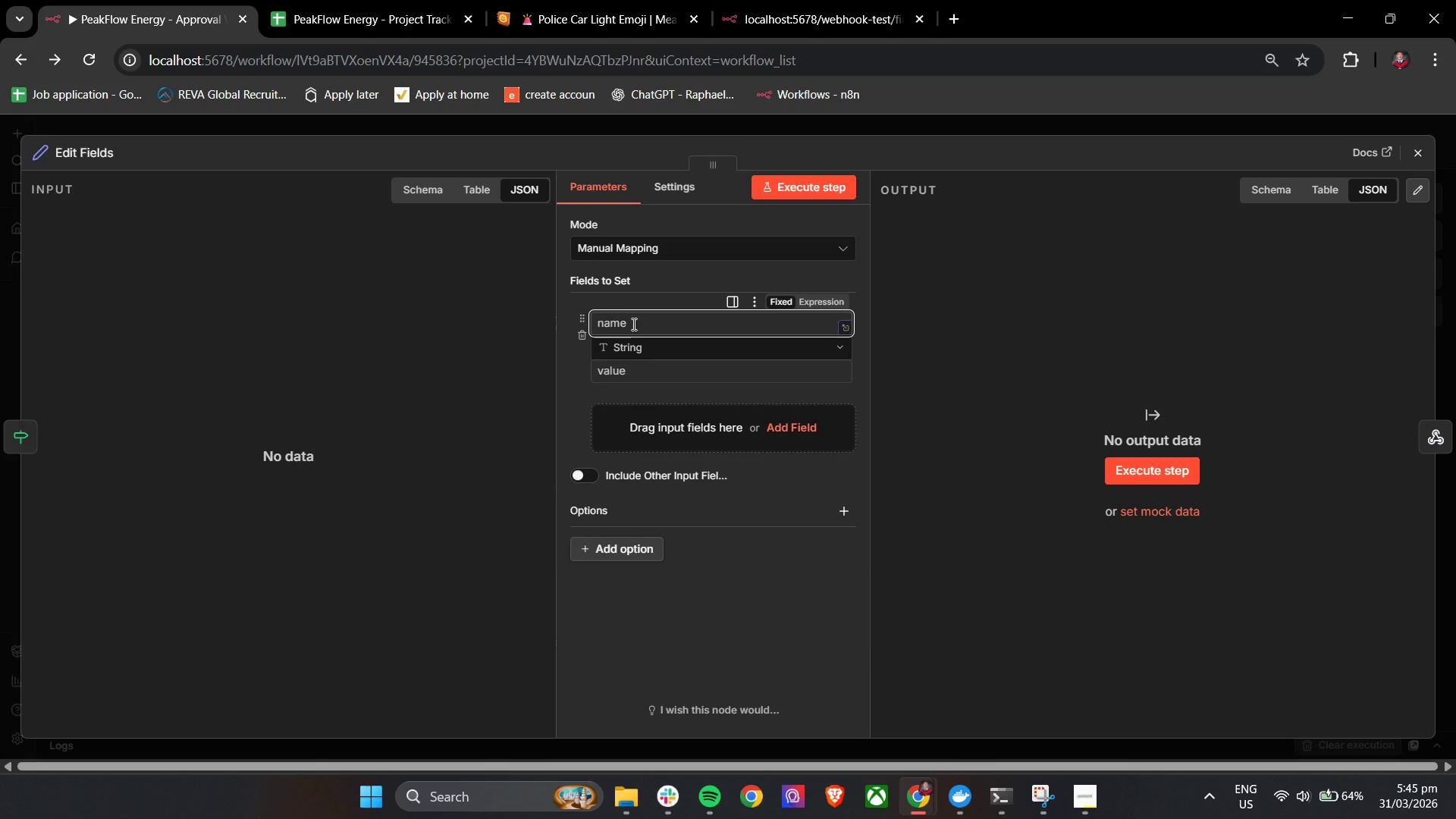 
wait(5.47)
 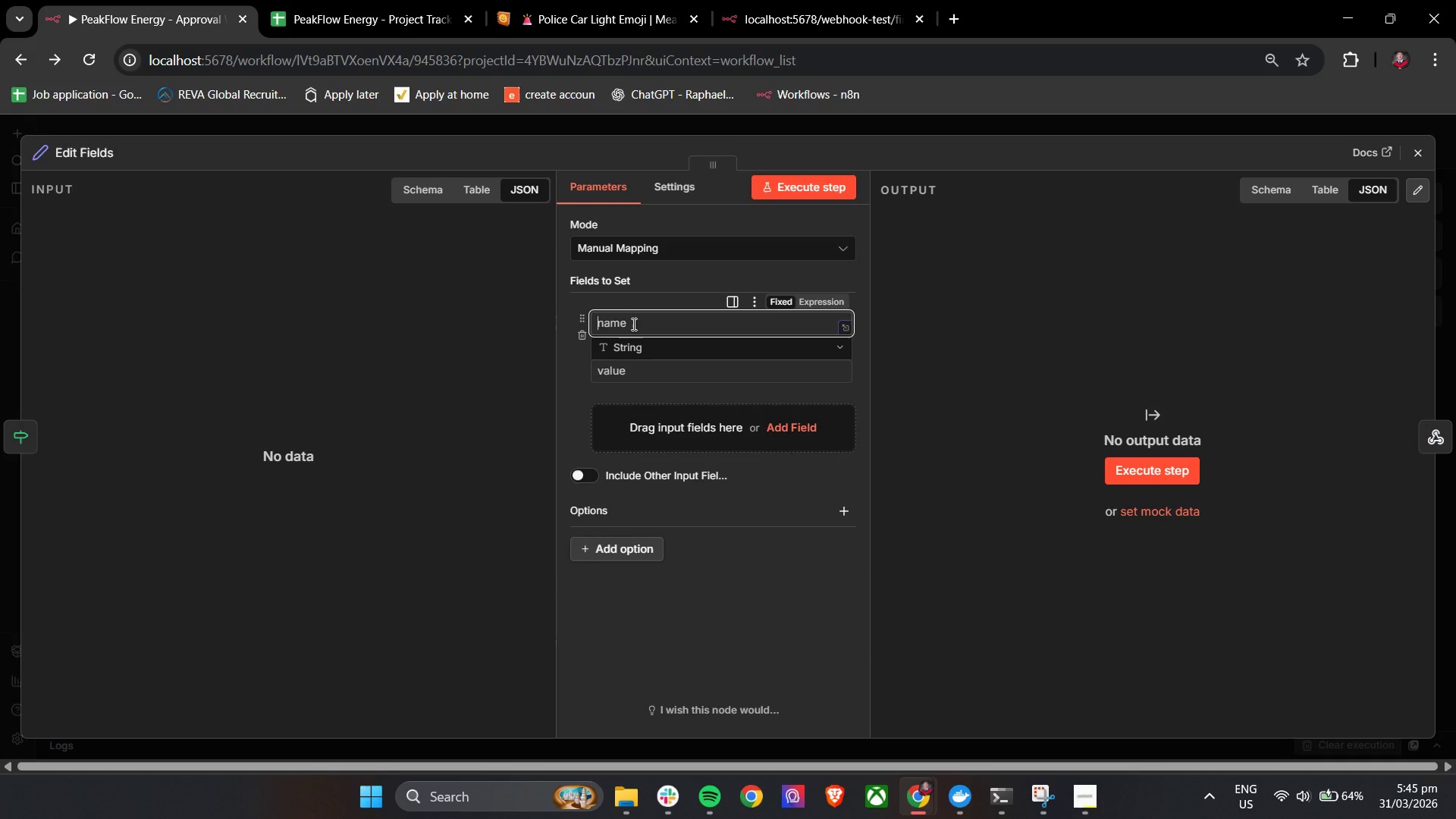 
left_click([633, 325])
 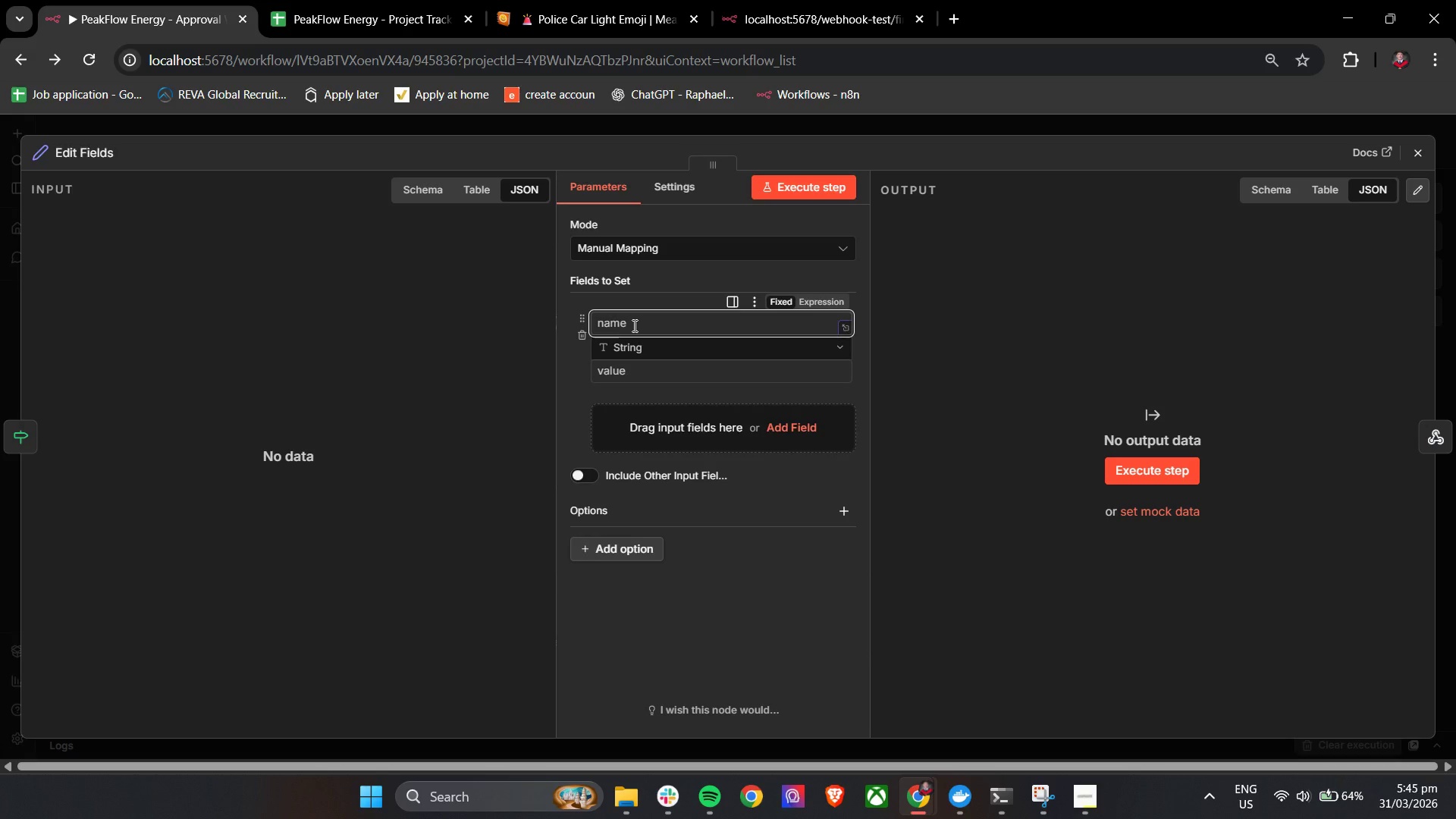 
type(Fin)
key(Backspace)
key(Backspace)
key(Backspace)
type(finance)
 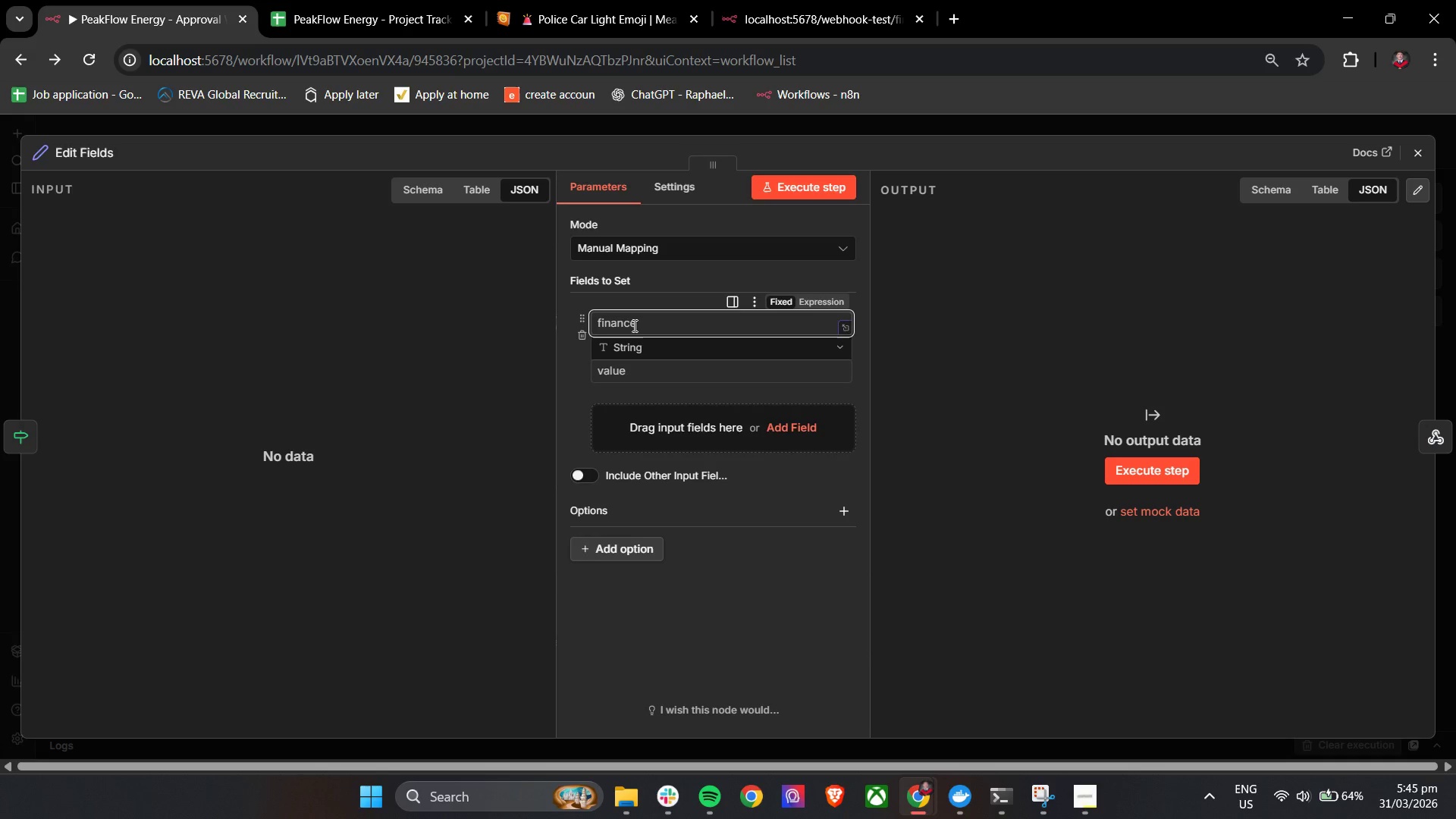 
wait(9.84)
 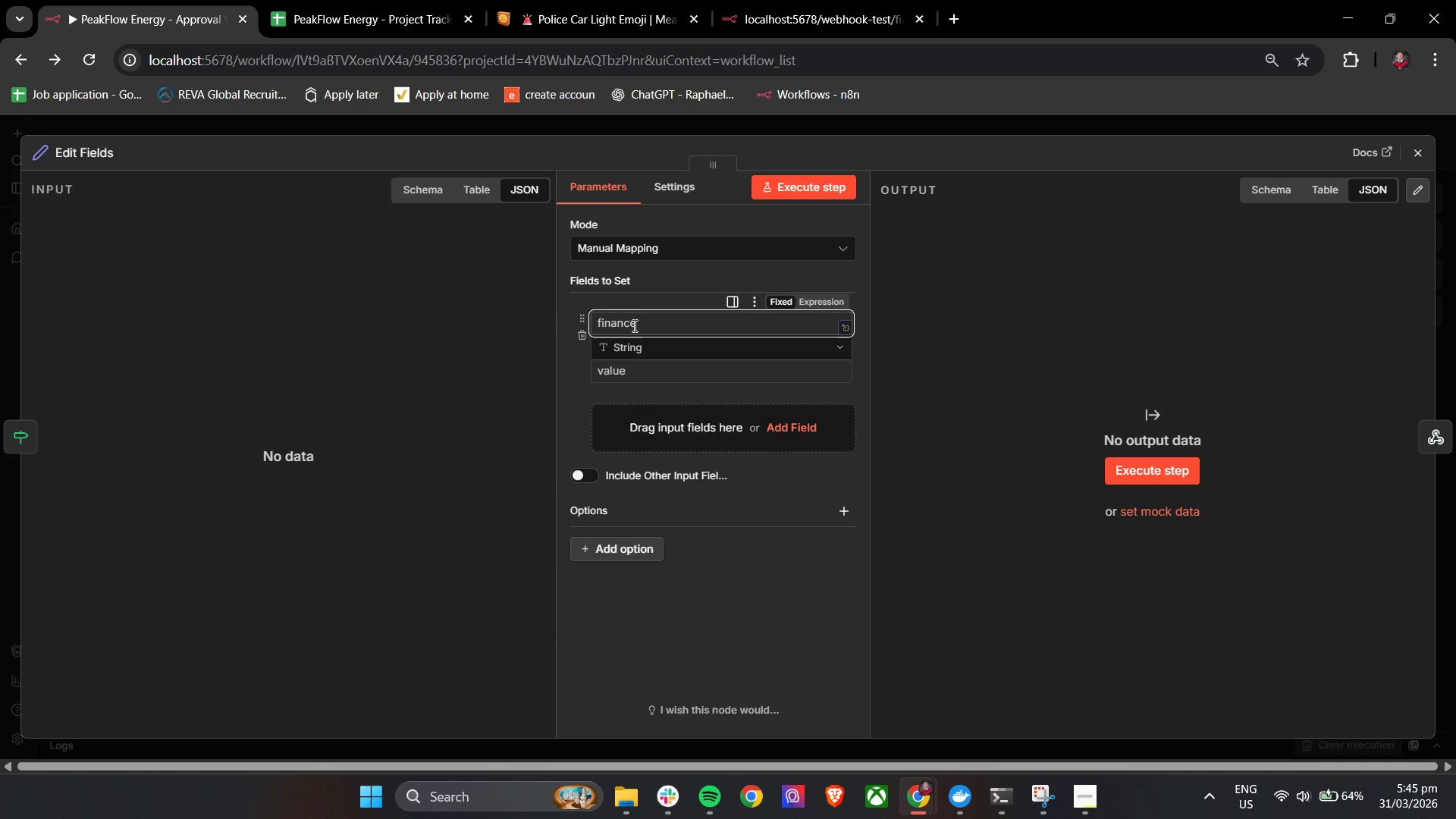 
type(_statu)
 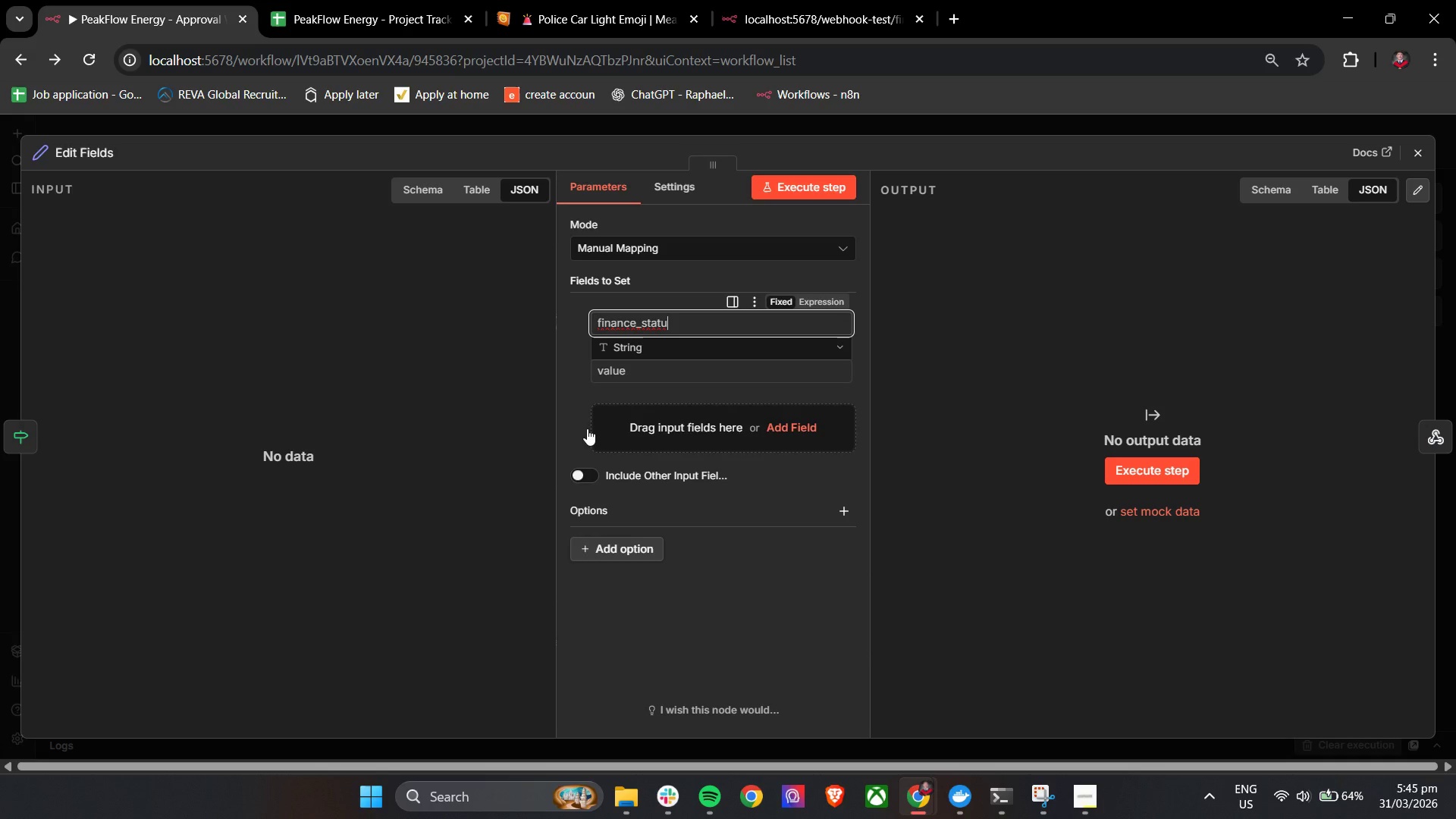 
wait(8.23)
 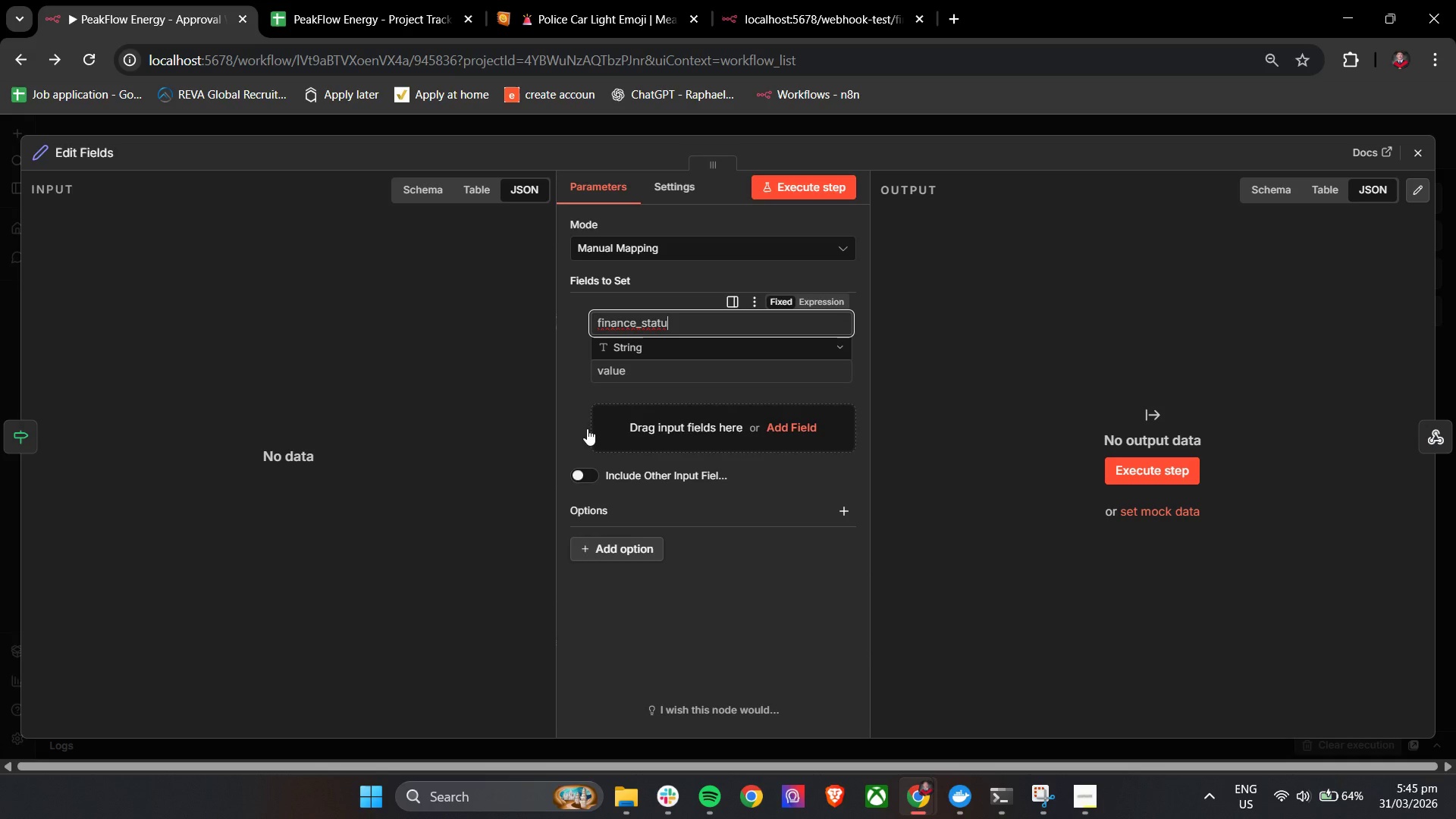 
key(S)
 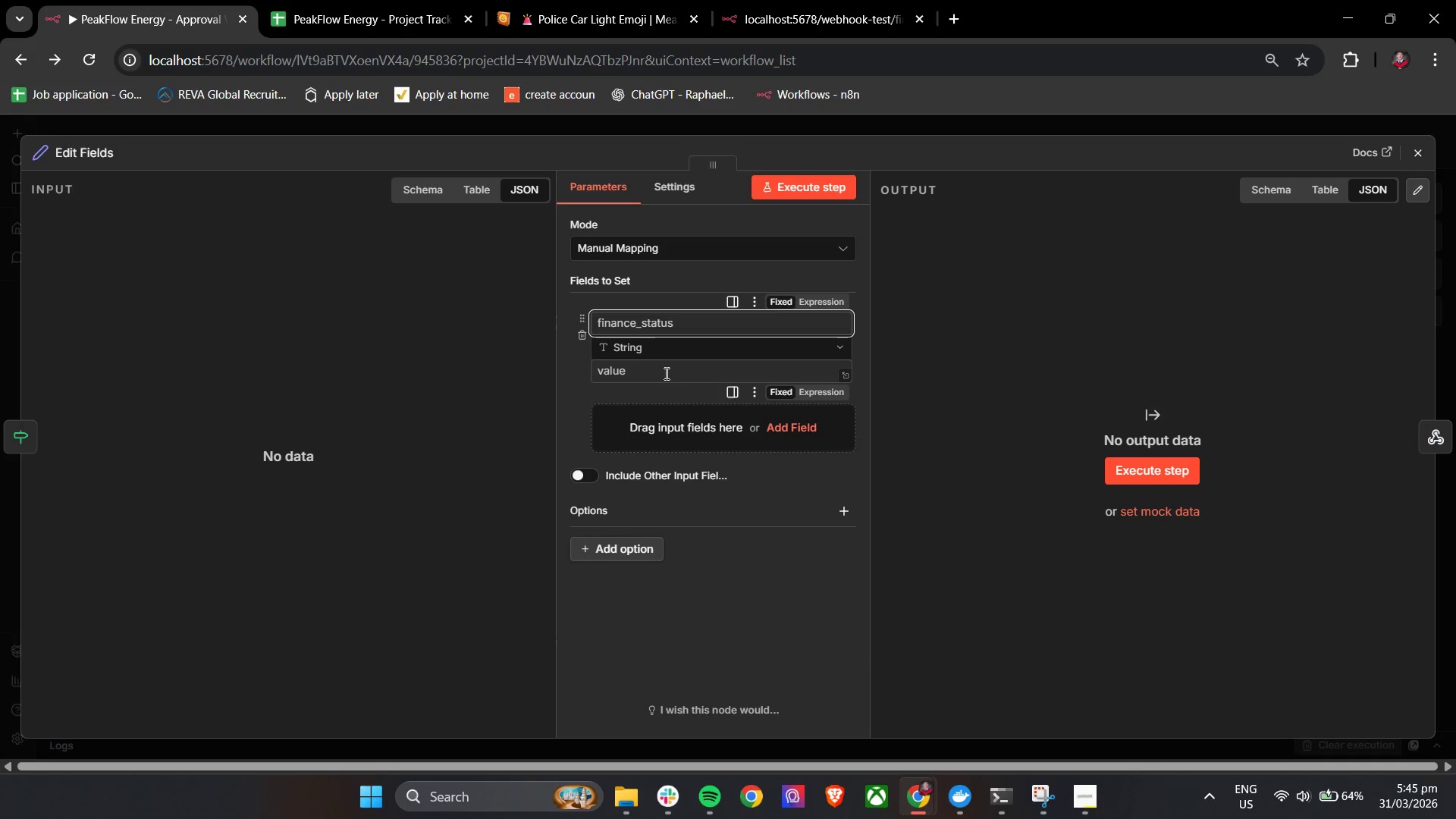 
left_click([652, 366])
 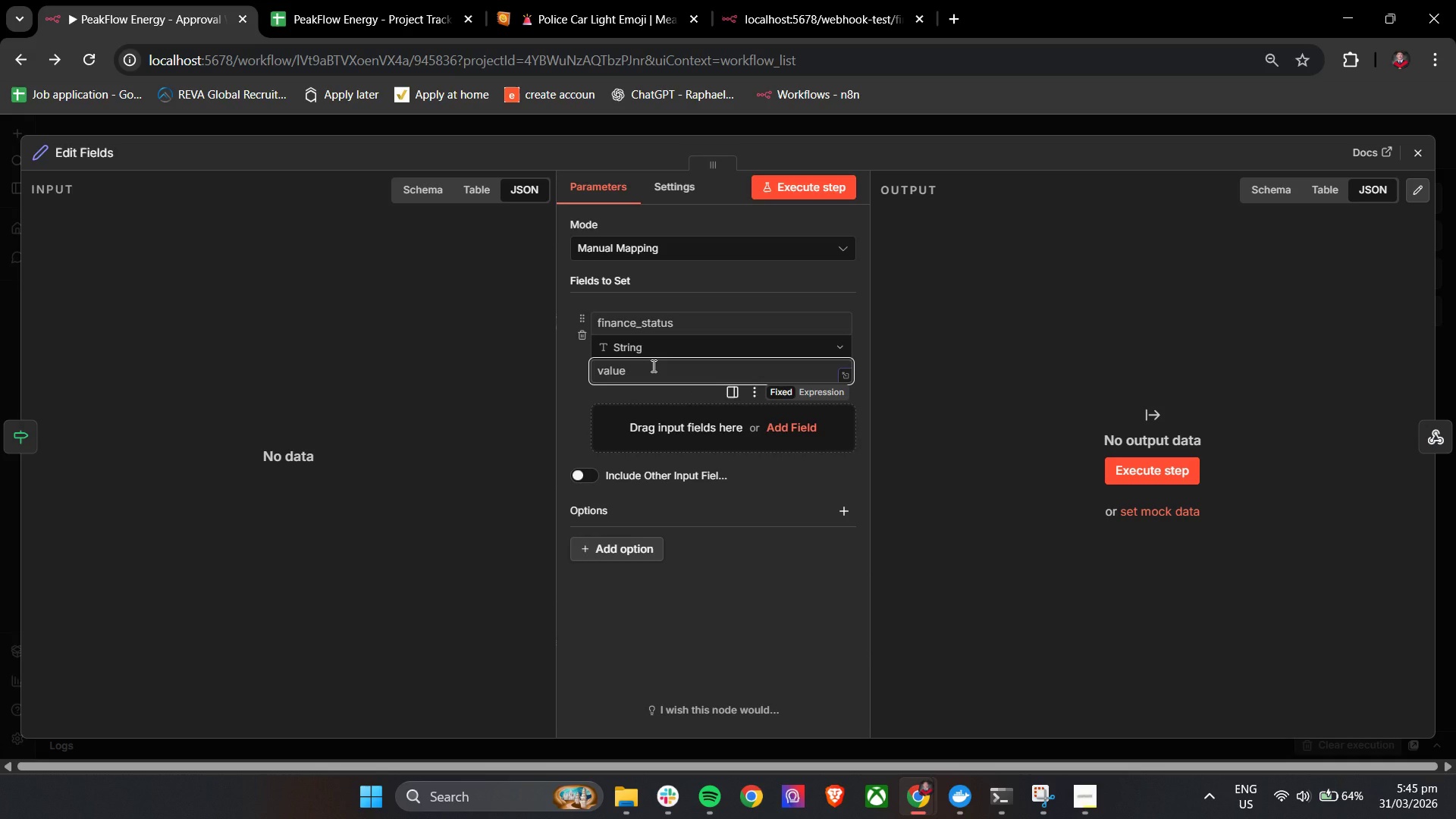 
type(Approved)
 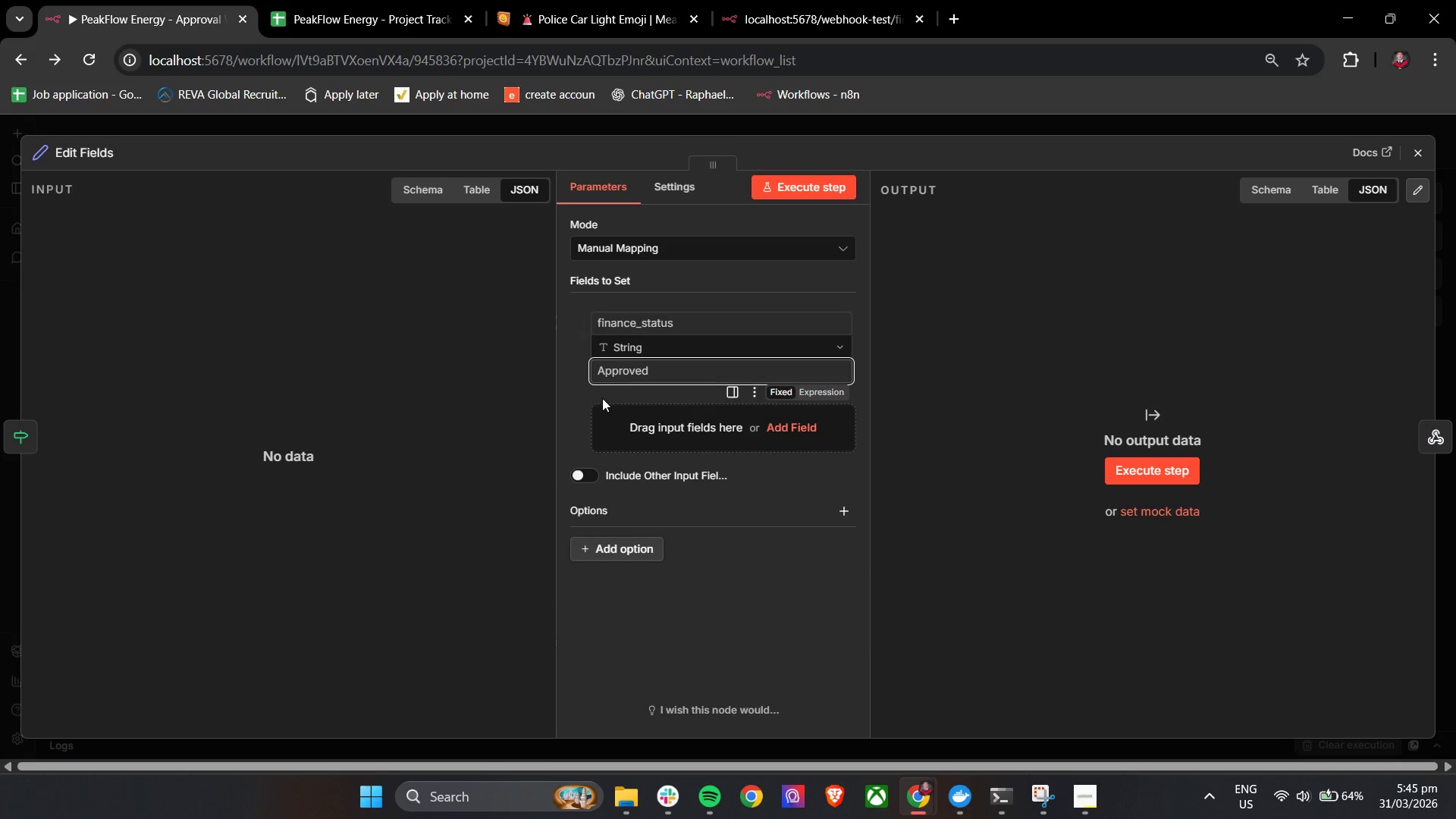 
left_click([573, 404])
 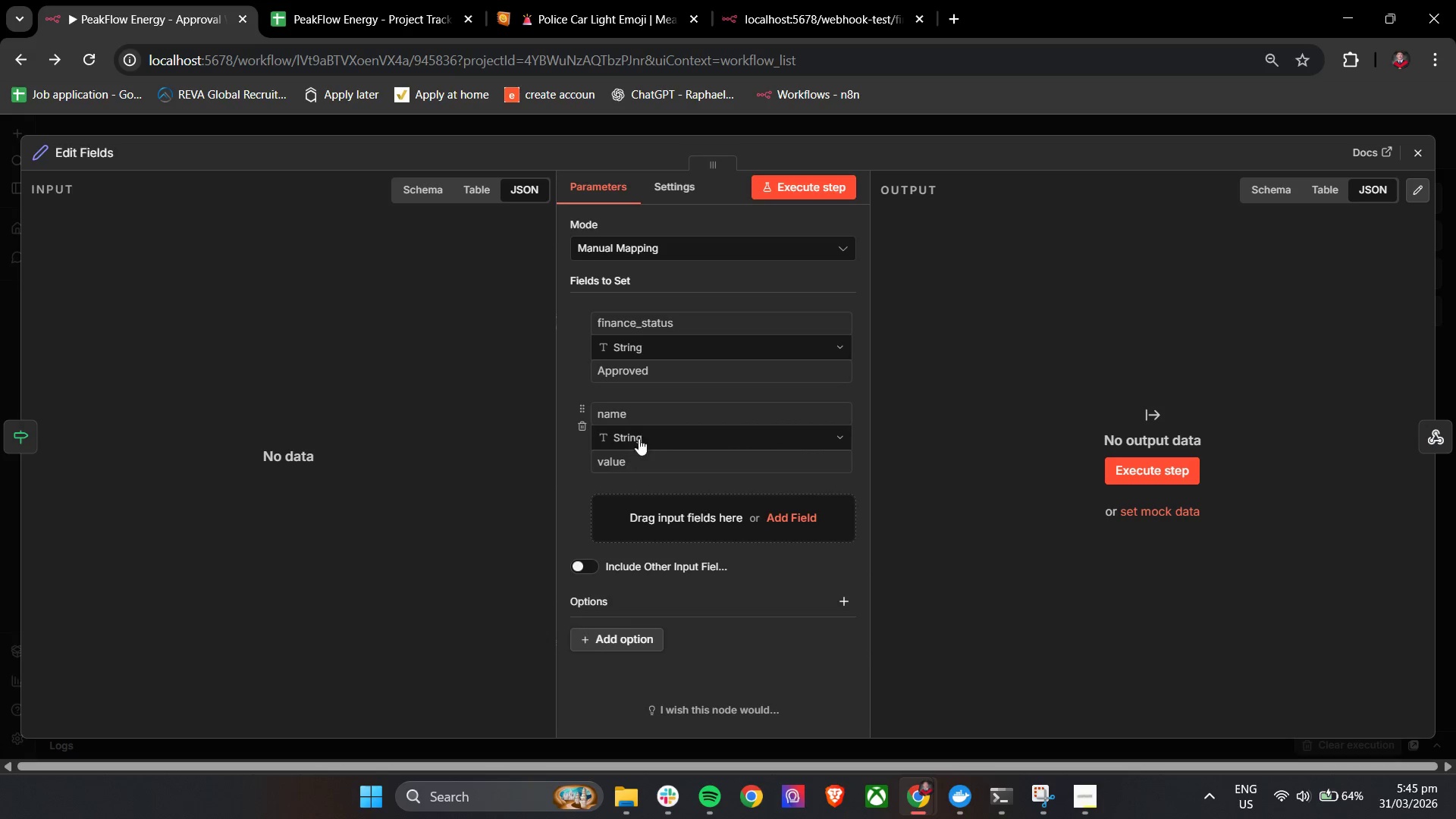 
left_click([650, 418])
 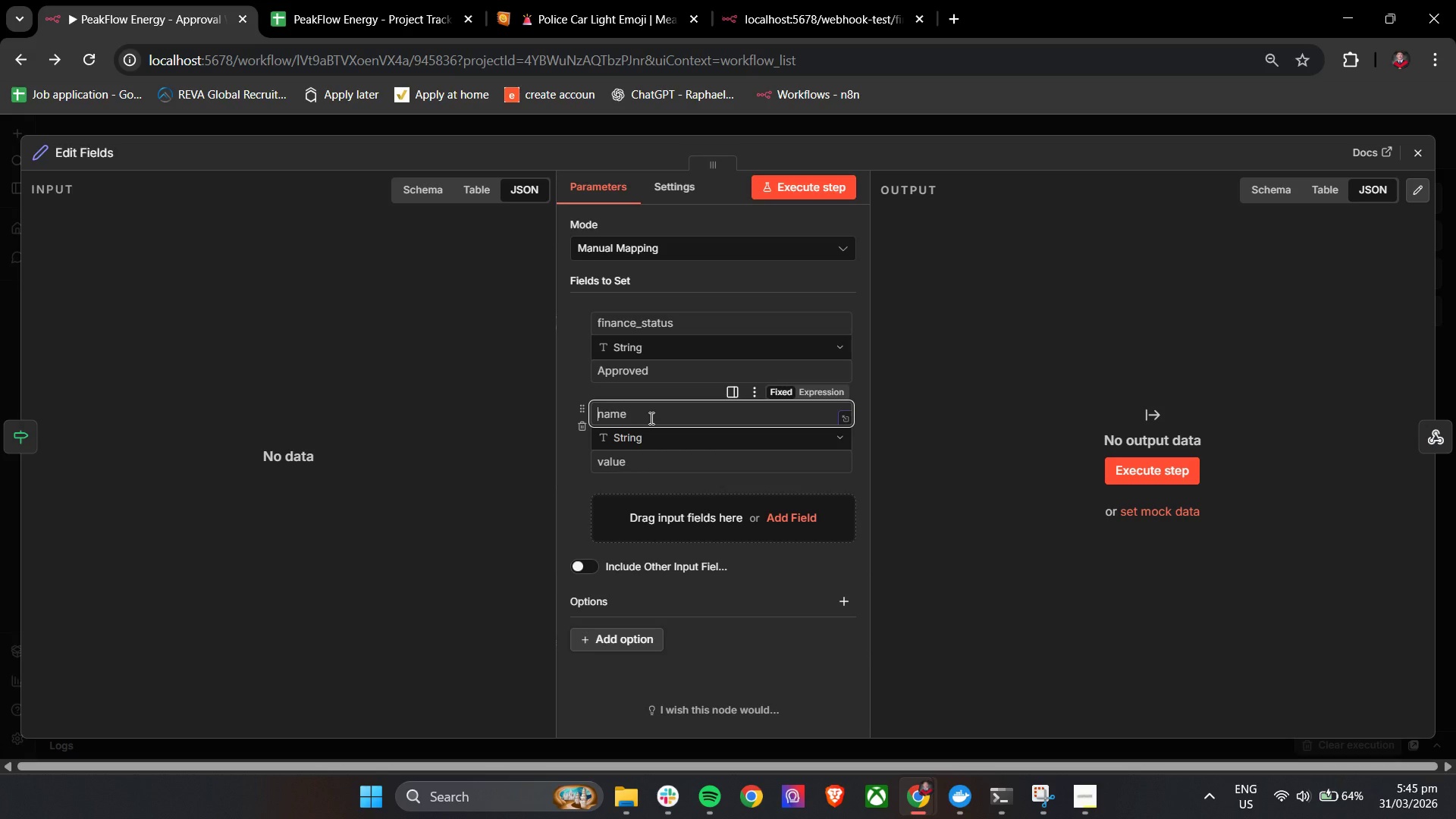 
type(finals)
key(Backspace)
type(_status=)
key(Backspace)
 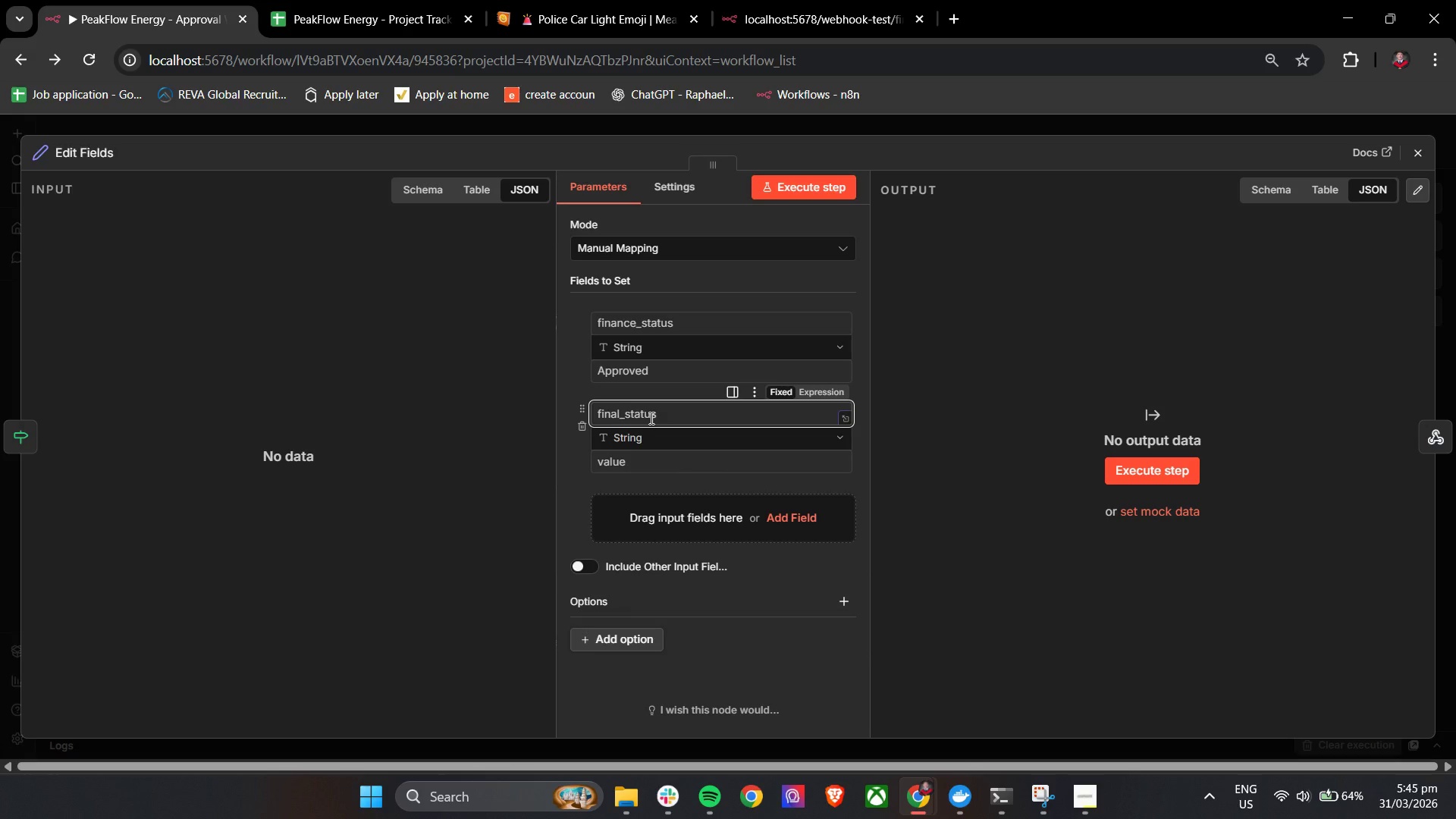 
left_click([632, 469])
 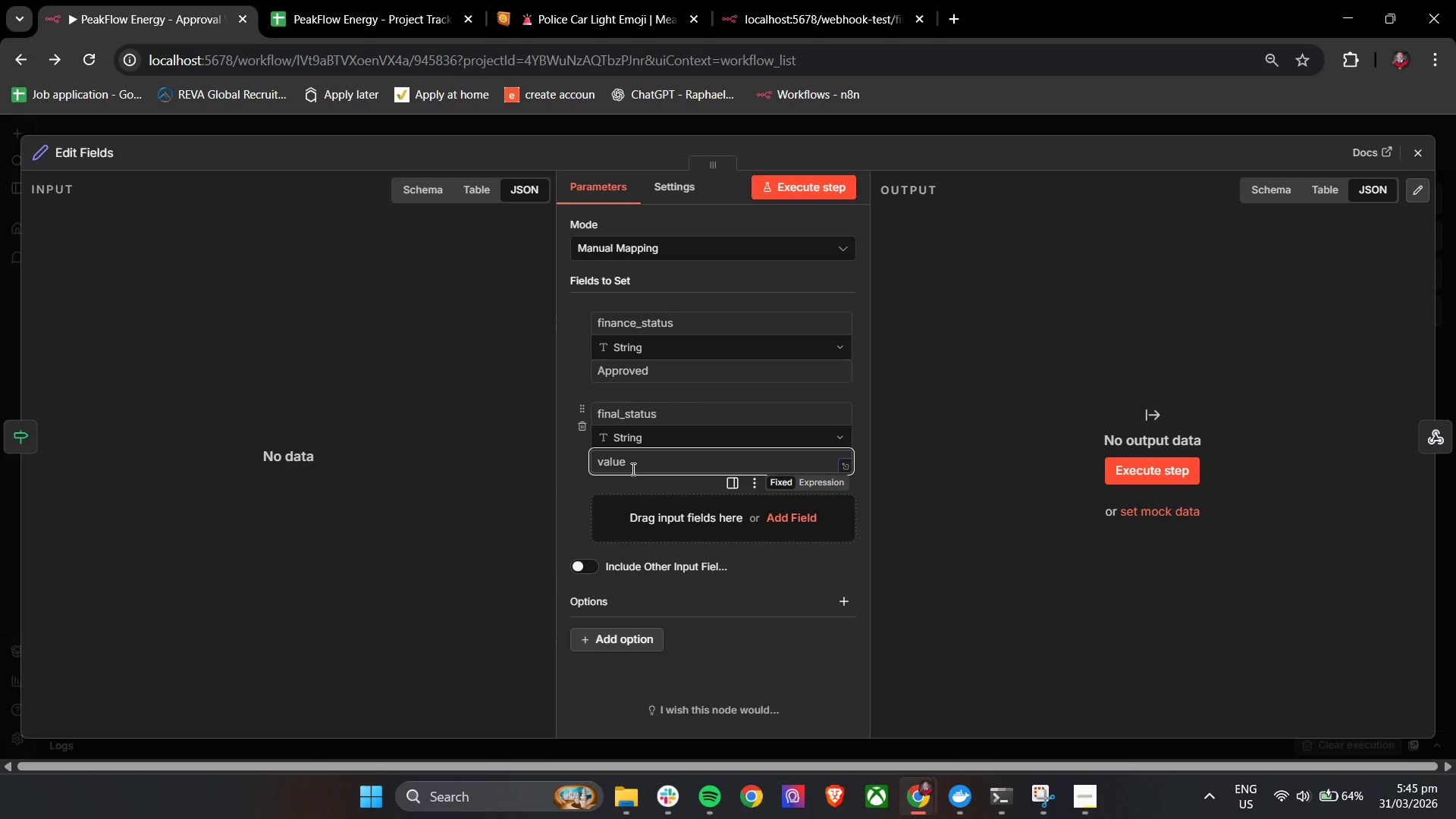 
type(Apr)
key(Backspace)
key(Backspace)
key(Backspace)
type(Approved)
 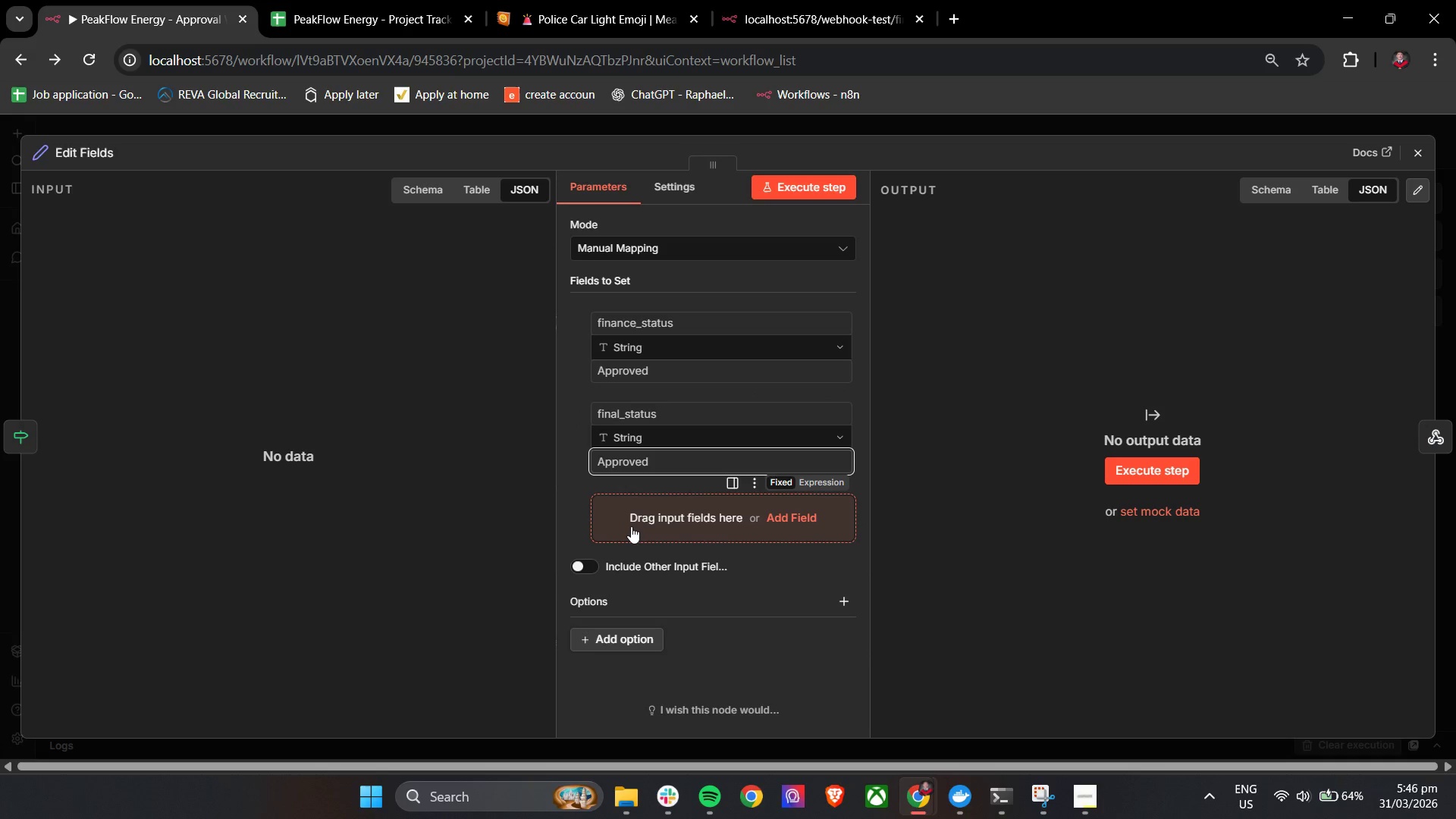 
left_click([631, 526])
 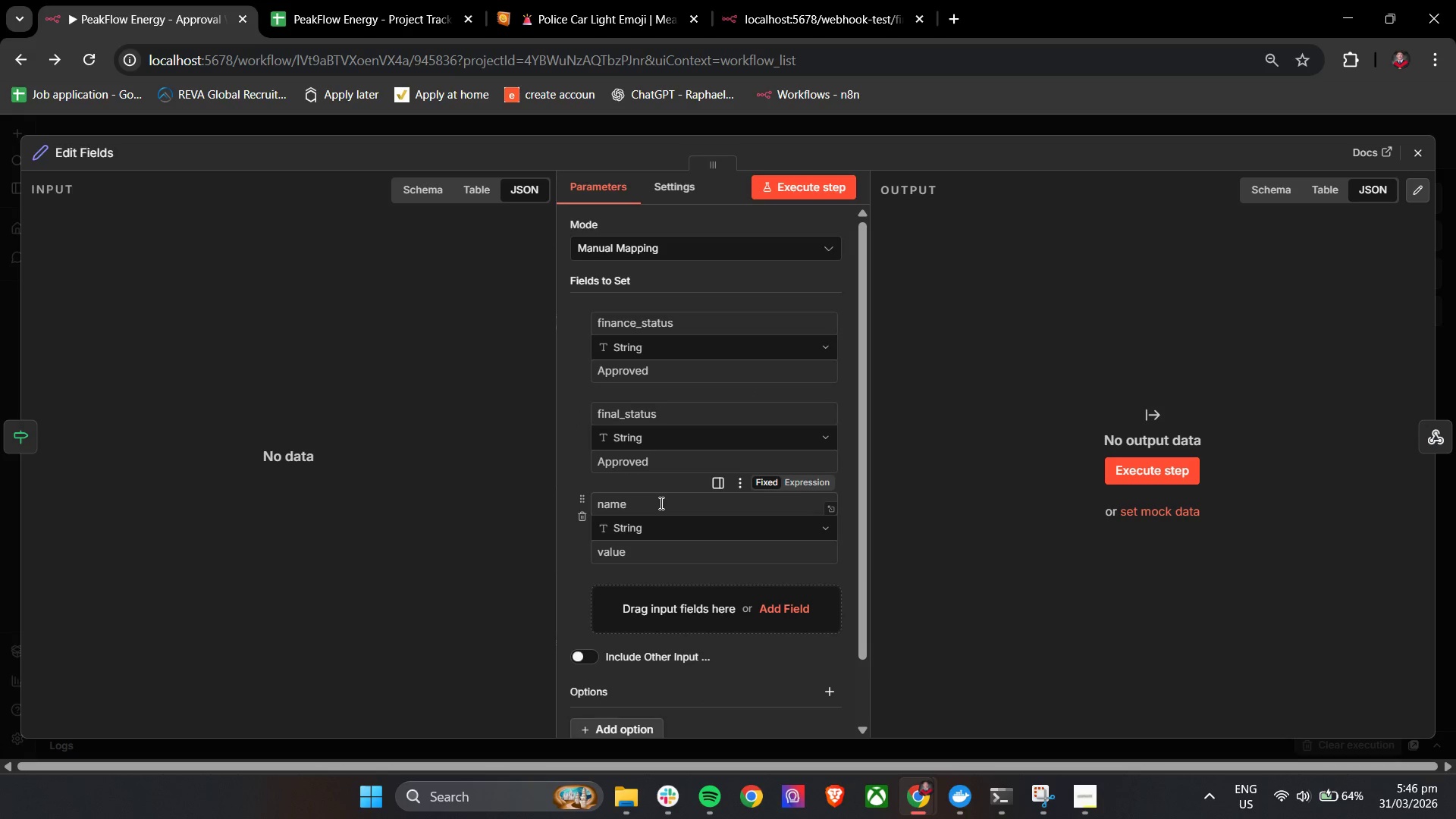 
left_click([660, 503])
 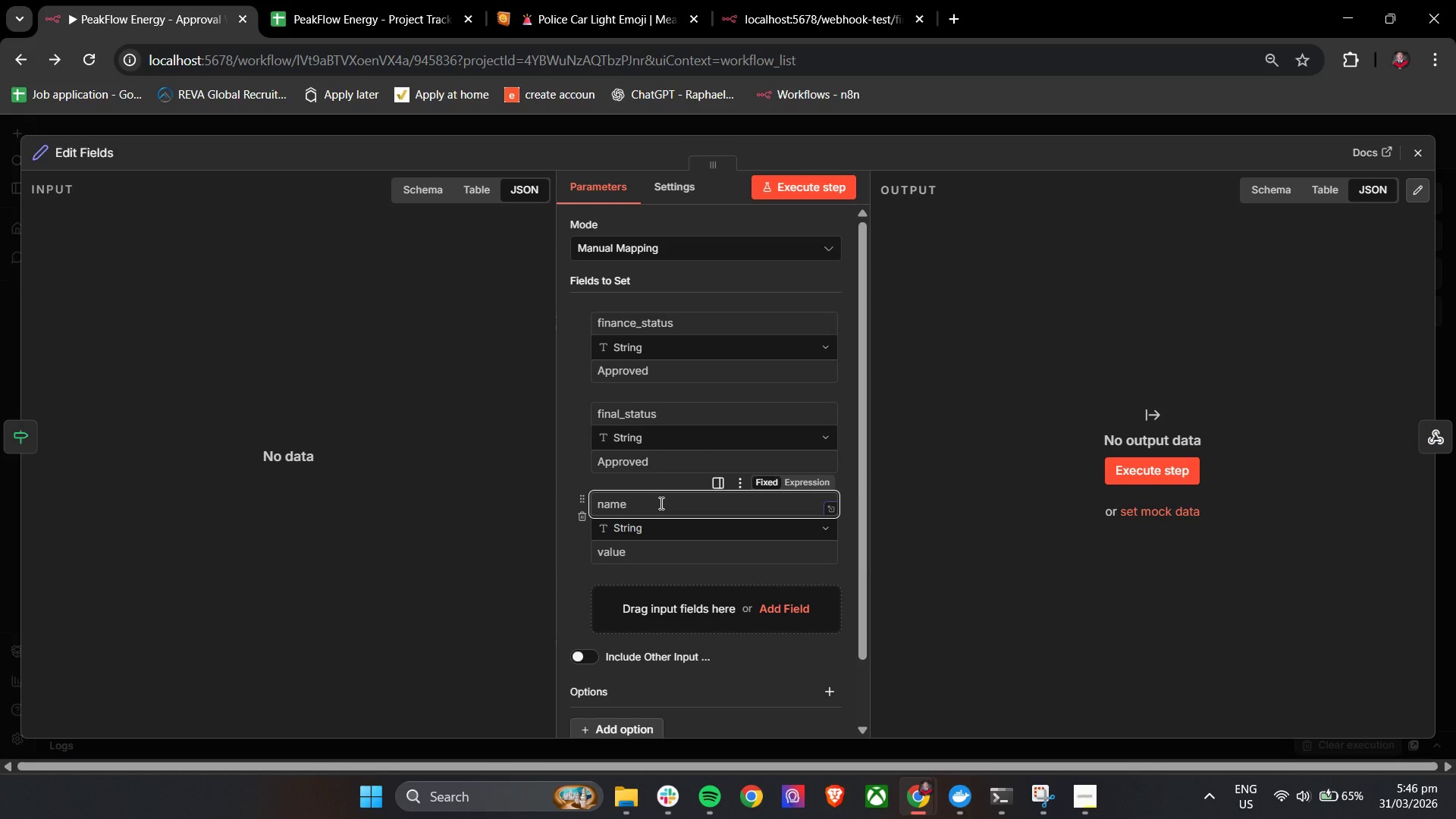 
type(reviewer_notes)
 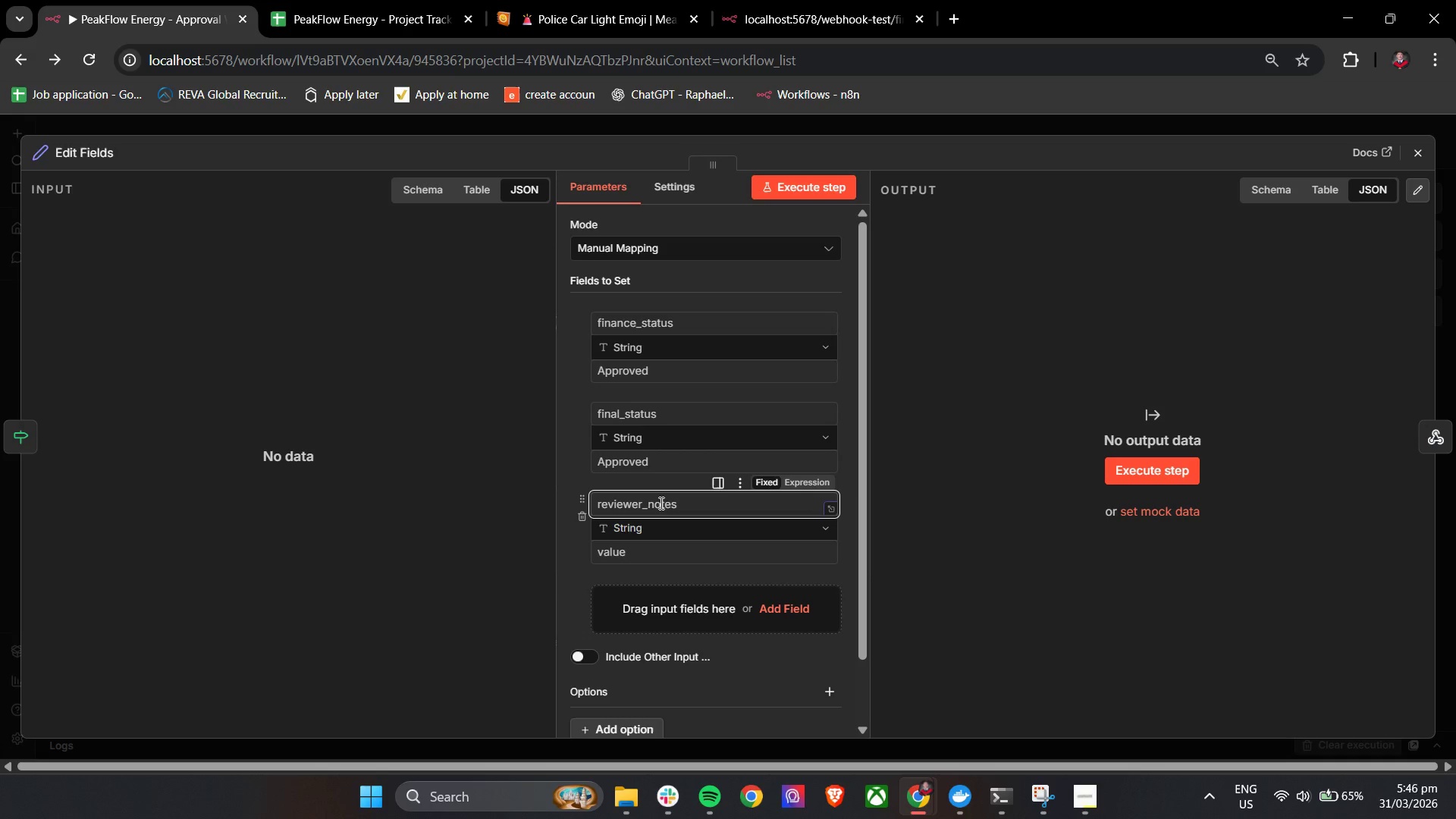 
left_click([639, 554])
 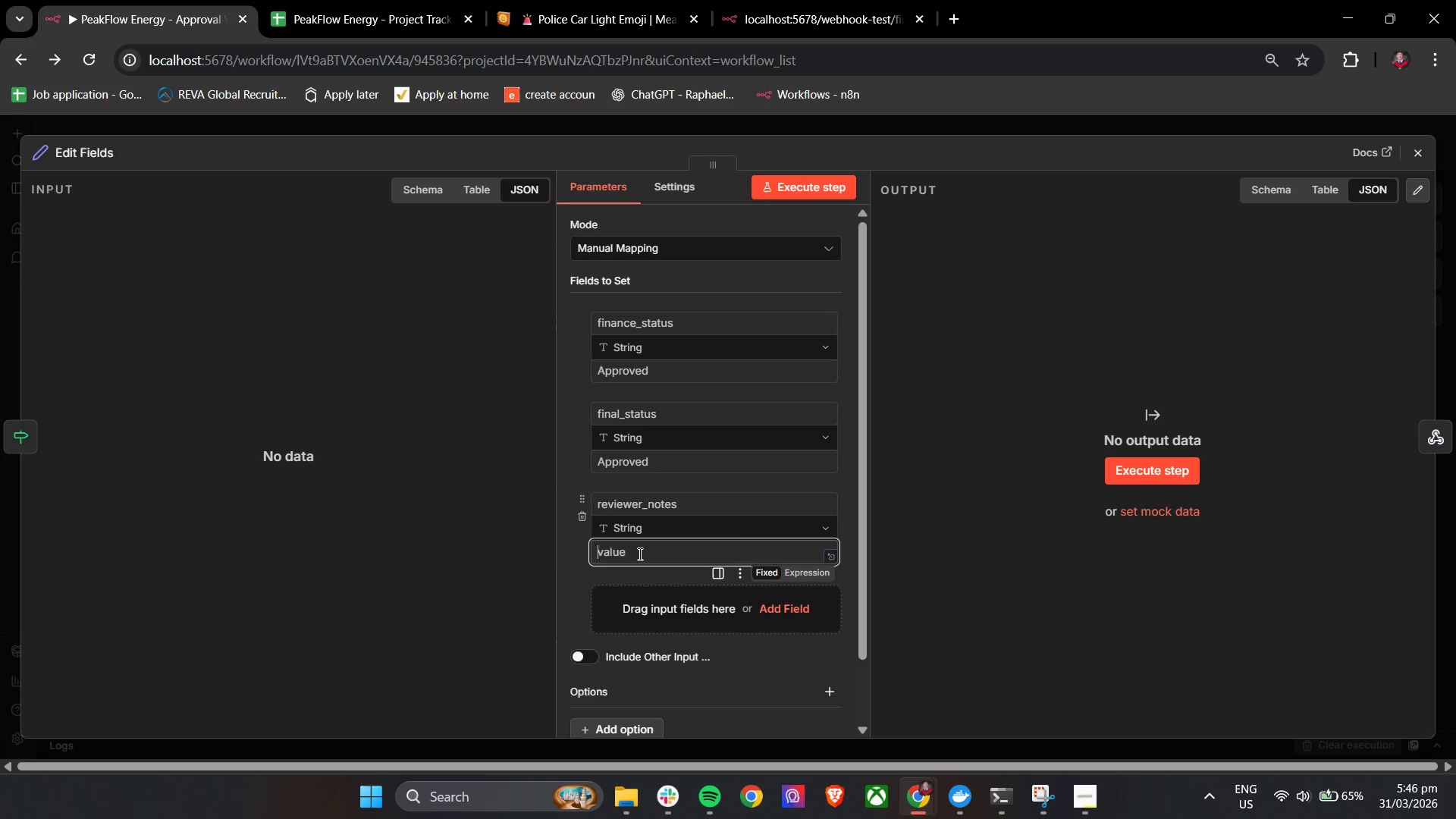 
type(Finance approved via webhook)
 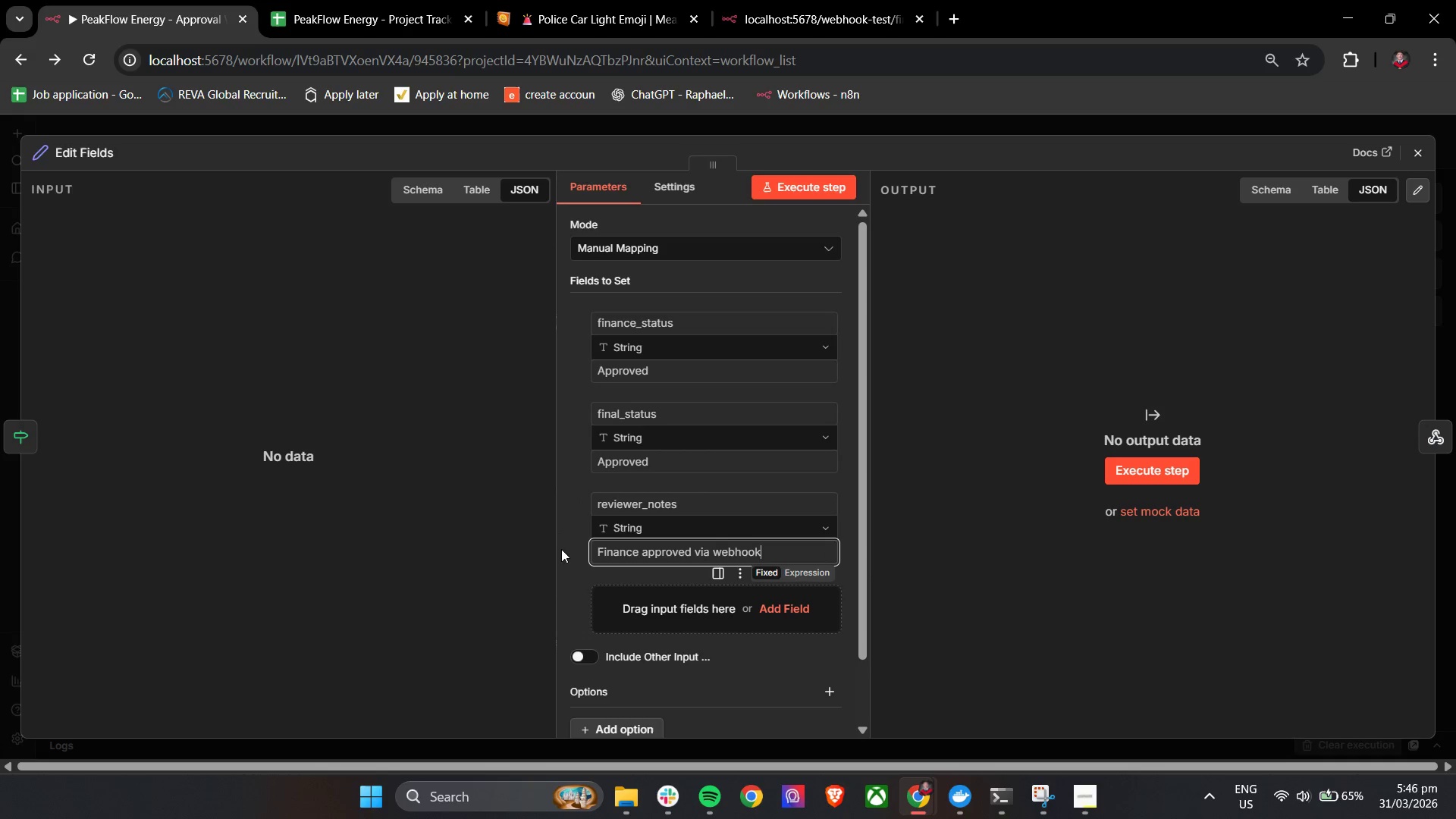 
left_click([573, 552])
 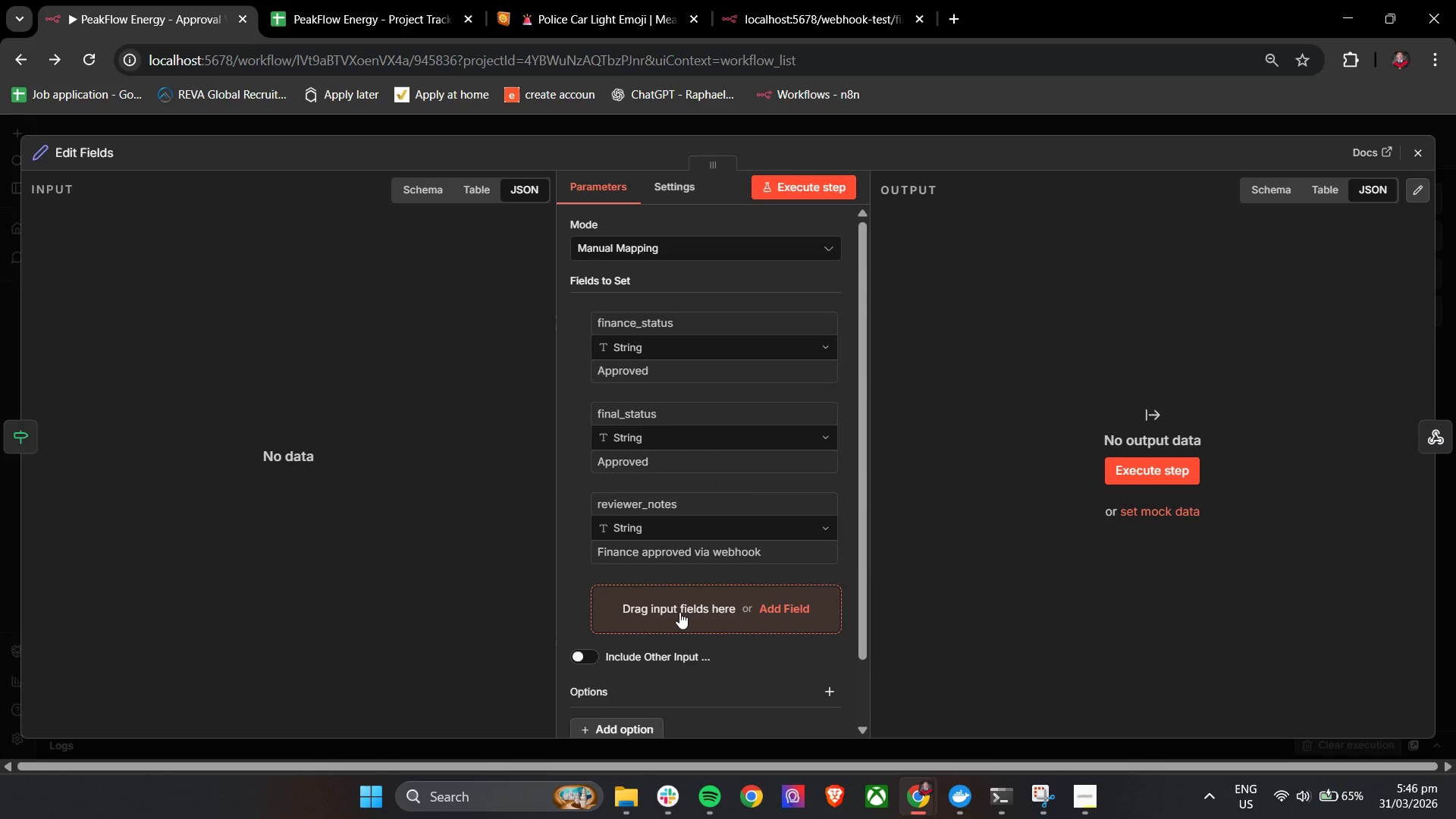 
left_click([679, 612])
 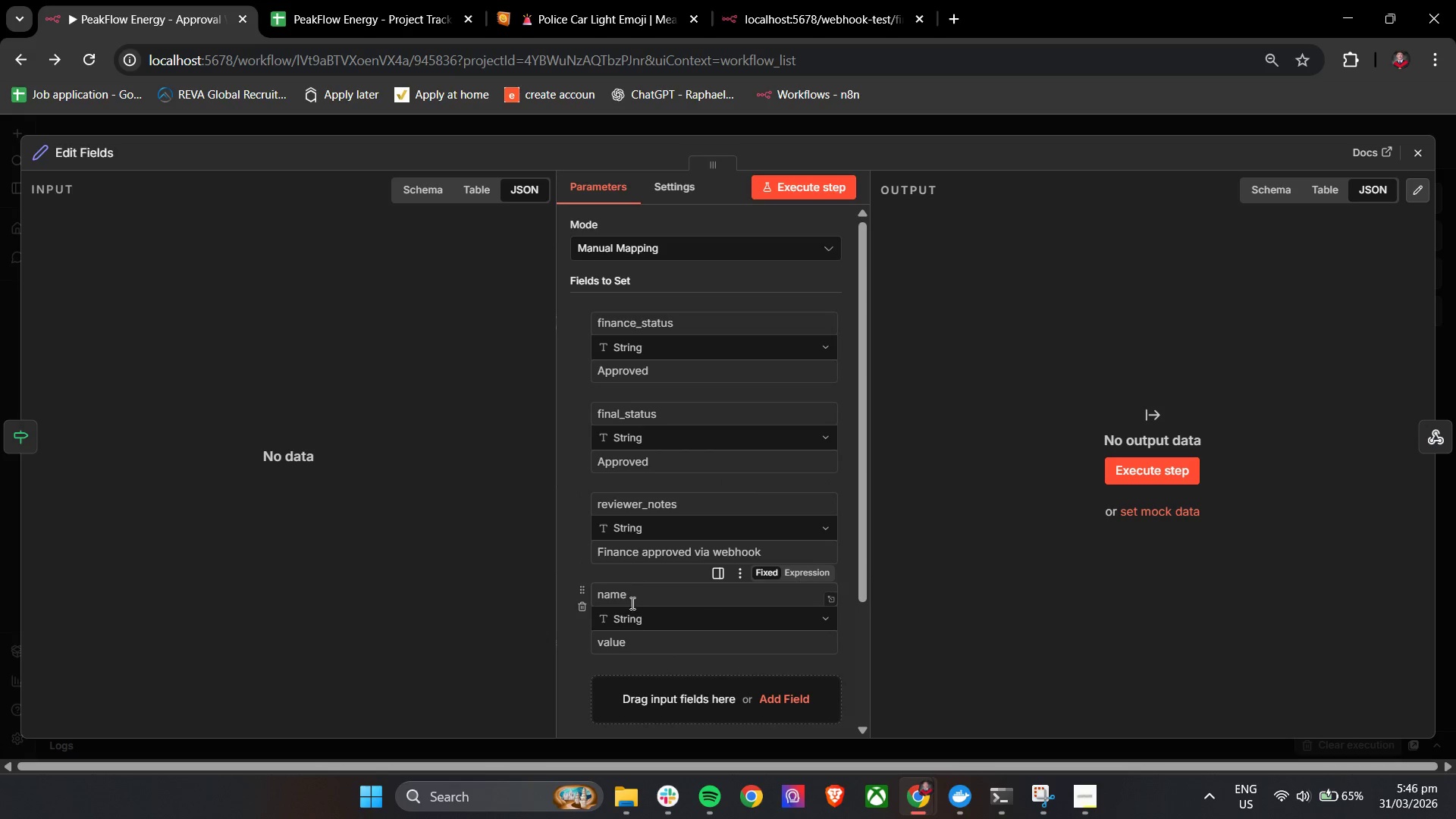 
left_click([632, 592])
 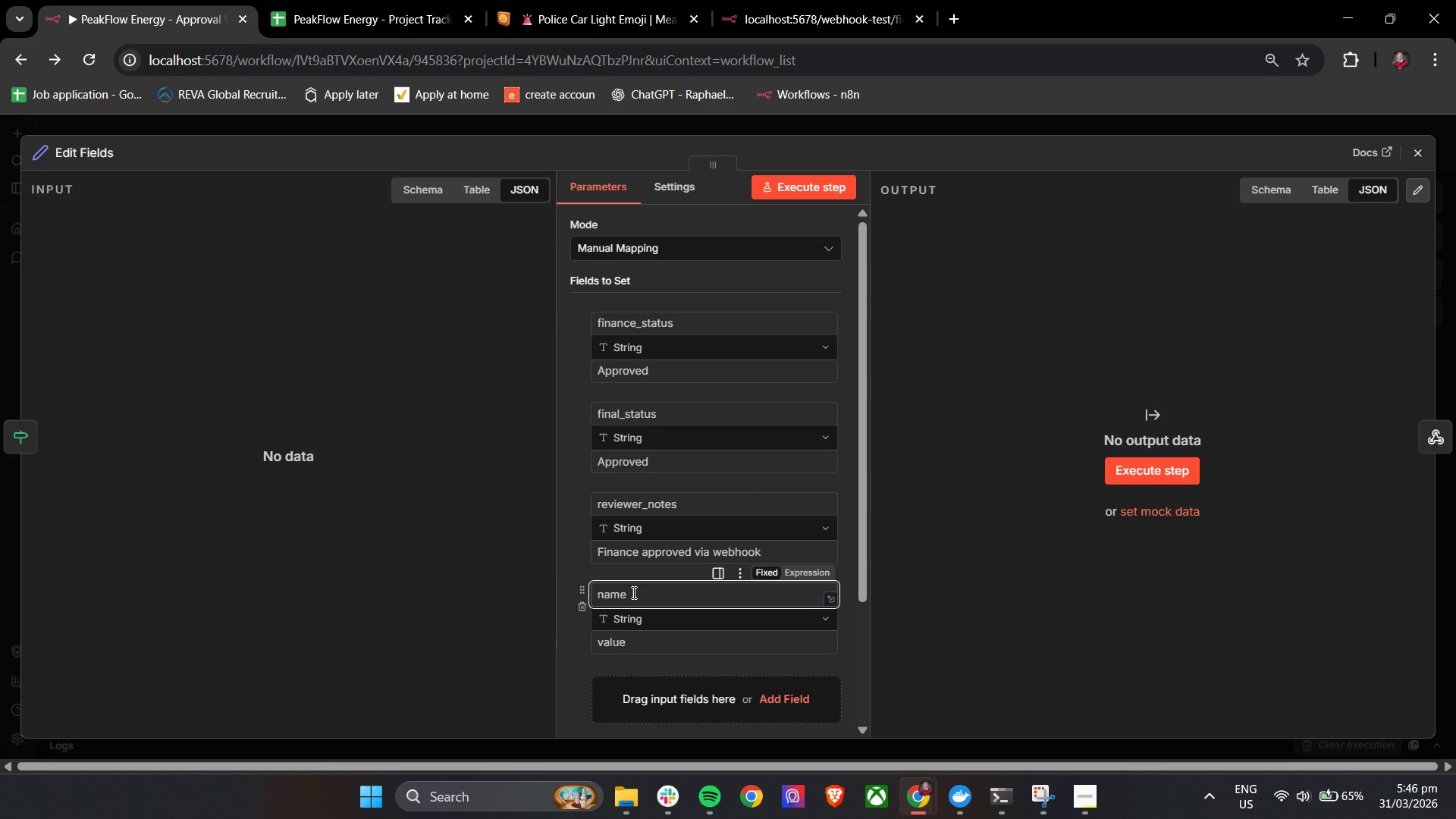 
wait(11.95)
 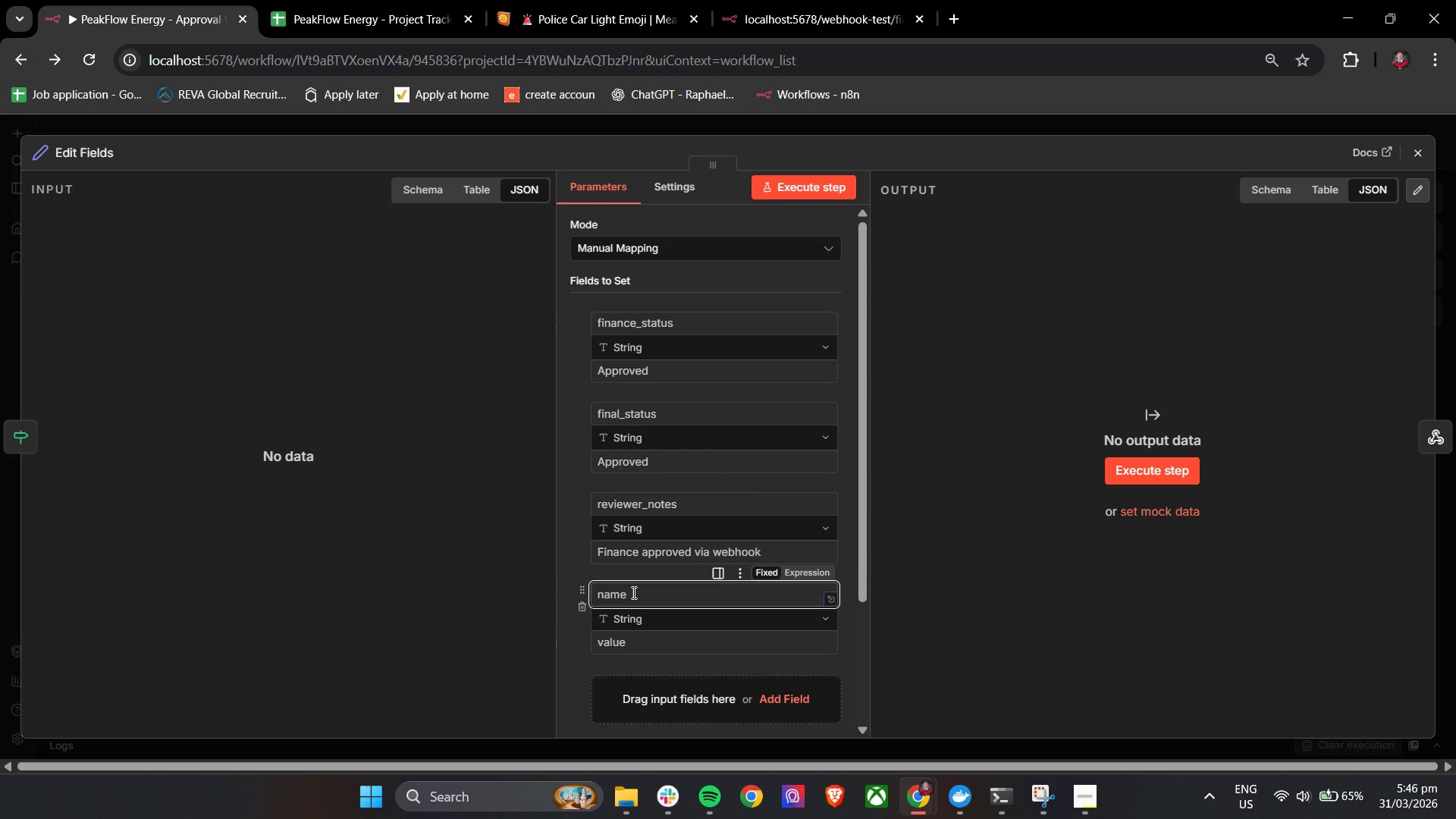 
type(approval_timestamp)
 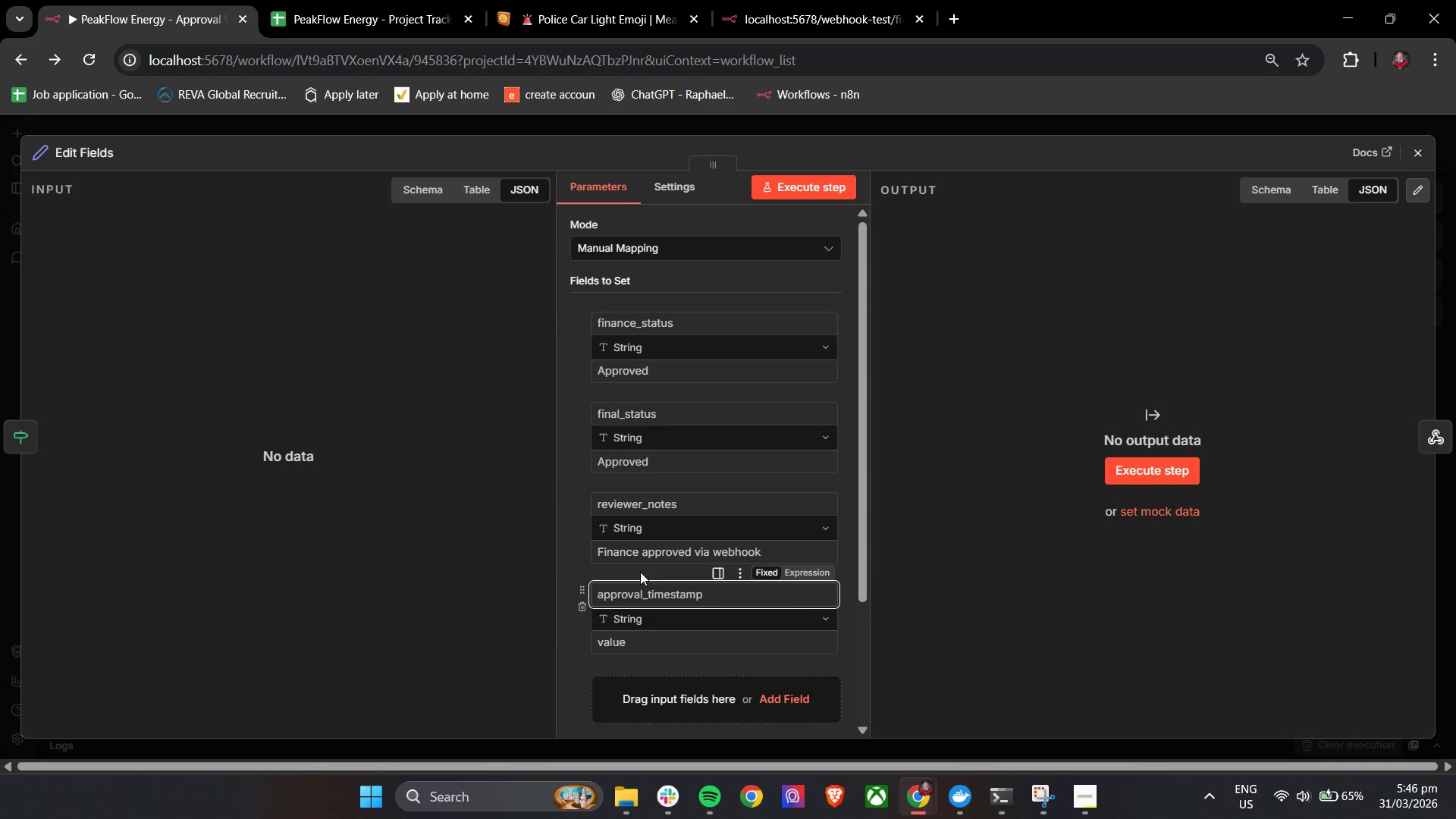 
left_click([628, 648])
 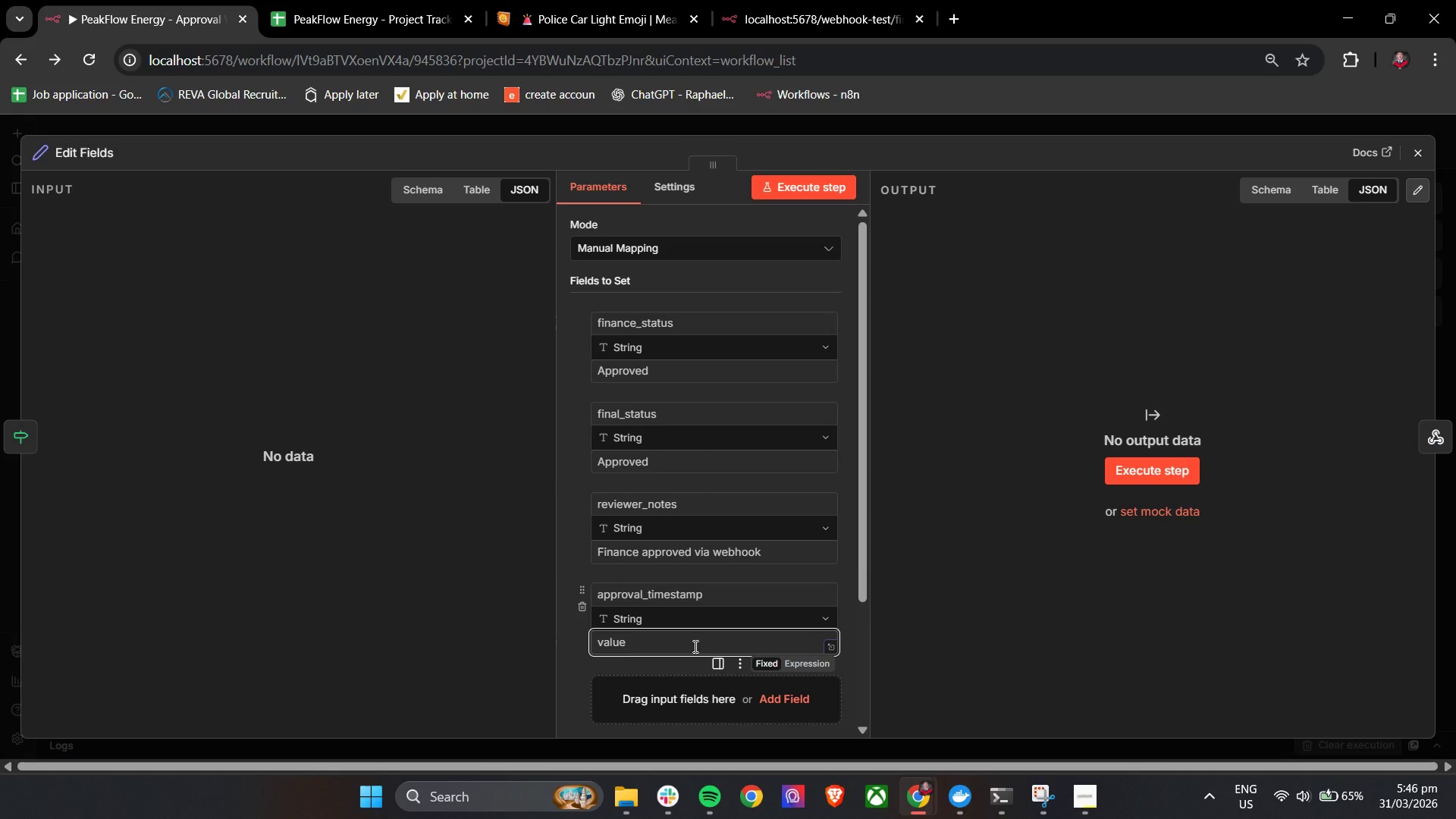 
type({{ new Date))
key(Backspace)
type(().toLocaleString('en-US/)
key(Backspace)
 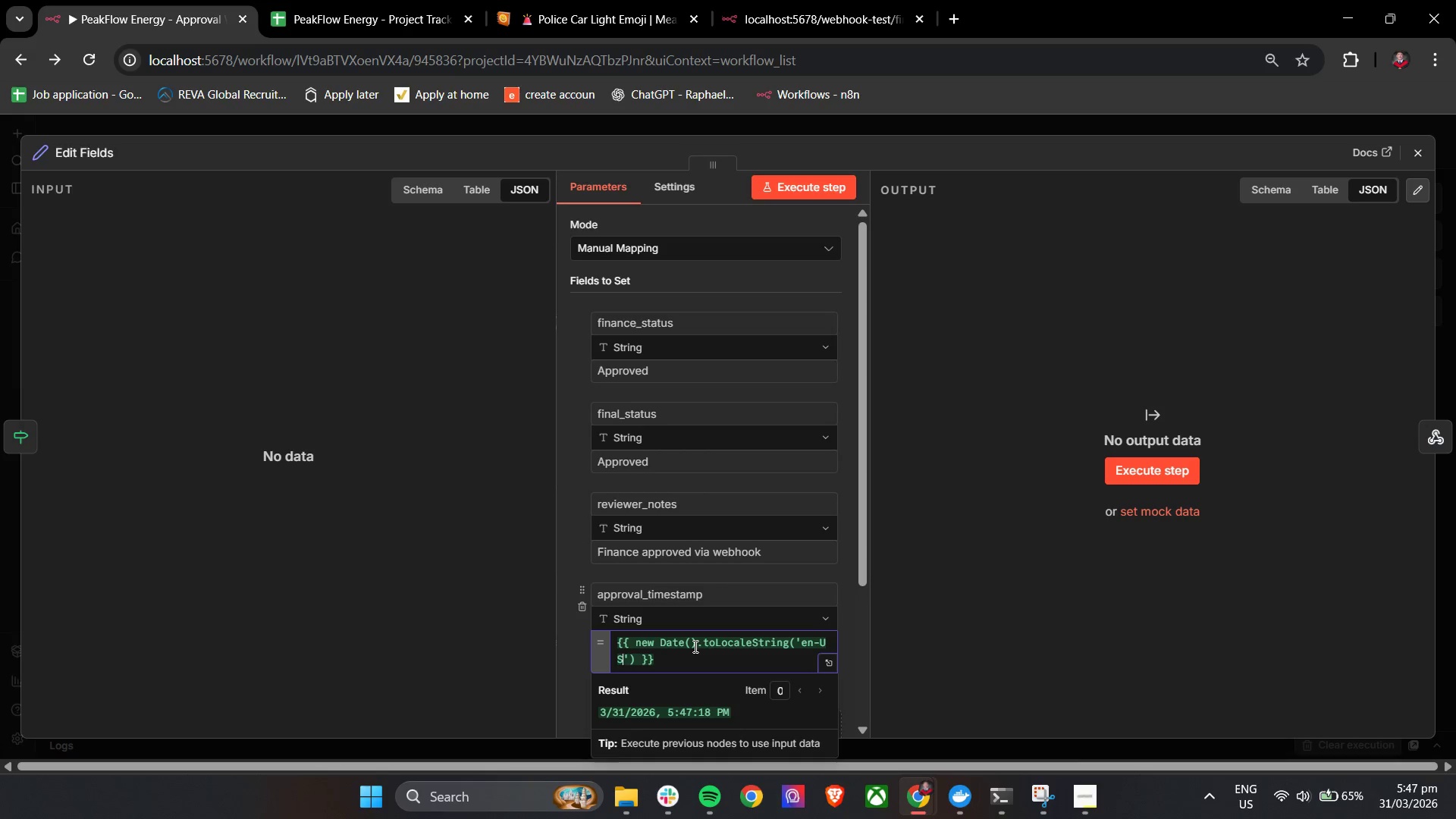 
key(ArrowRight)
 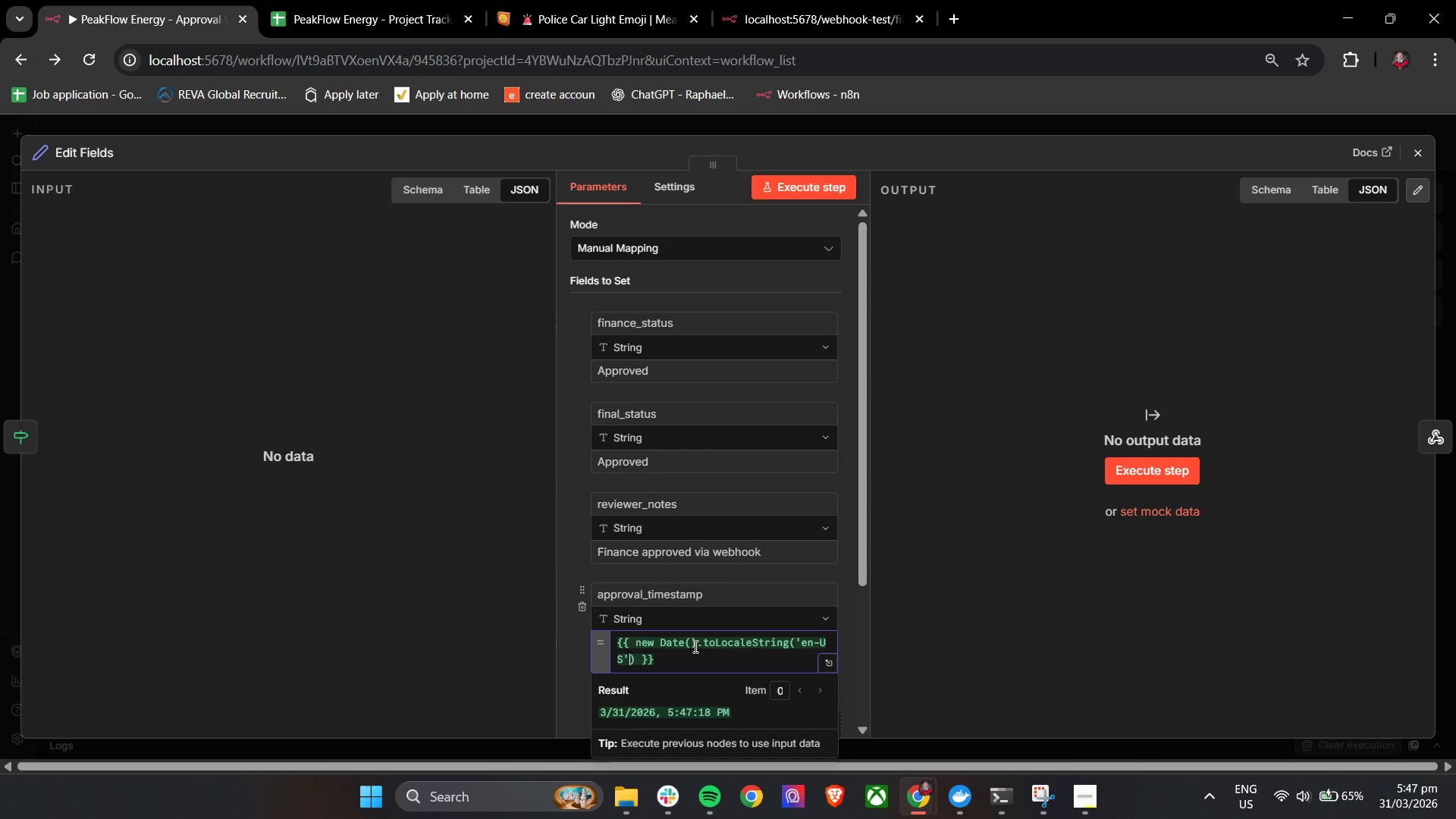 
key(Comma)
 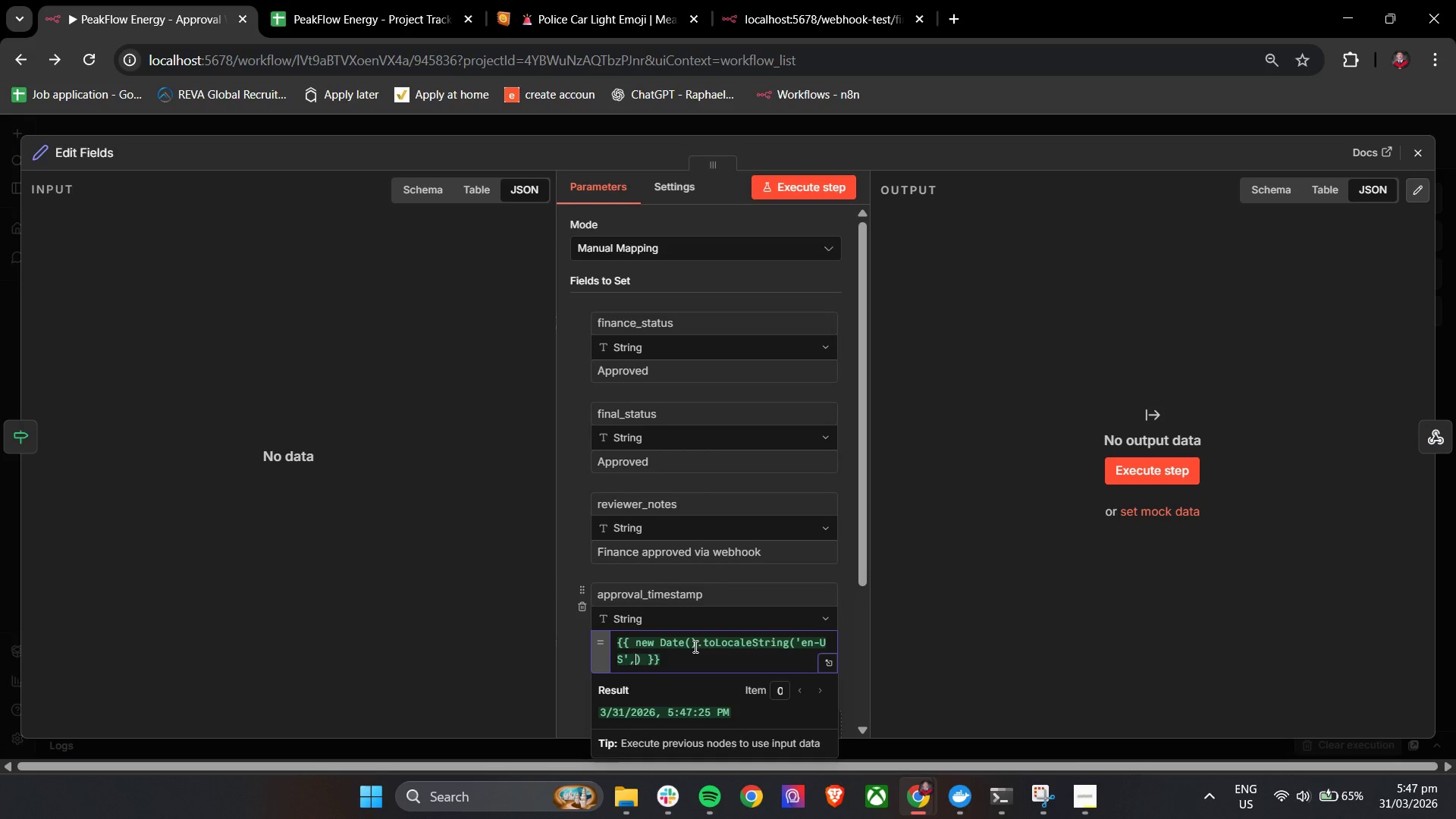 
key(Space)
 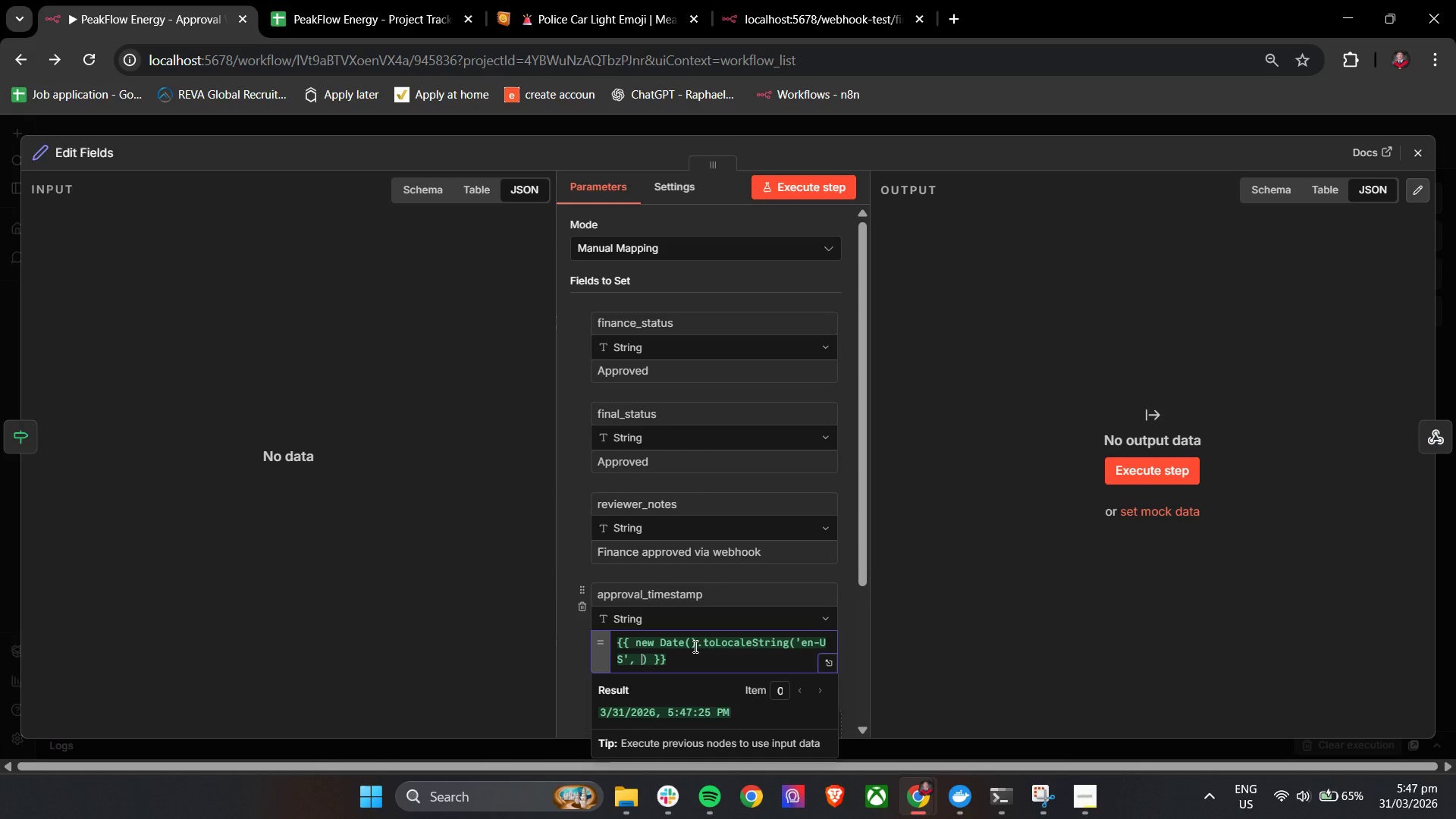 
hold_key(key=ShiftLeft, duration=0.38)
 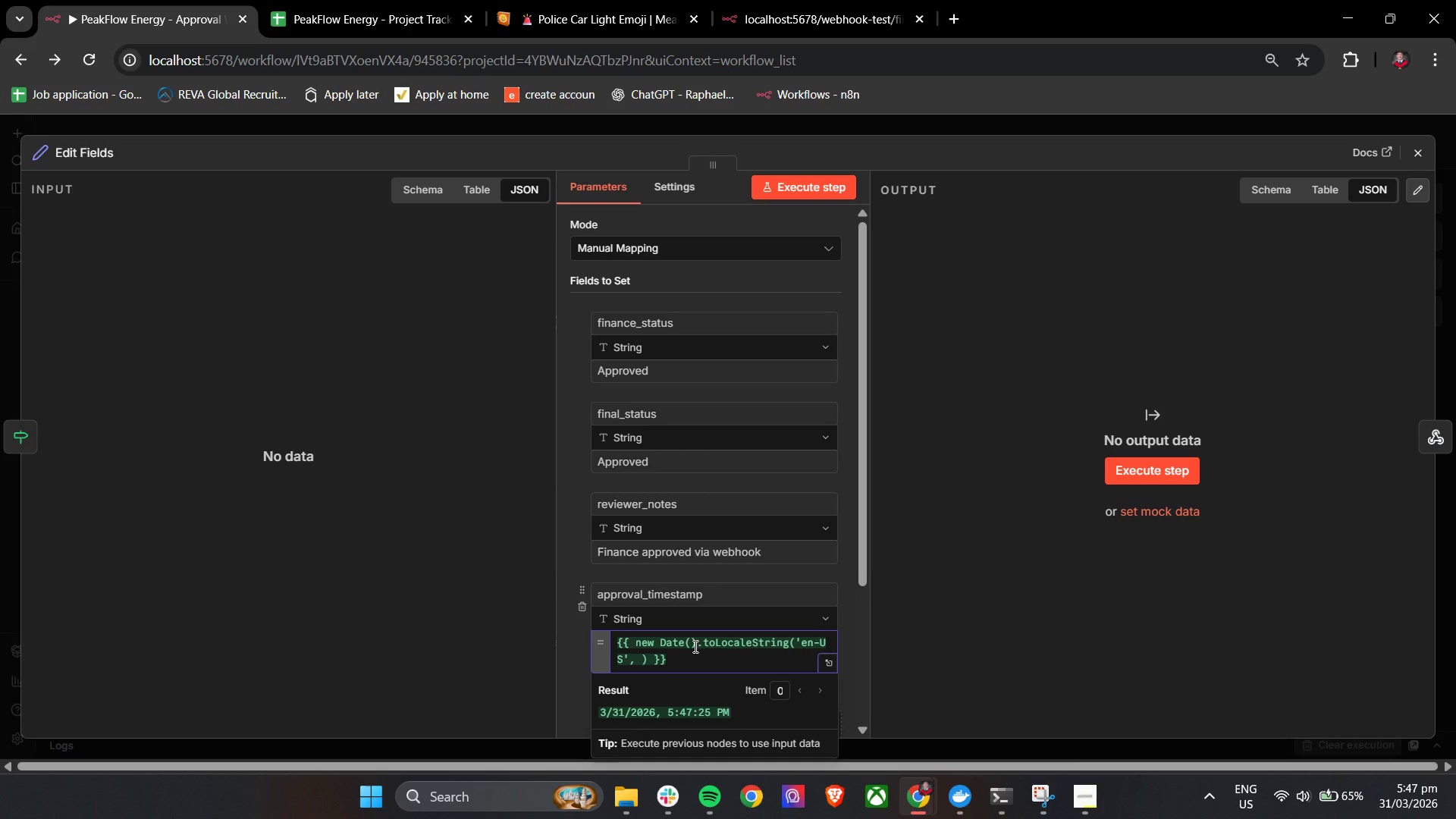 
type({year)
 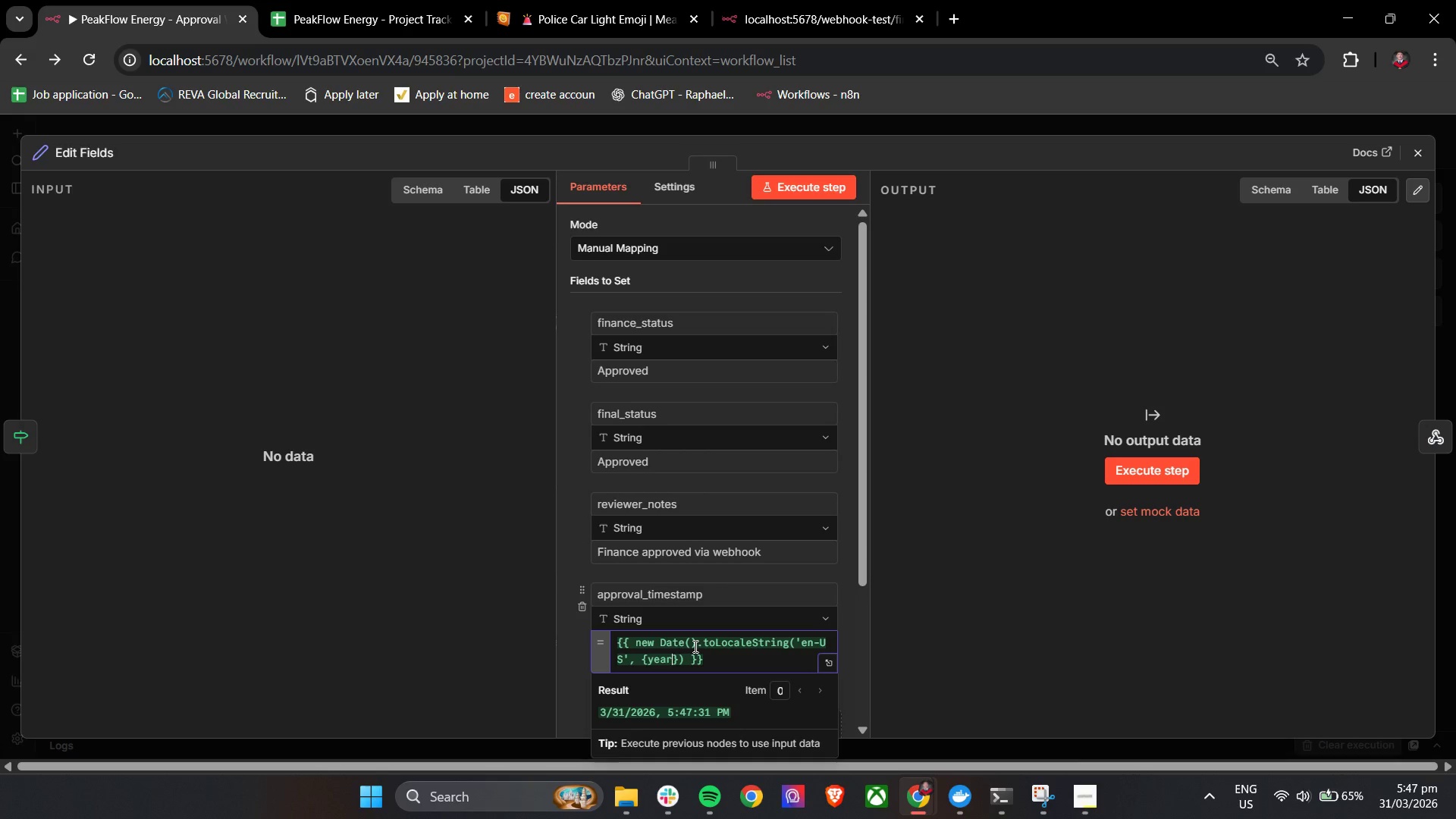 
wait(5.14)
 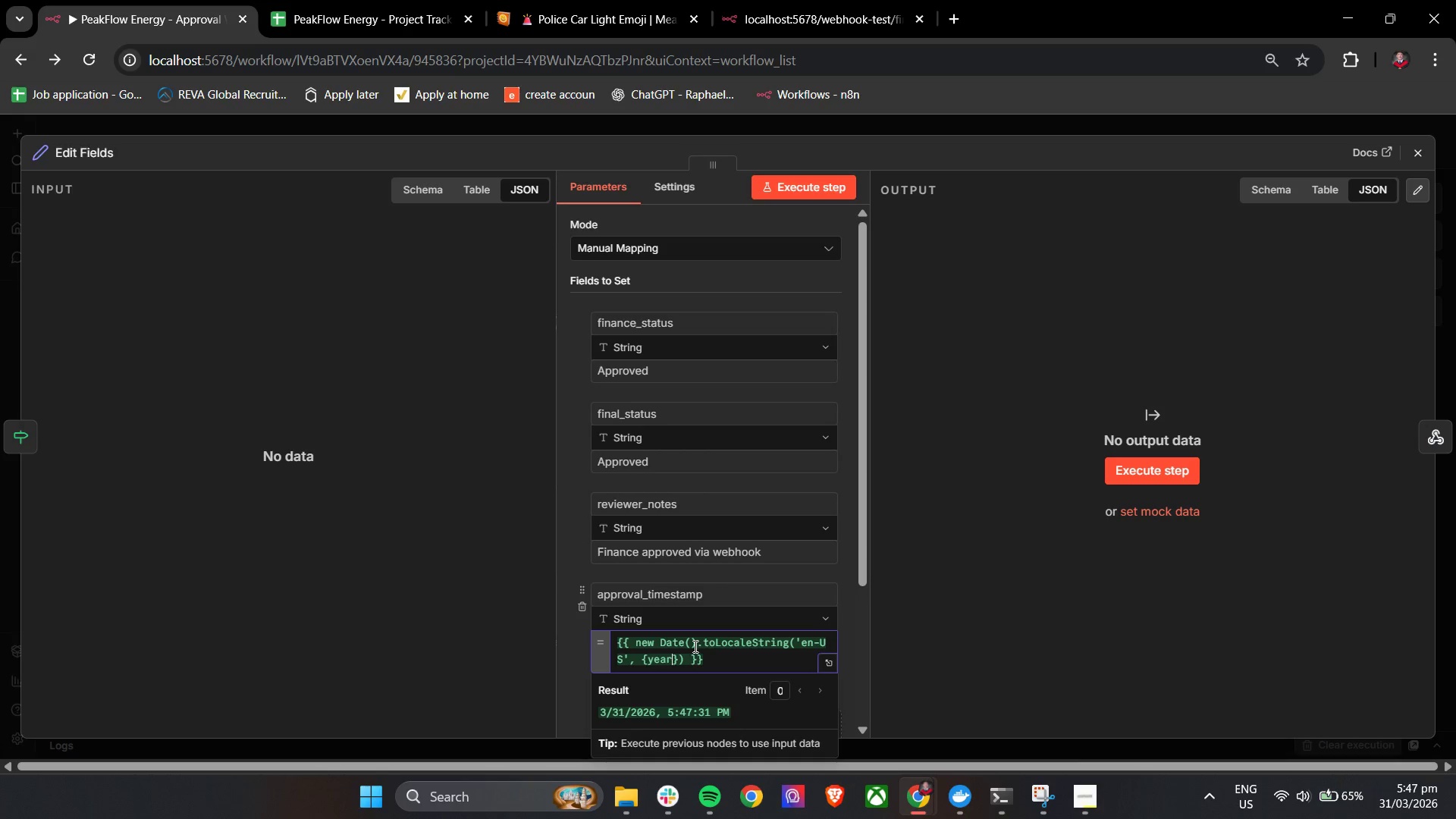 
key(Shift+Semicolon)
 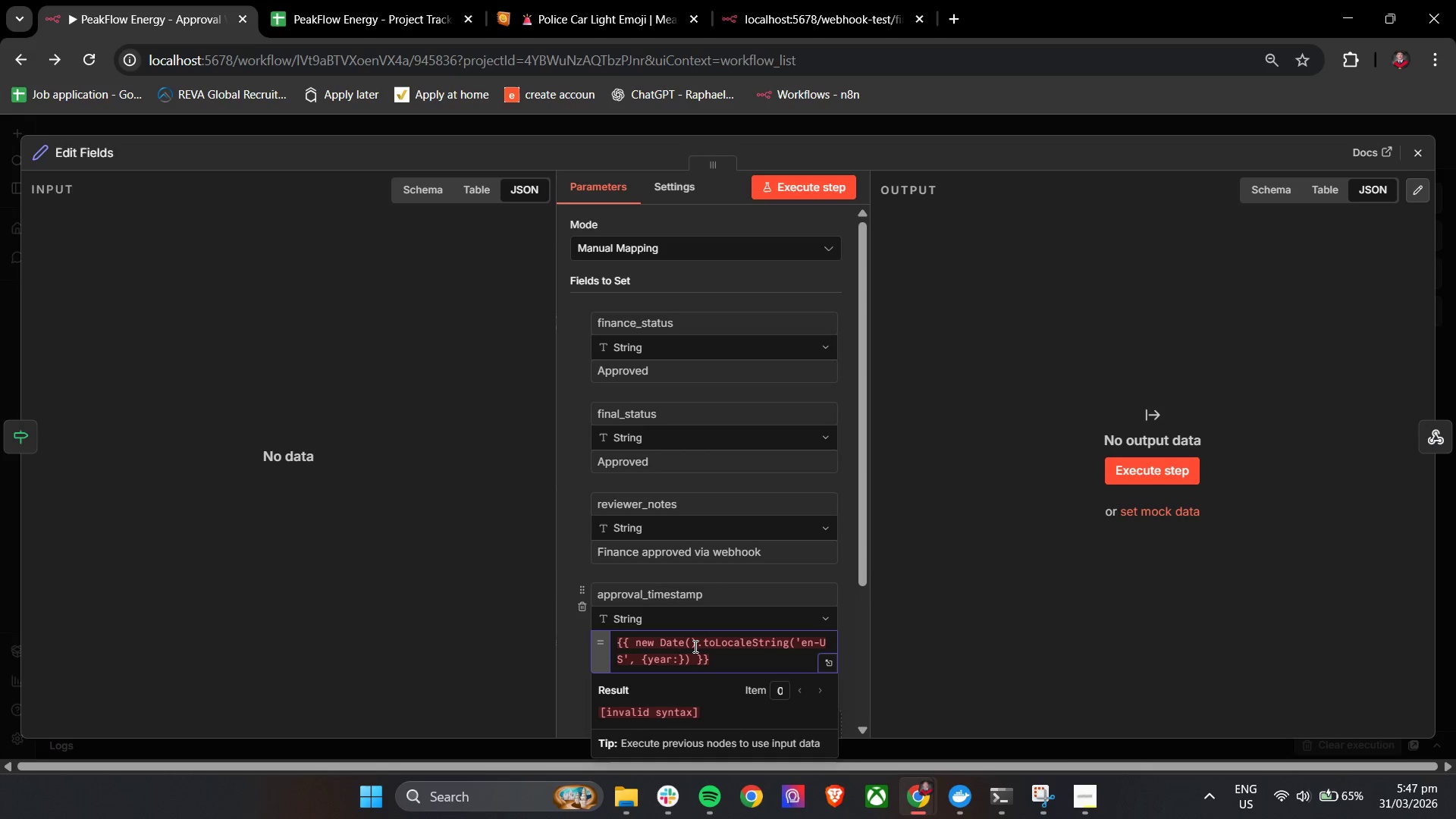 
key(Space)
 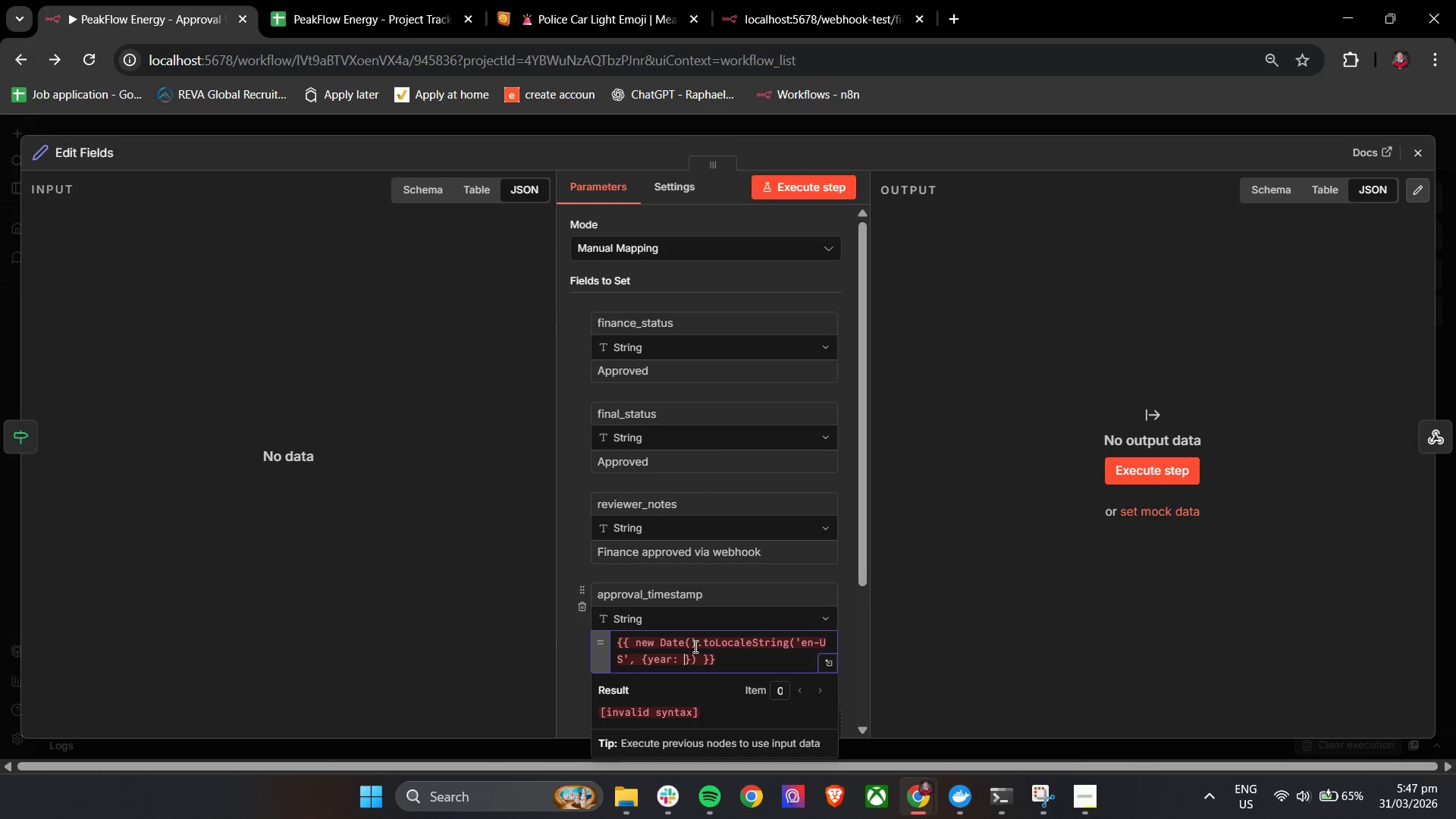 
type('numeric)
 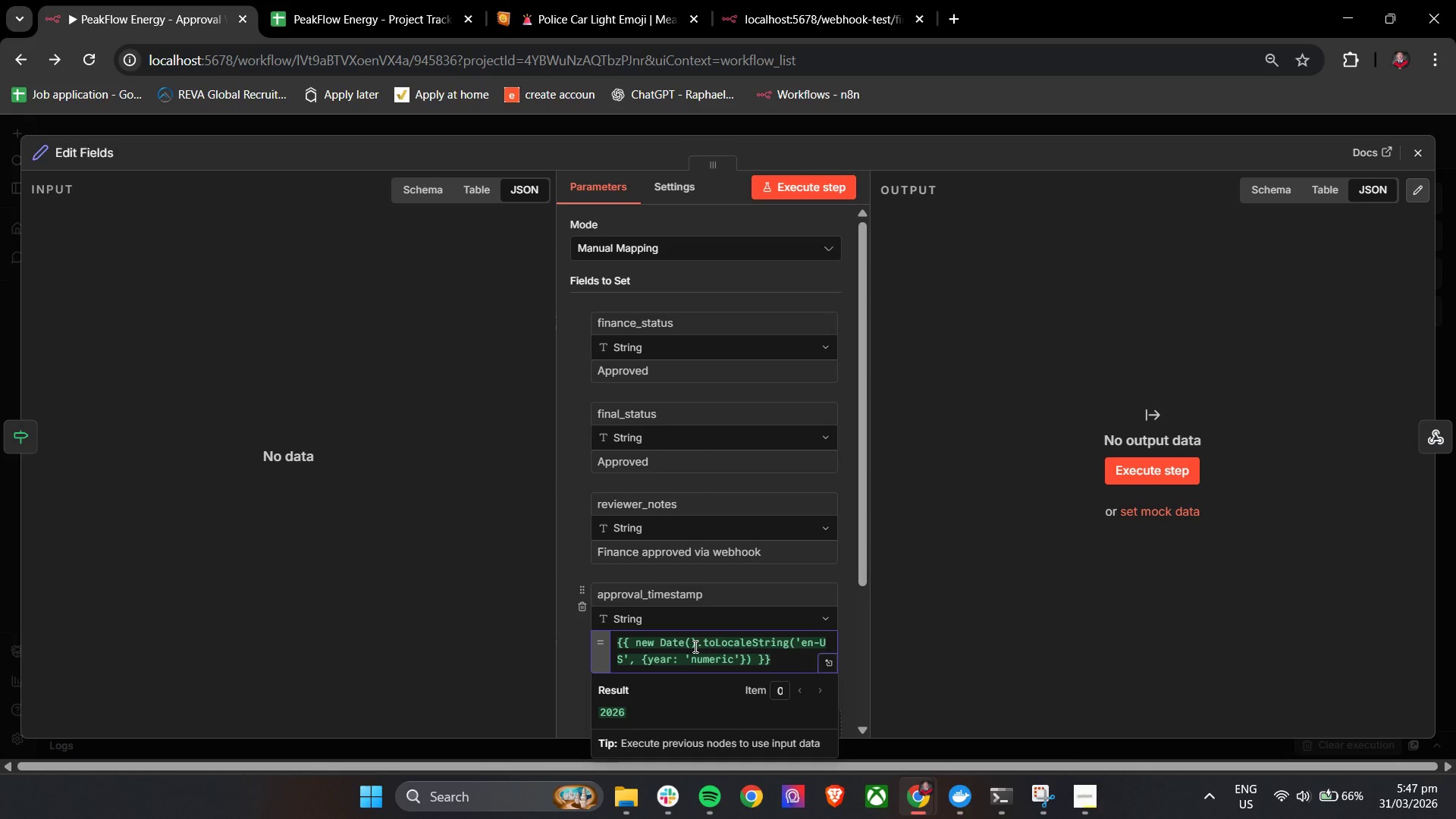 
key(ArrowRight)
 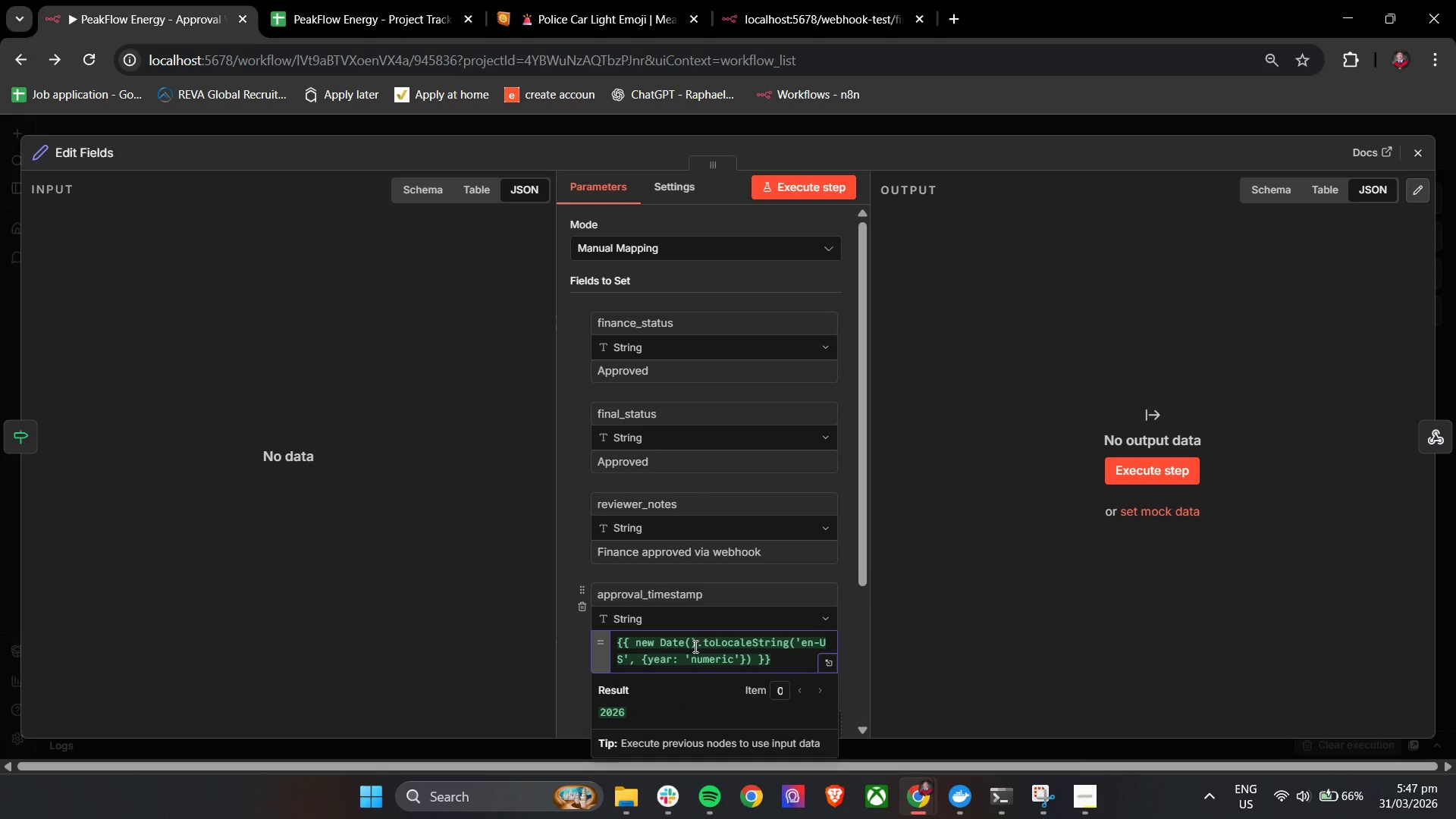 
type(, month)
 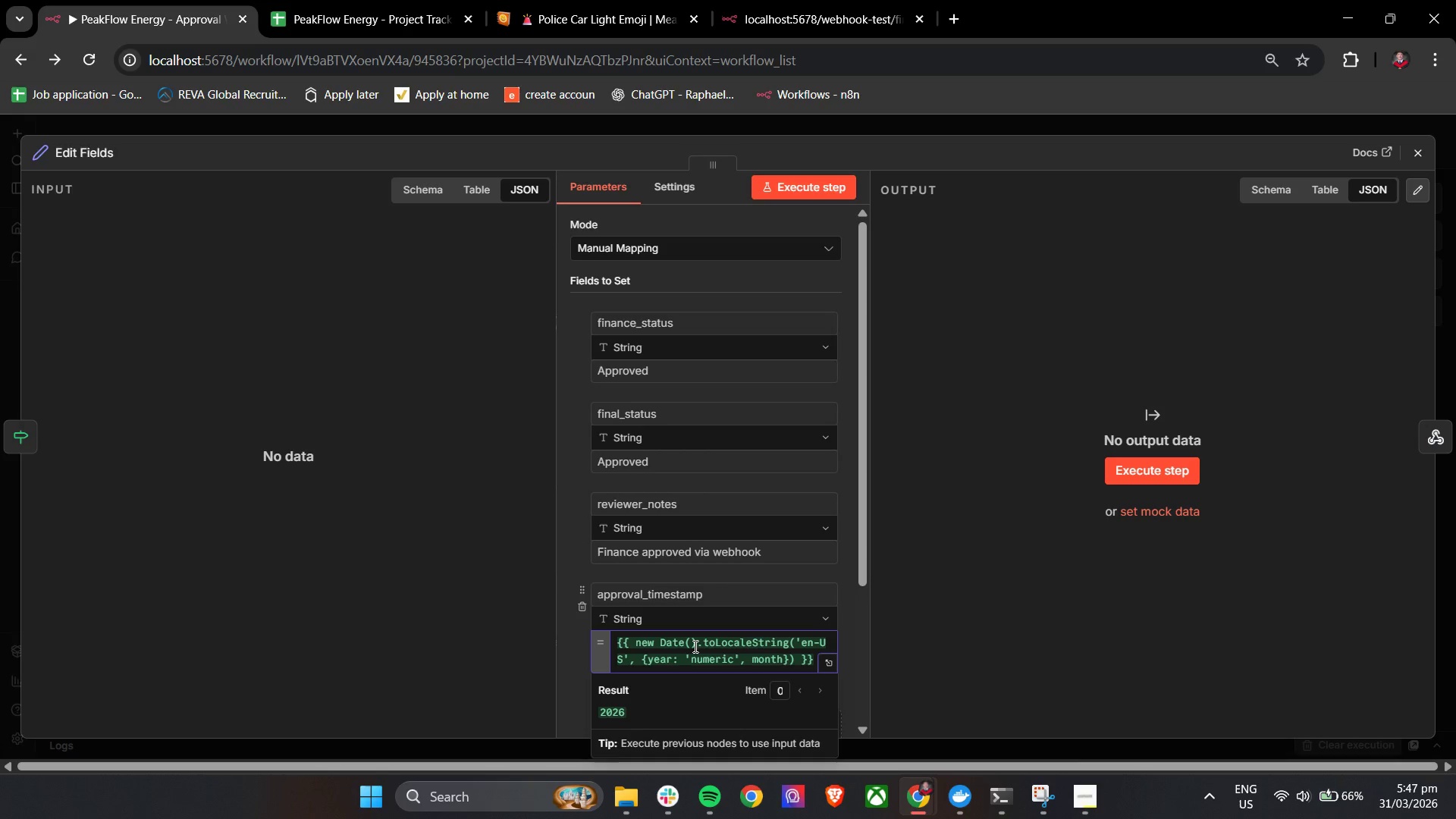 
wait(5.5)
 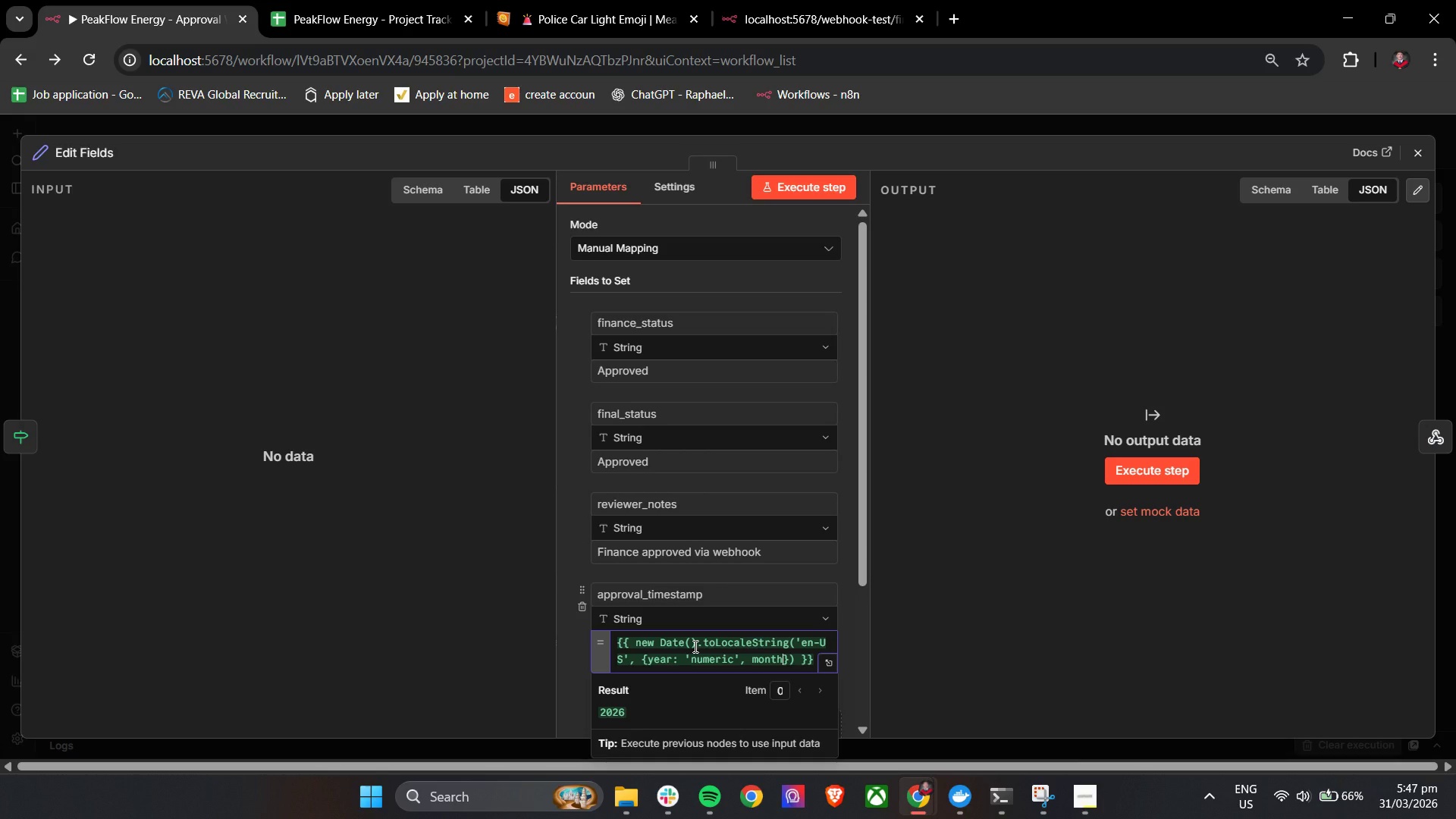 
type(: 'short)
 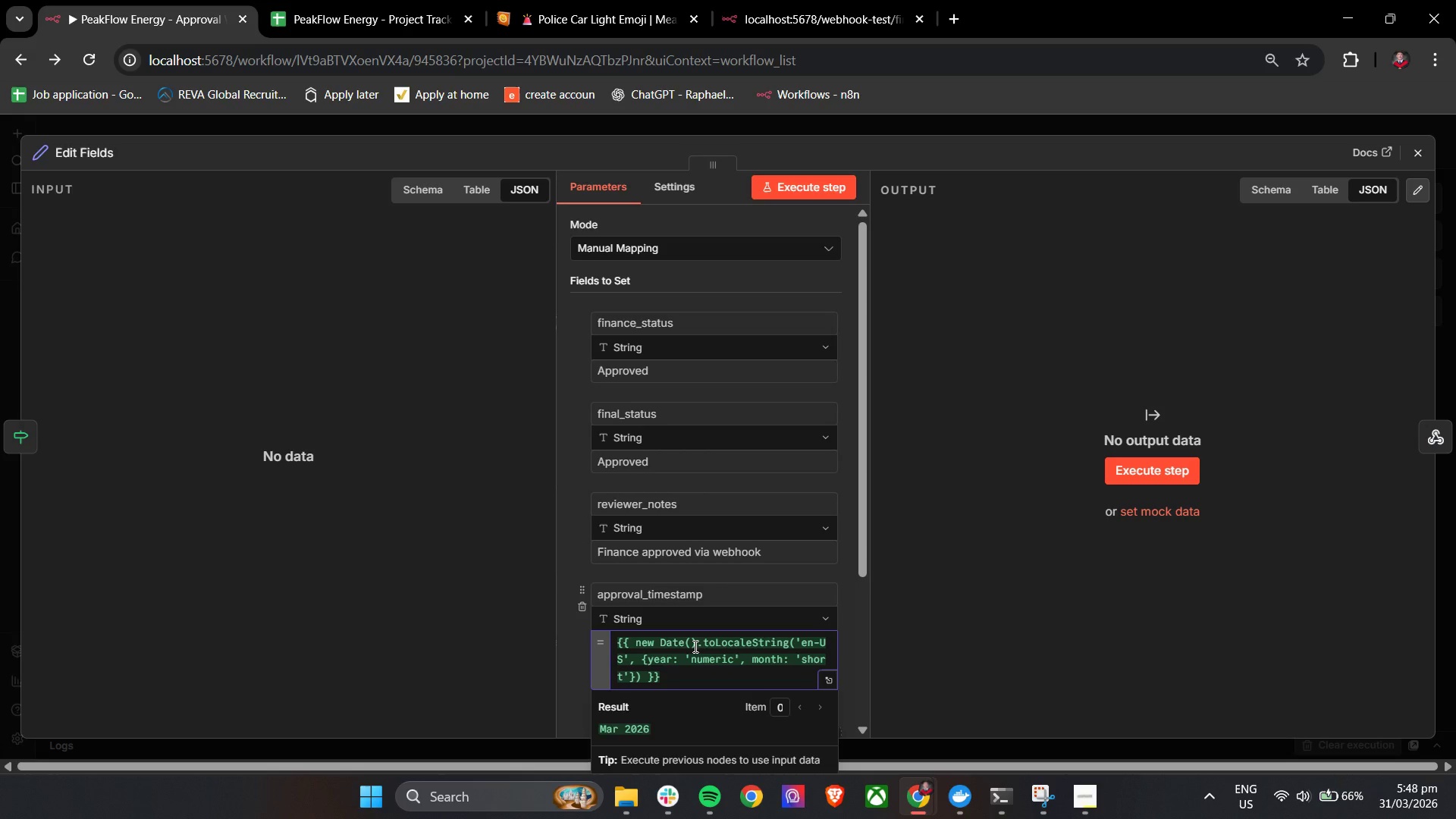 
key(Comma)
 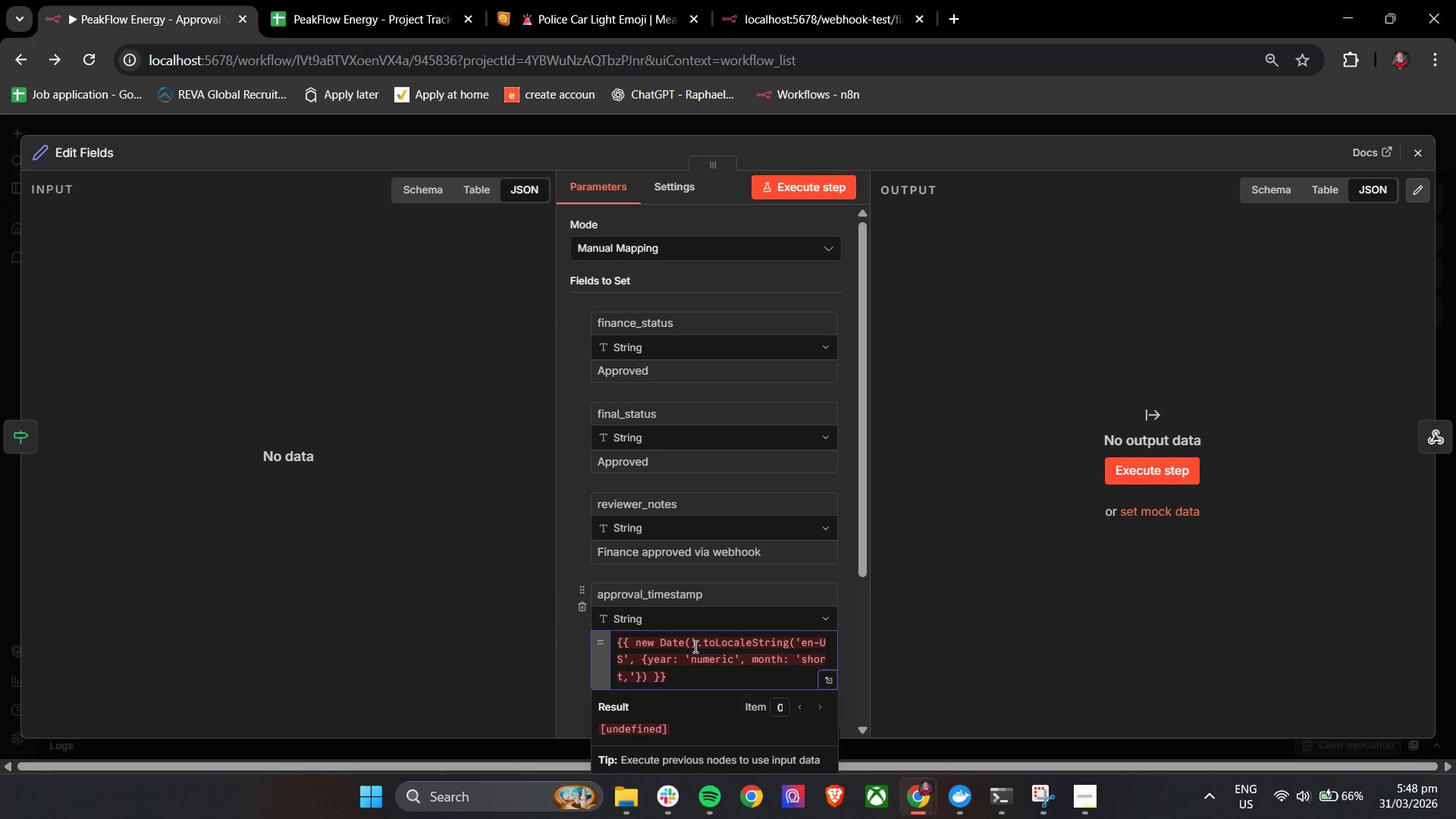 
key(Backspace)
 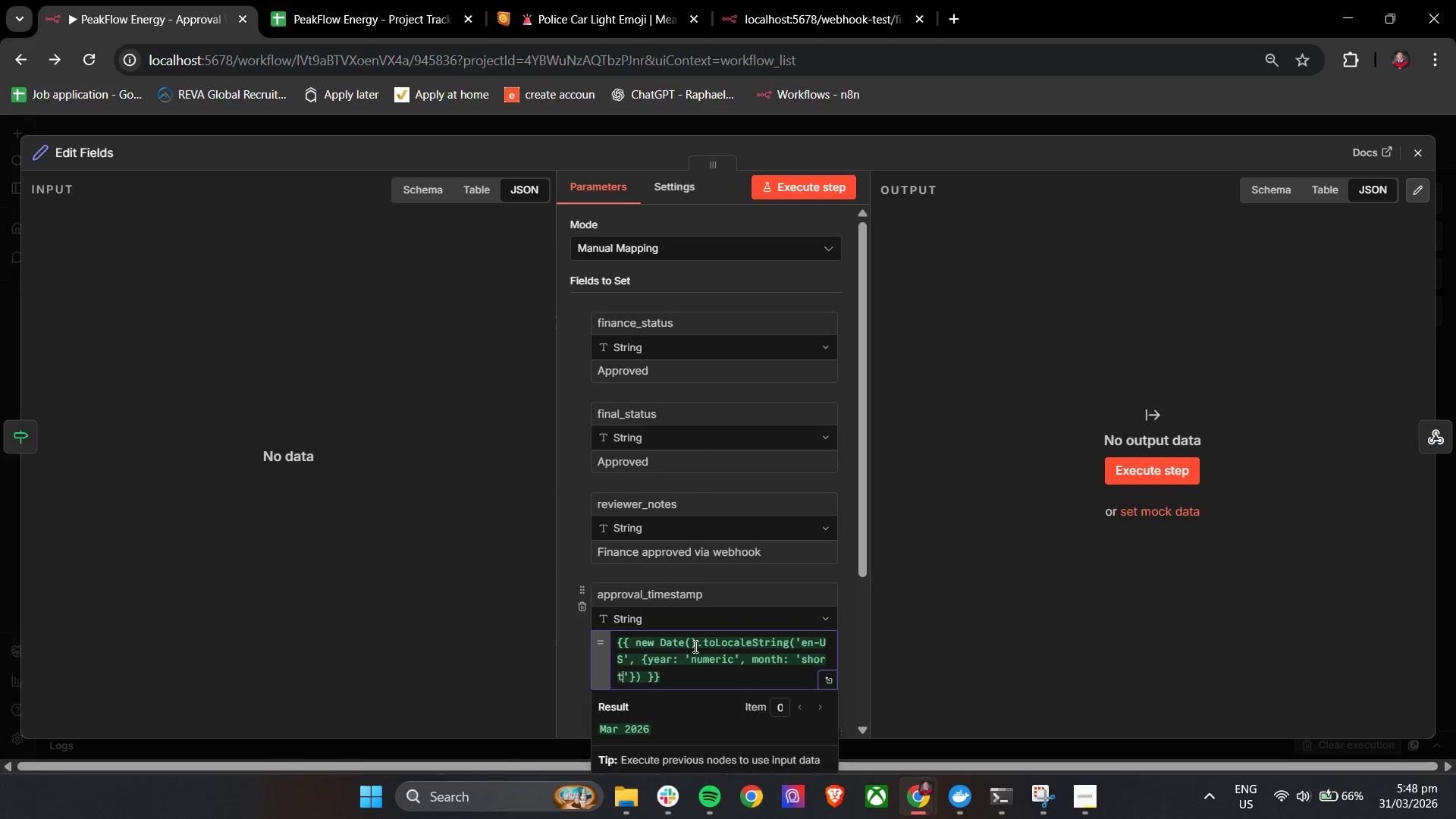 
key(ArrowRight)
 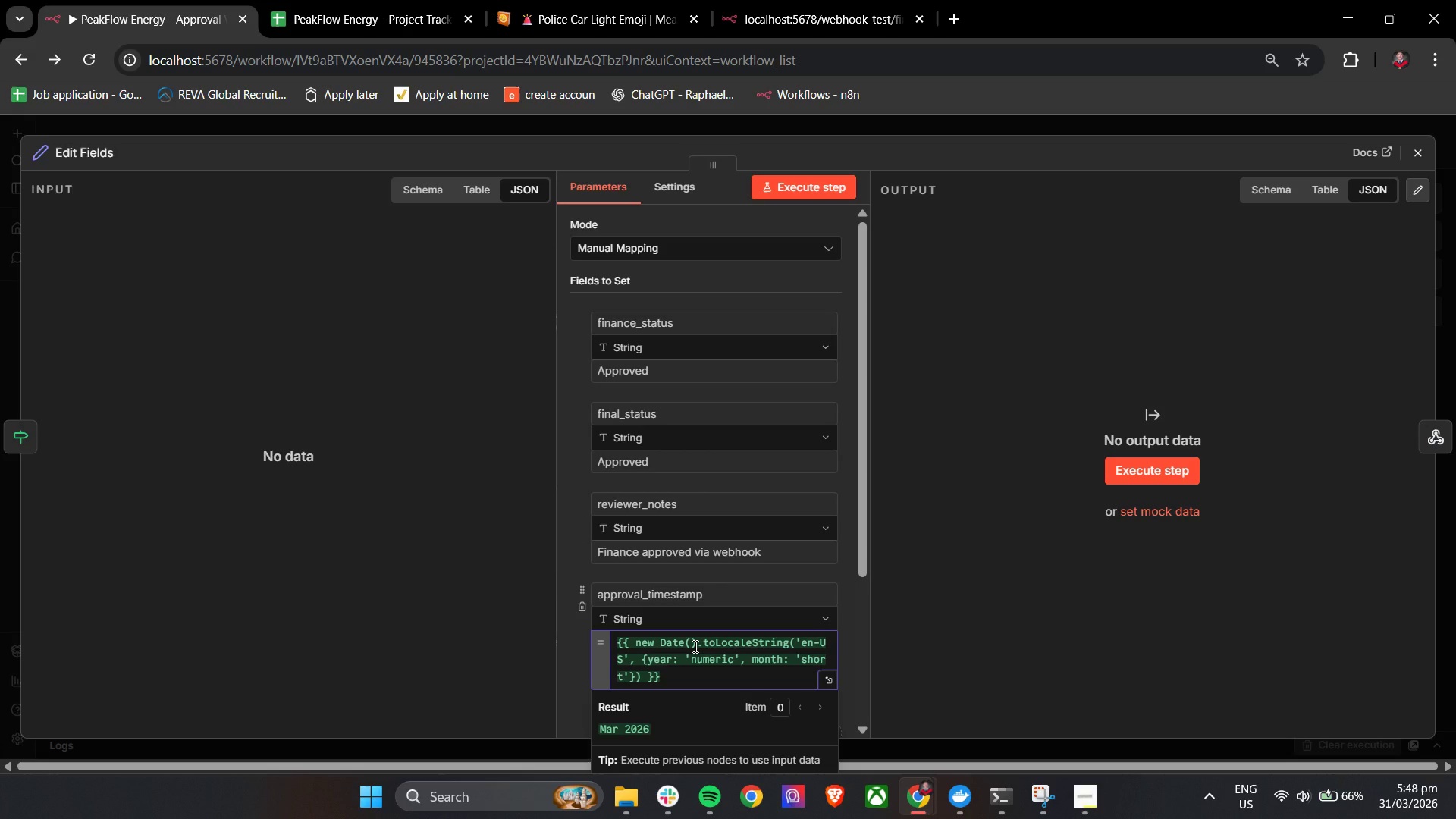 
key(Comma)
 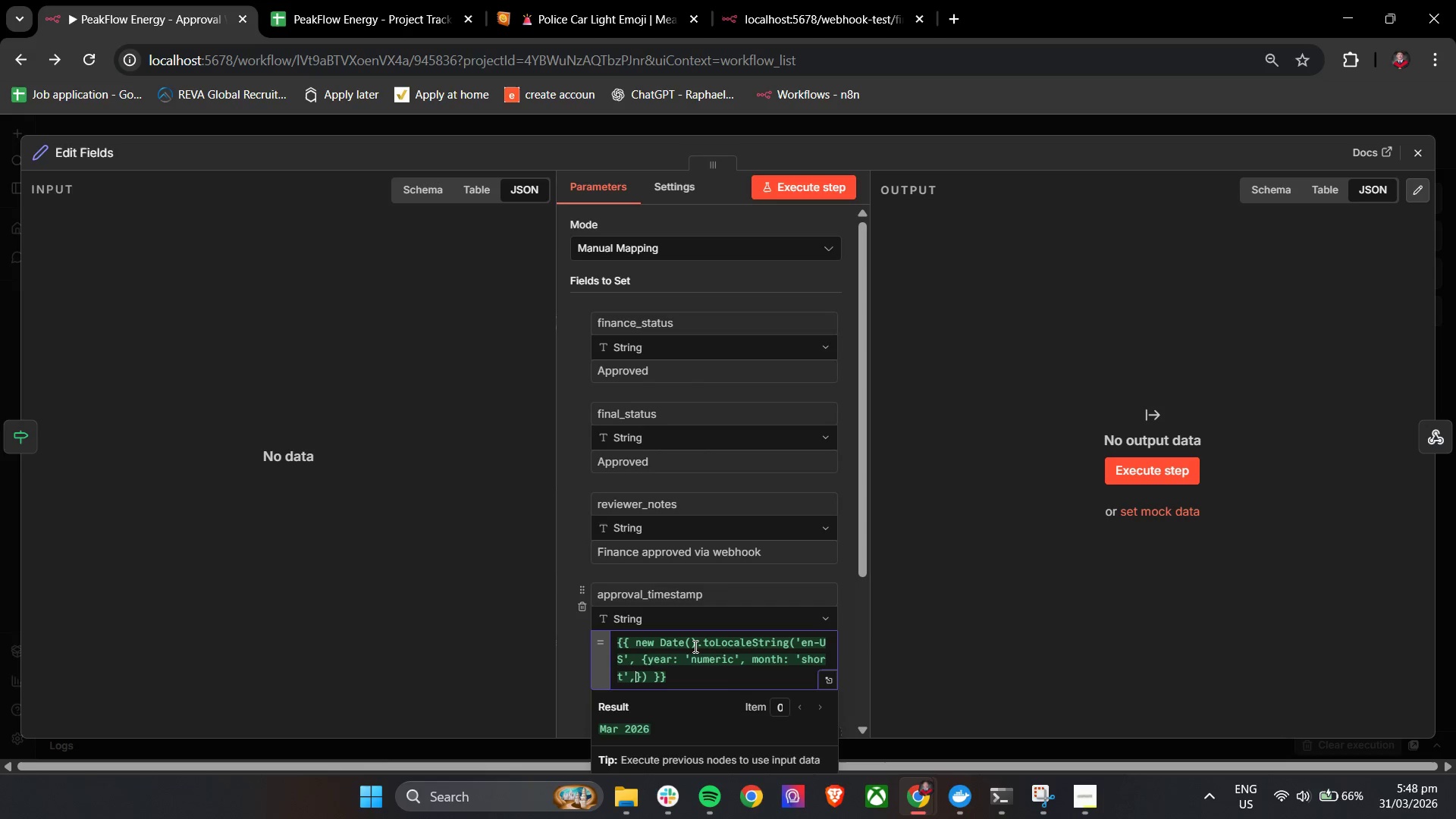 
type( day: ')
 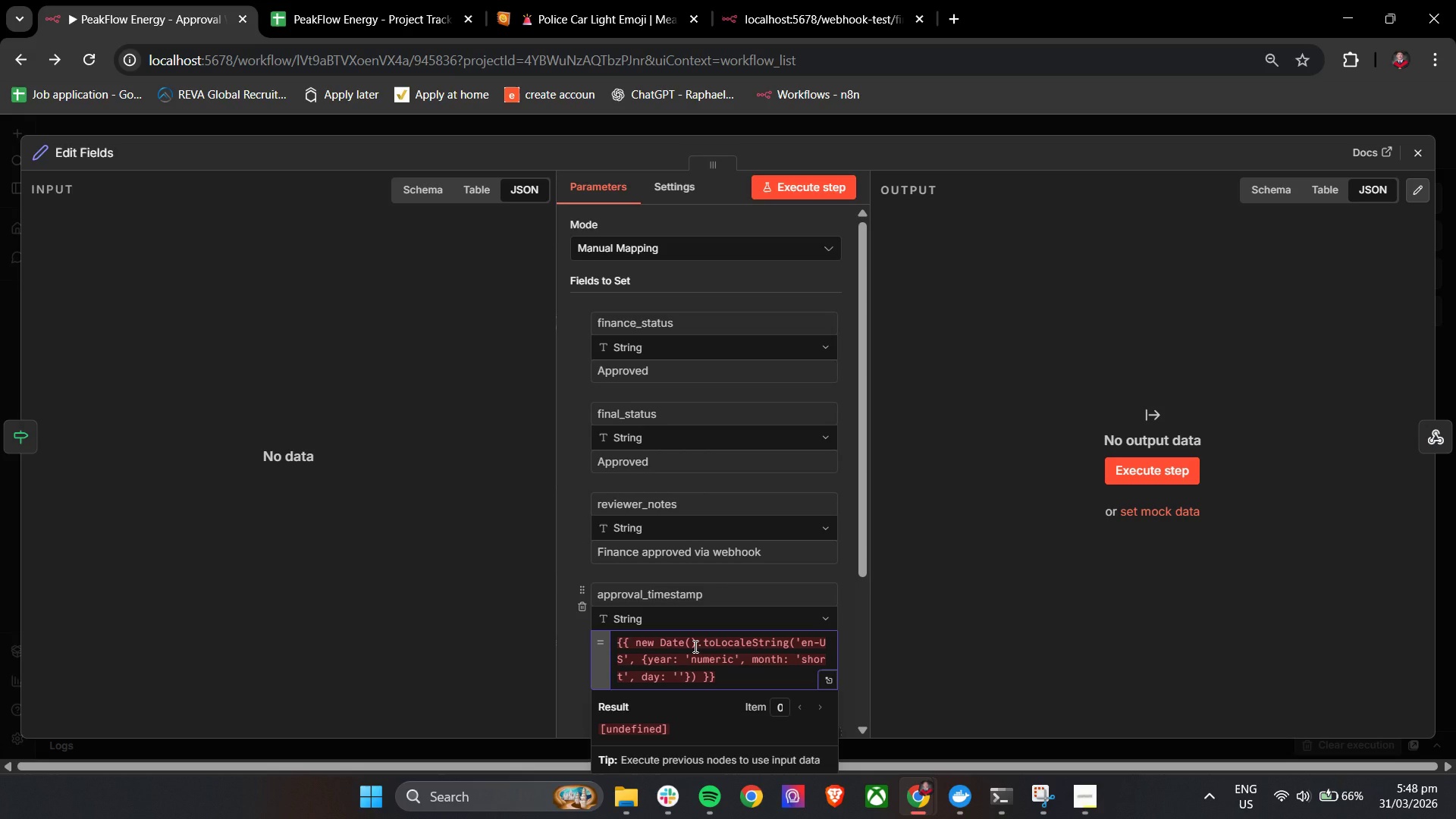 
type(numeric)
 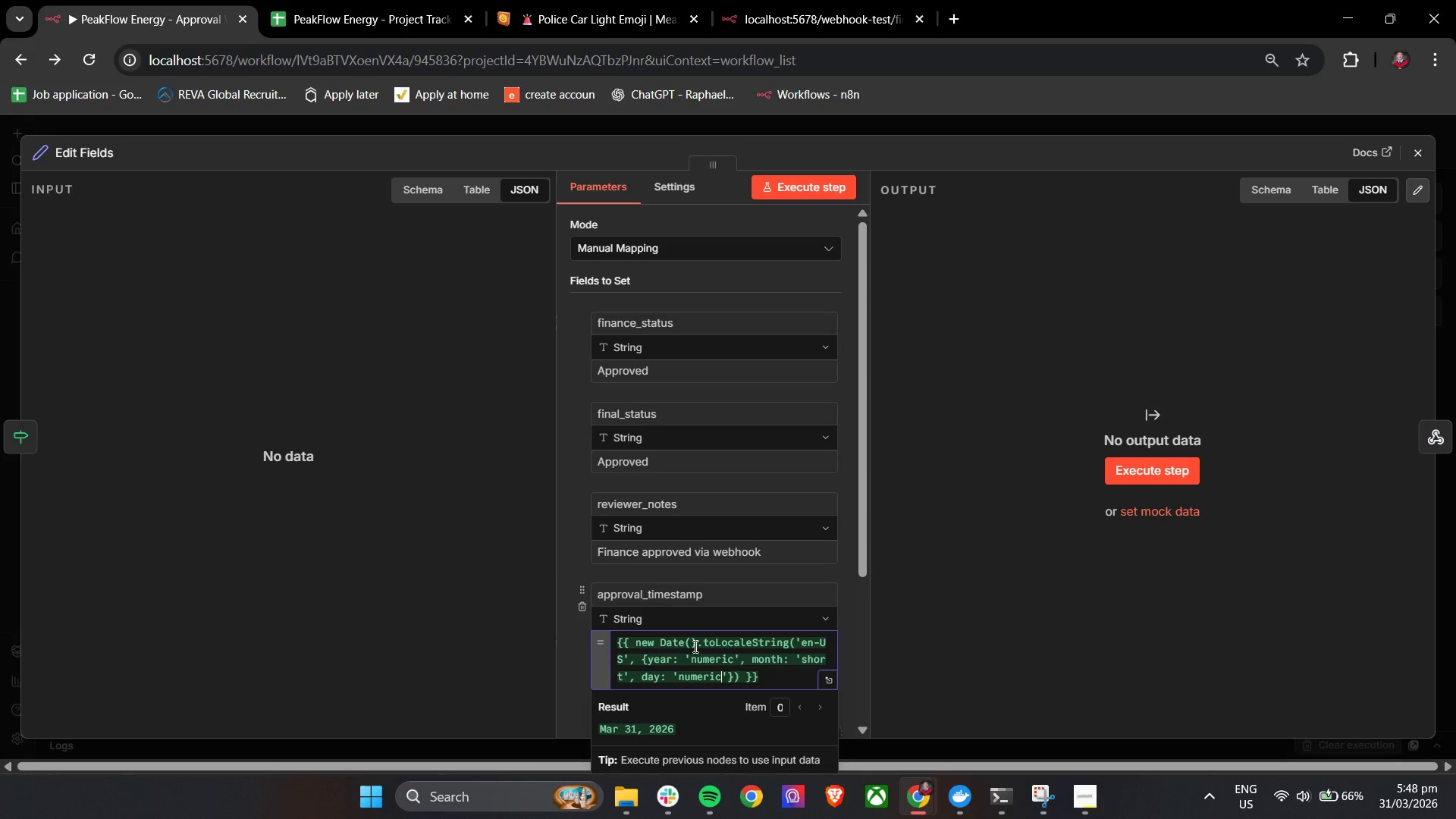 
key(ArrowRight)
 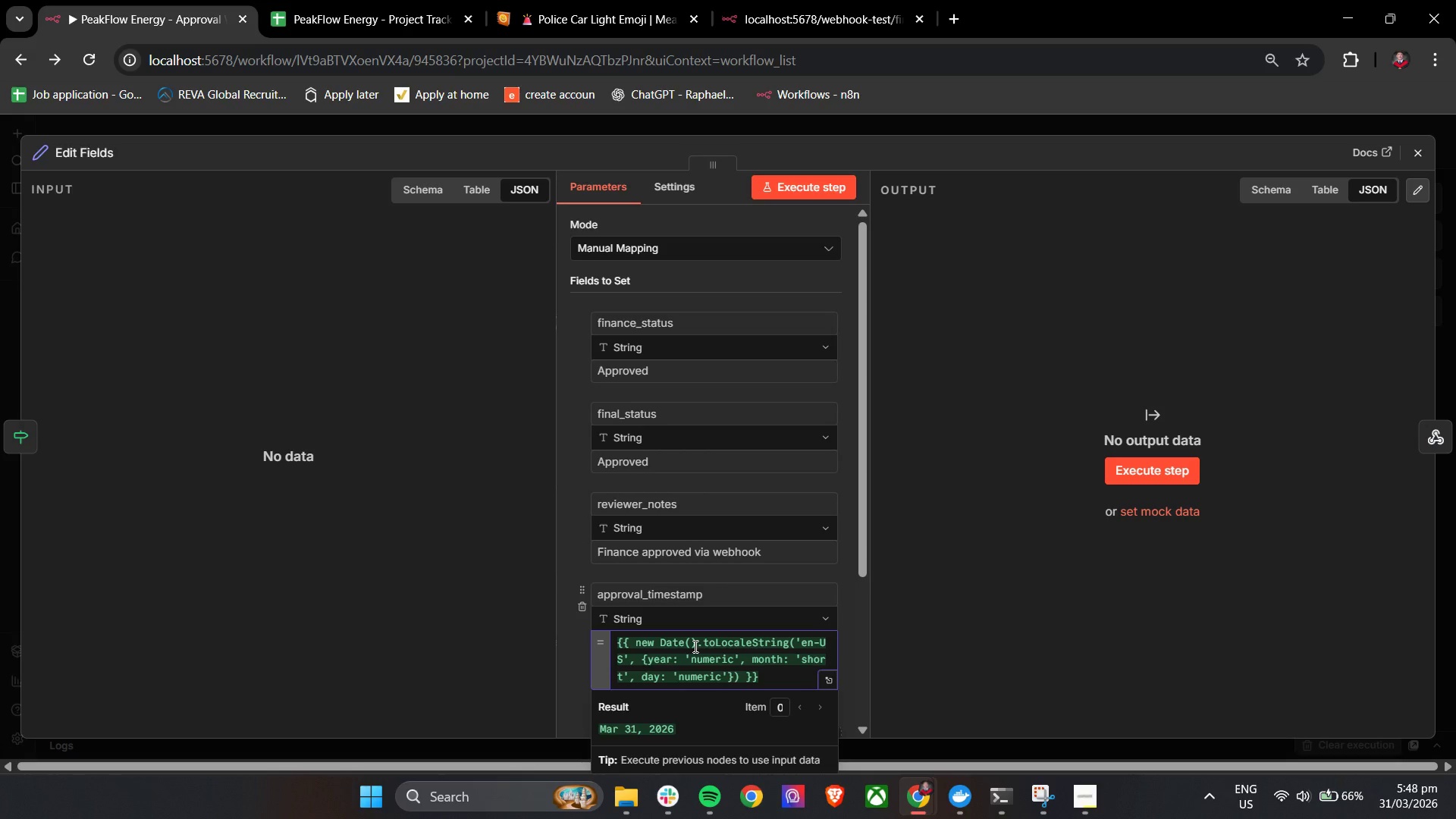 
type(, hour: 'numeric)
 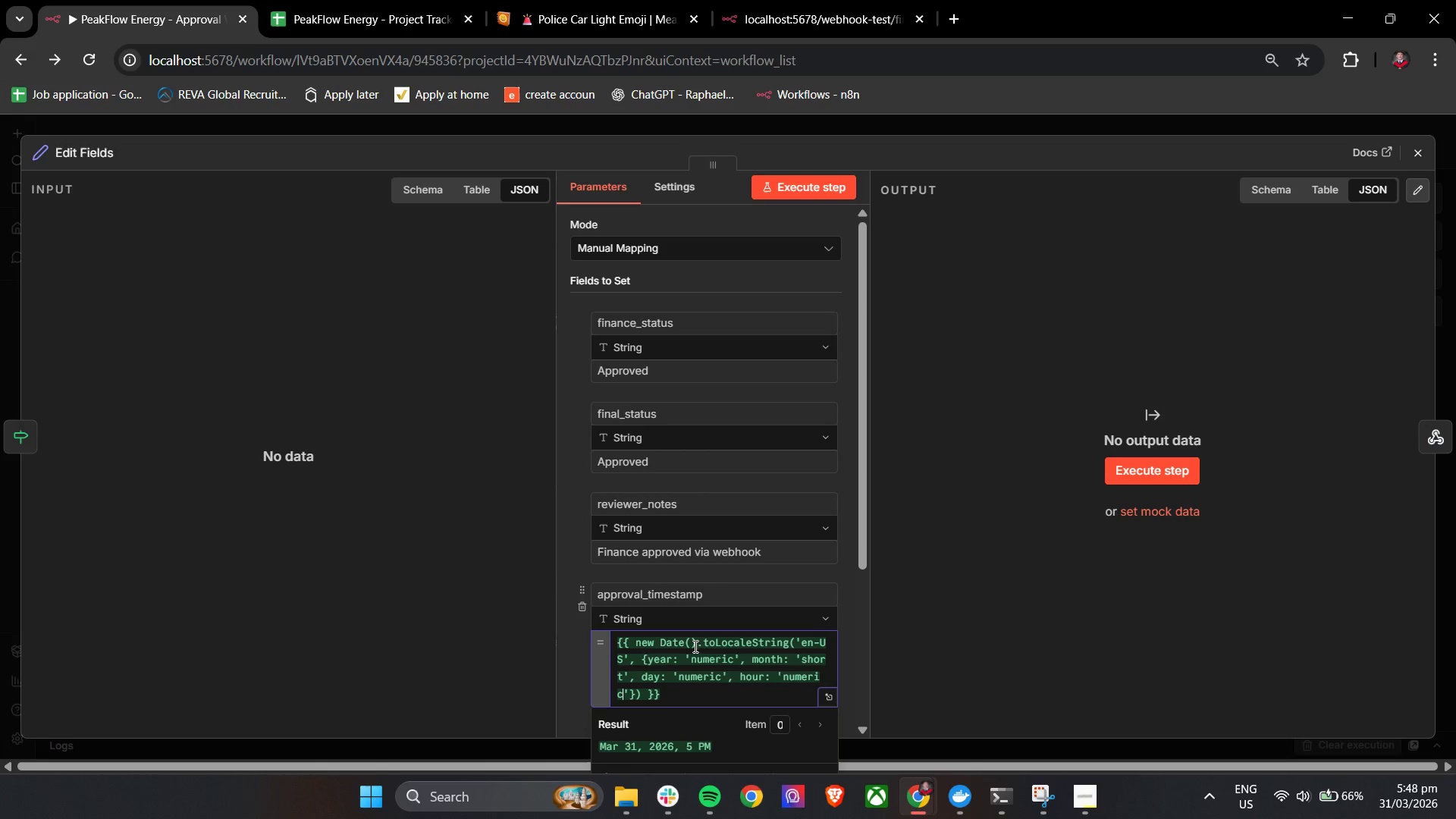 
scroll: coordinate [694, 646], scroll_direction: down, amount: 1.0
 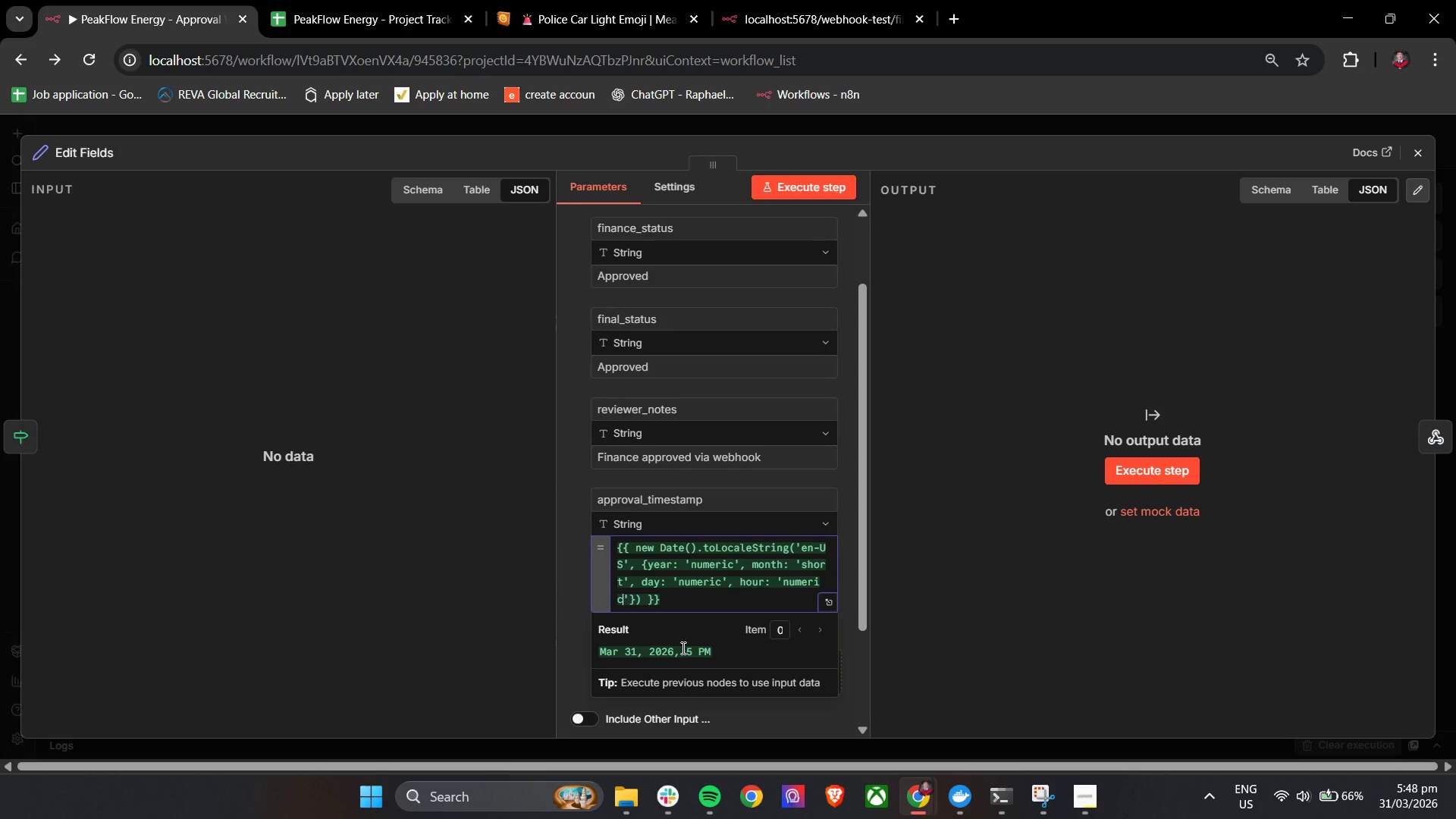 
key(ArrowRight)
 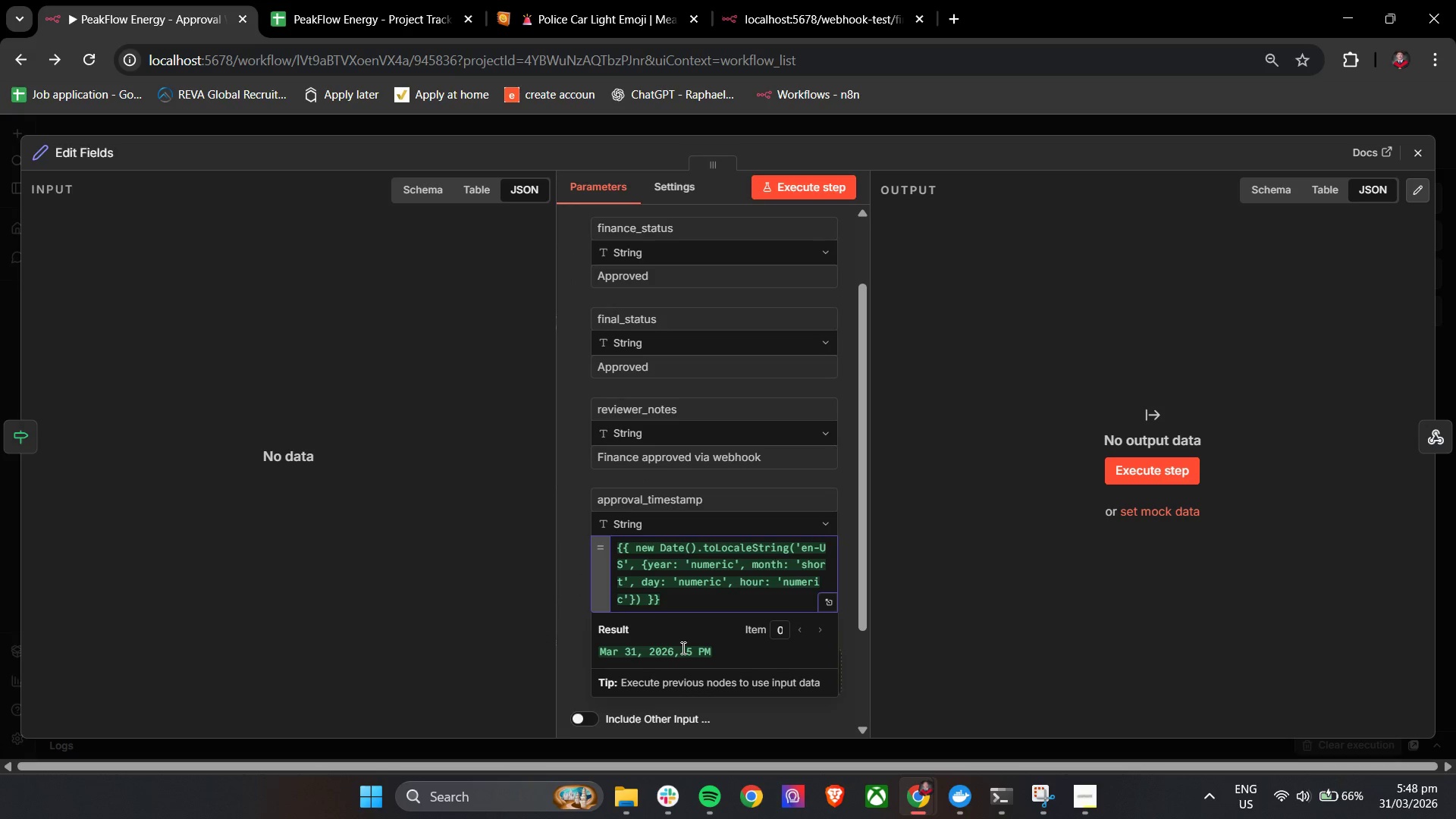 
type(, minute: '2-gi)
key(Backspace)
key(Backspace)
type(digit)
 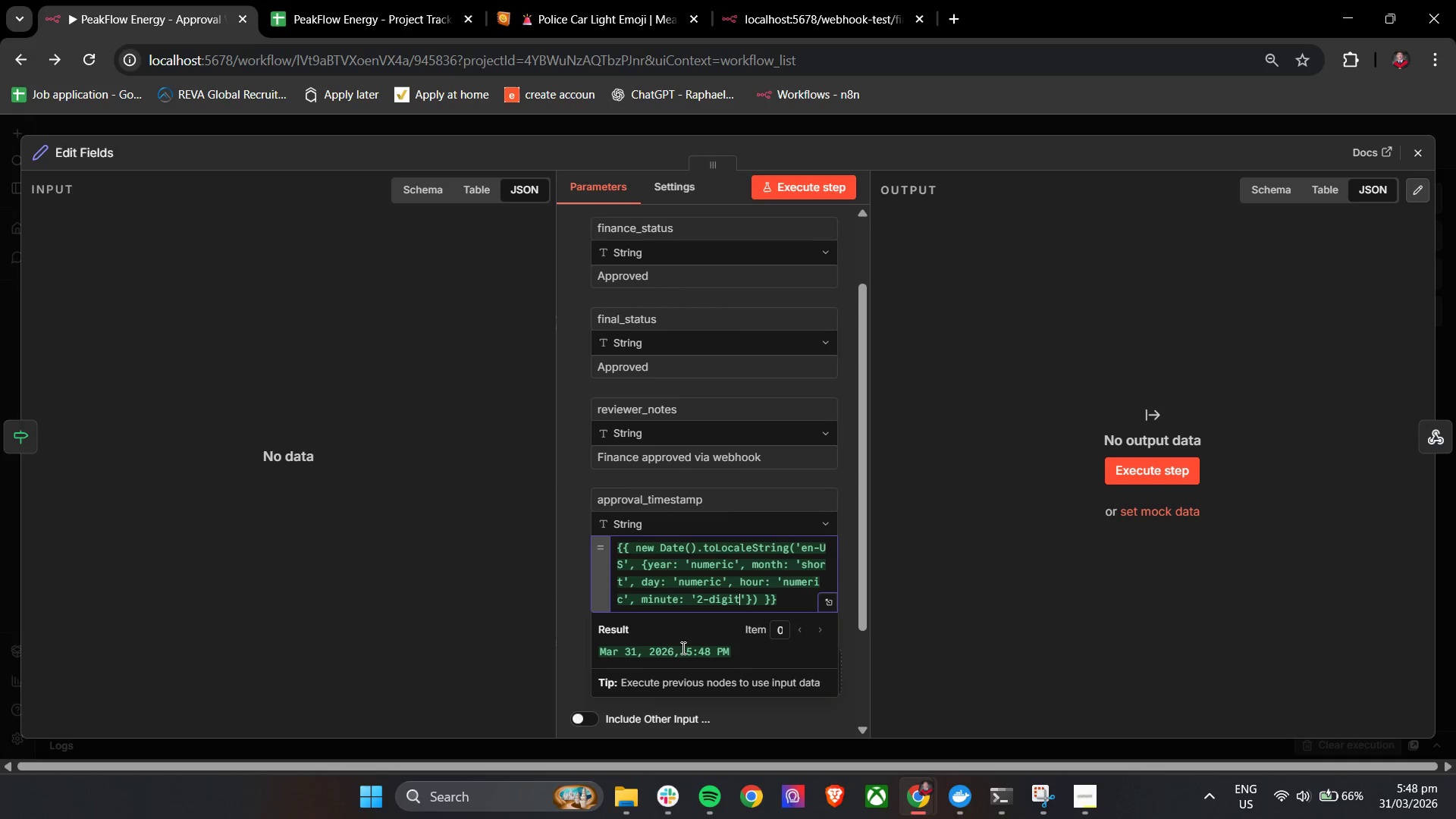 
key(ArrowRight)
 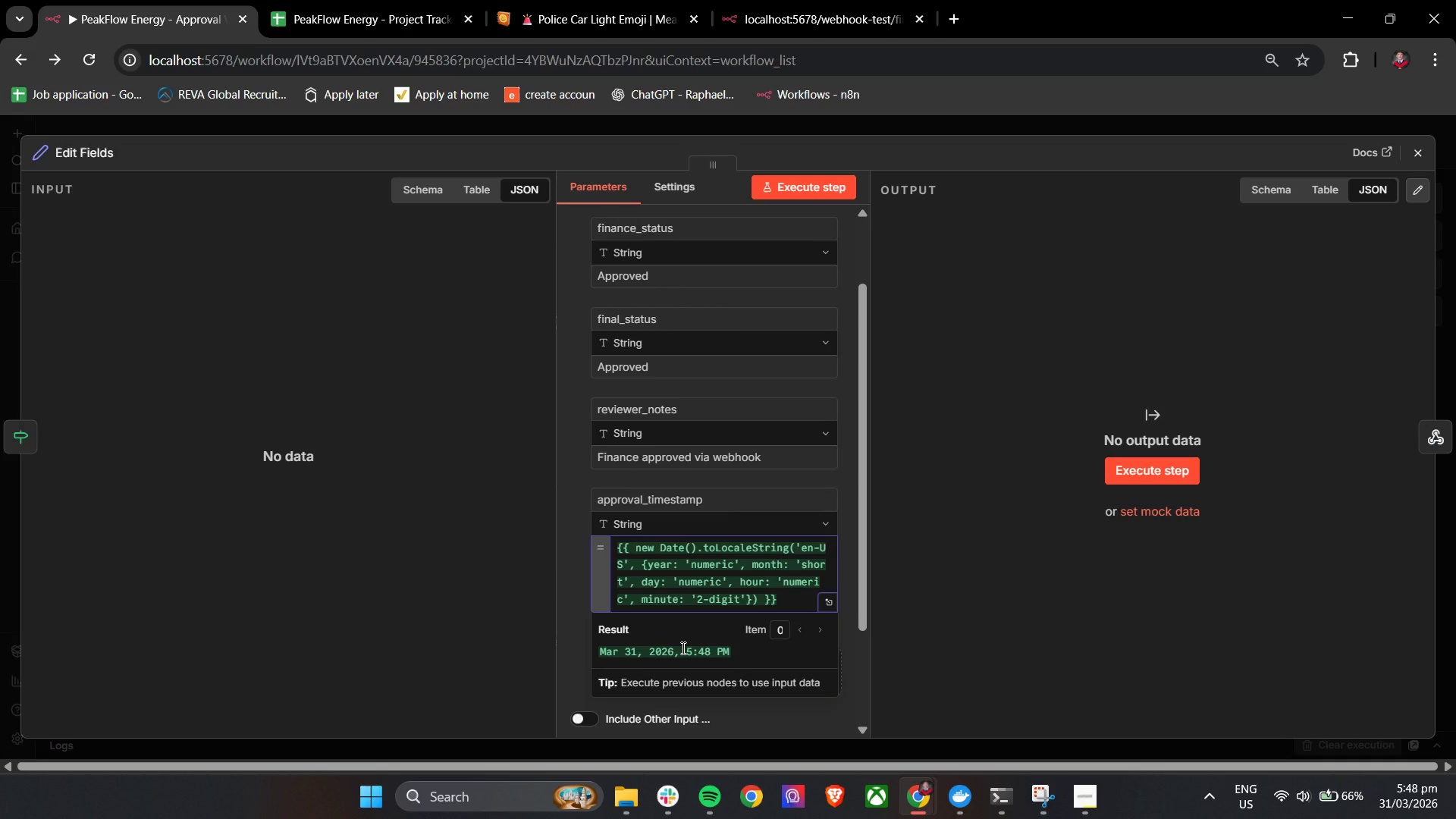 
type(, hour)
 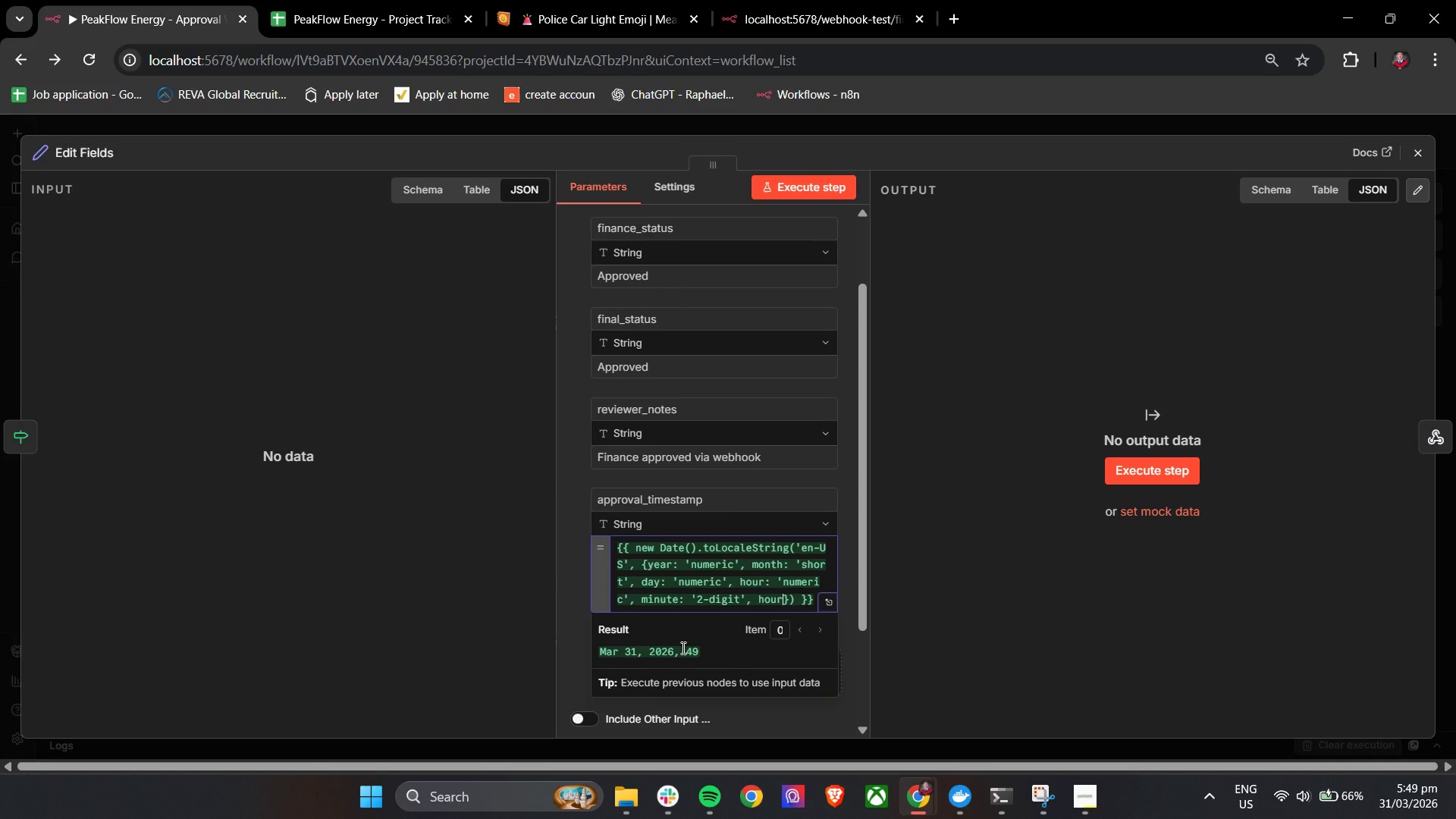 
type(12: true)
 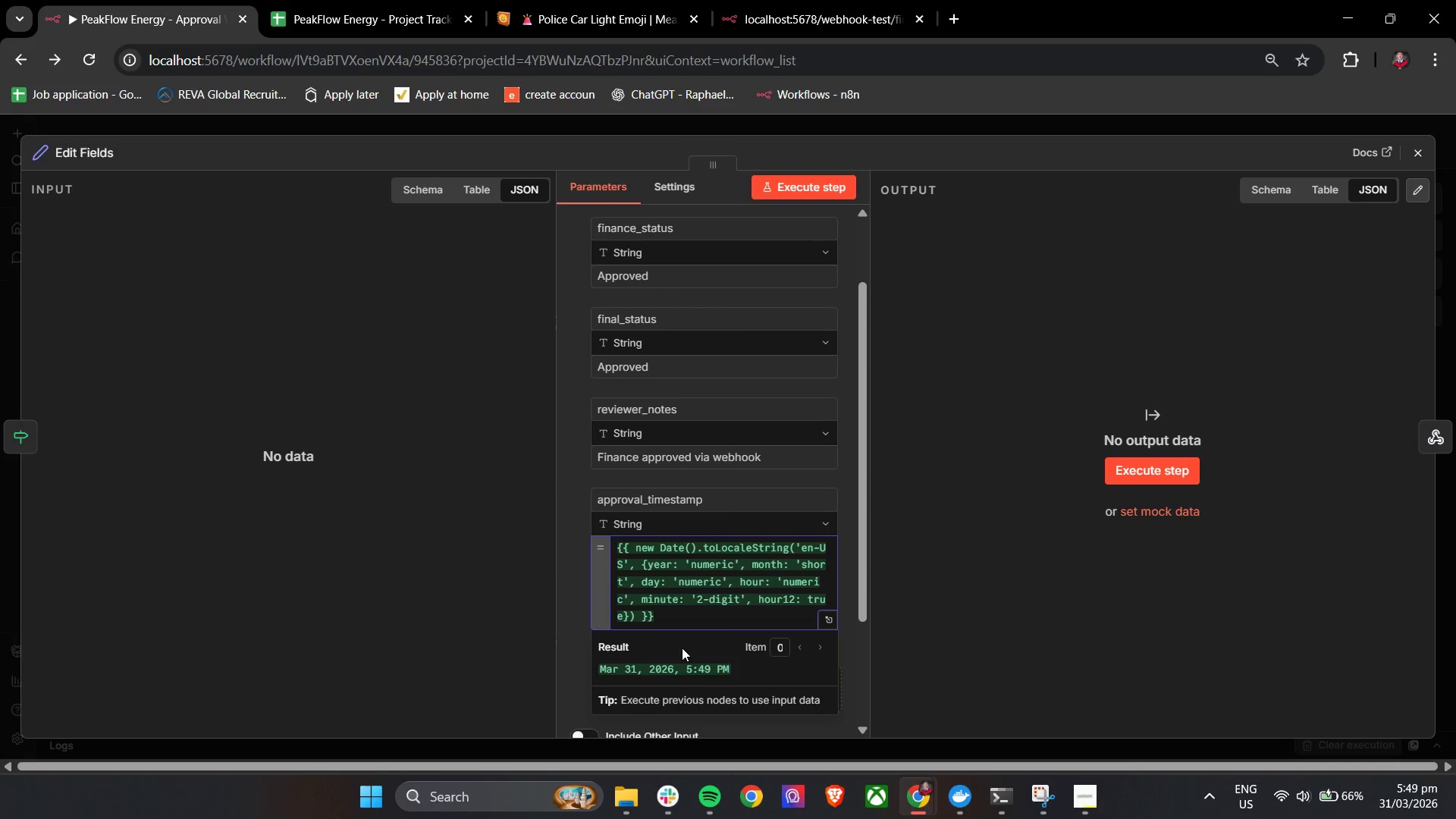 
left_click([570, 547])
 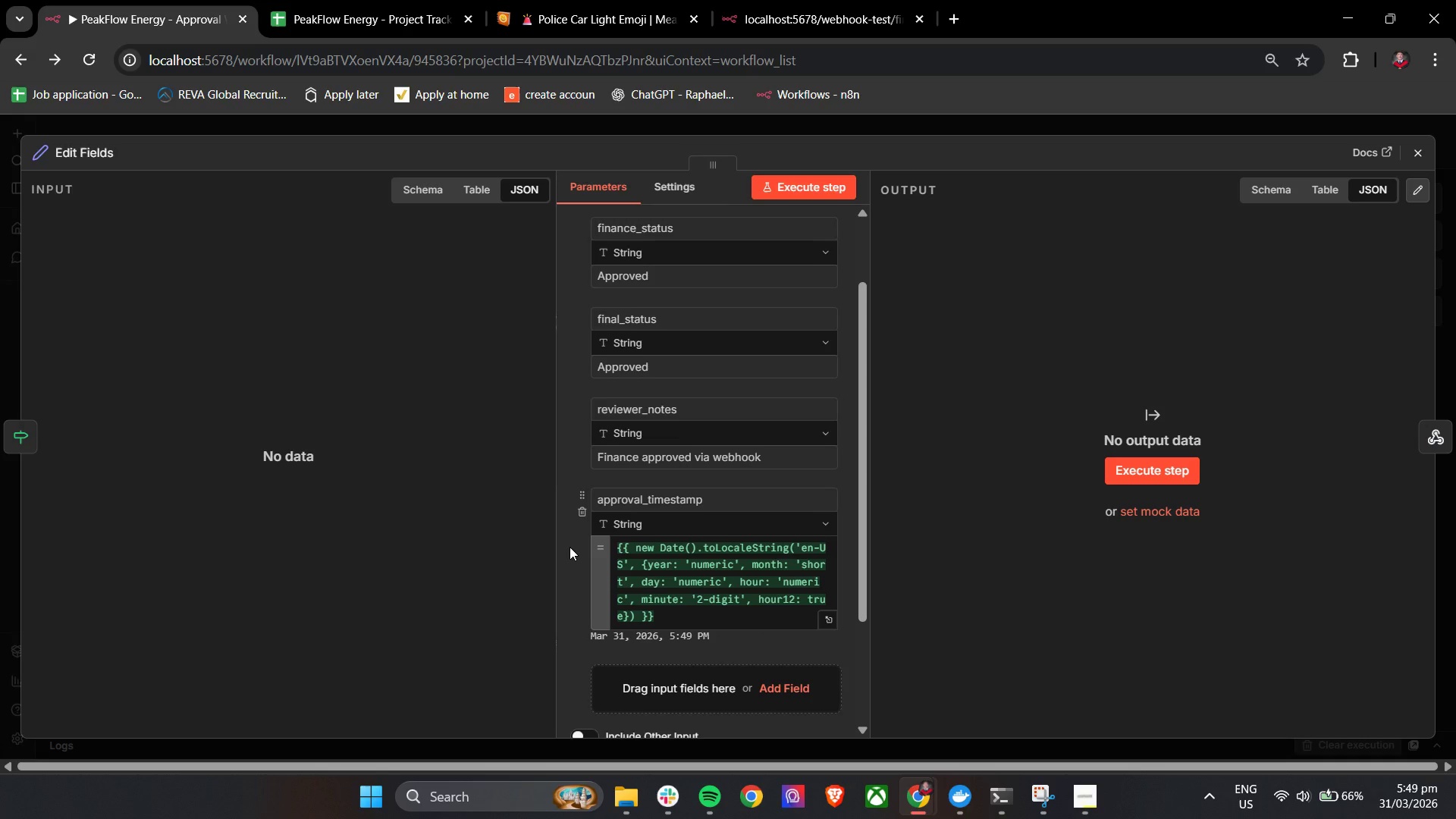 
scroll: coordinate [572, 545], scroll_direction: down, amount: 5.0
 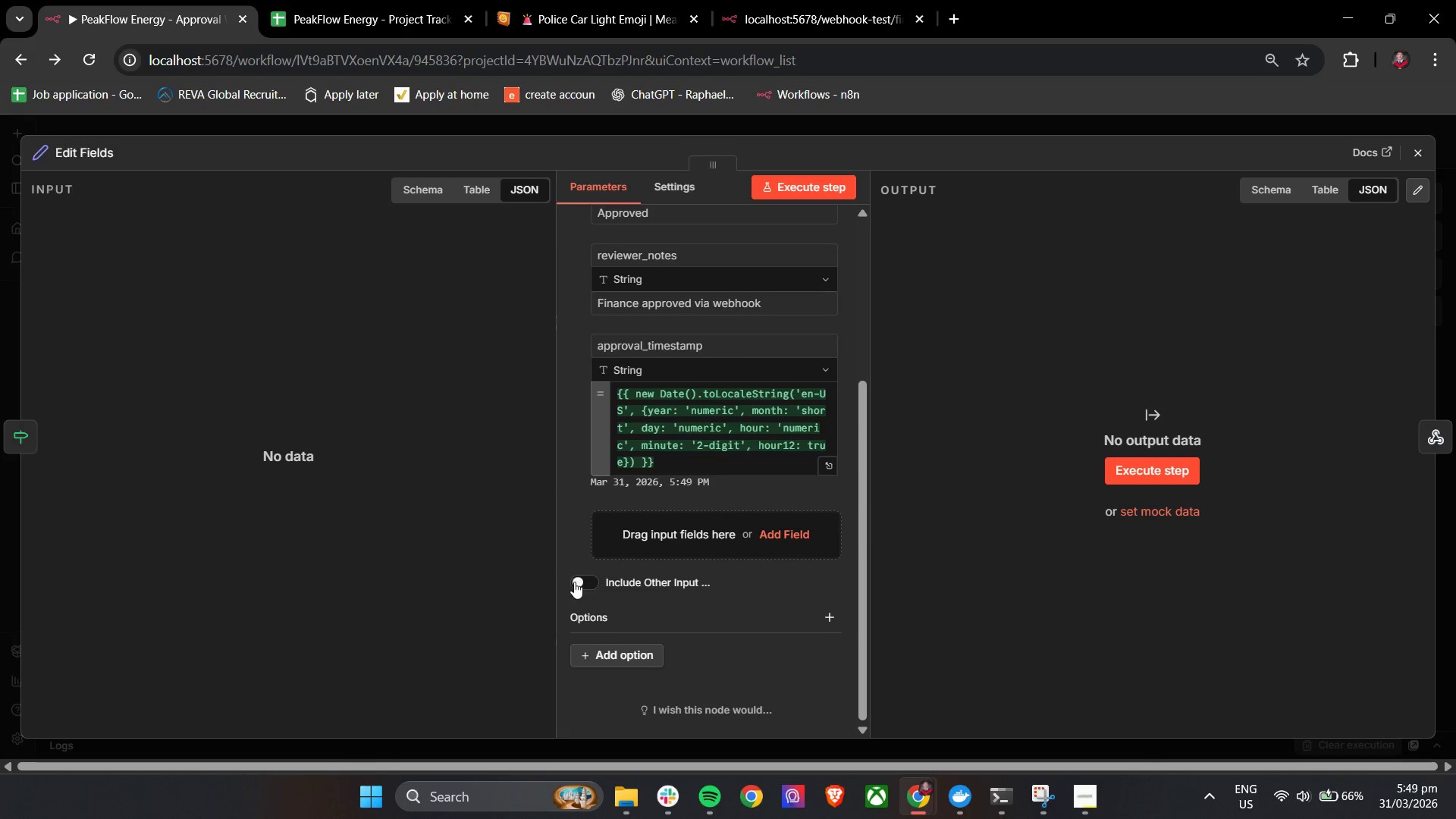 
left_click([574, 582])
 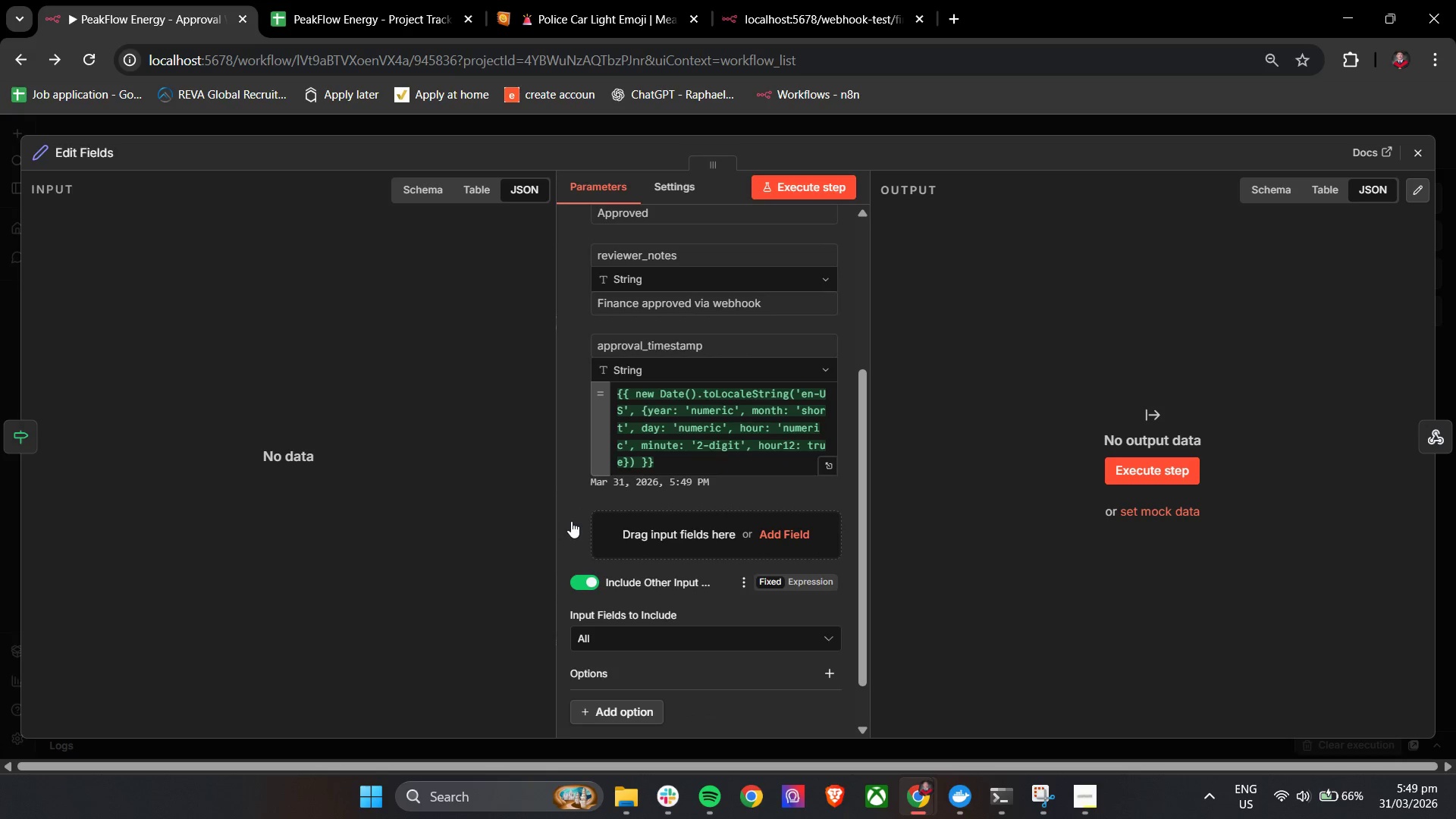 
left_click([571, 515])
 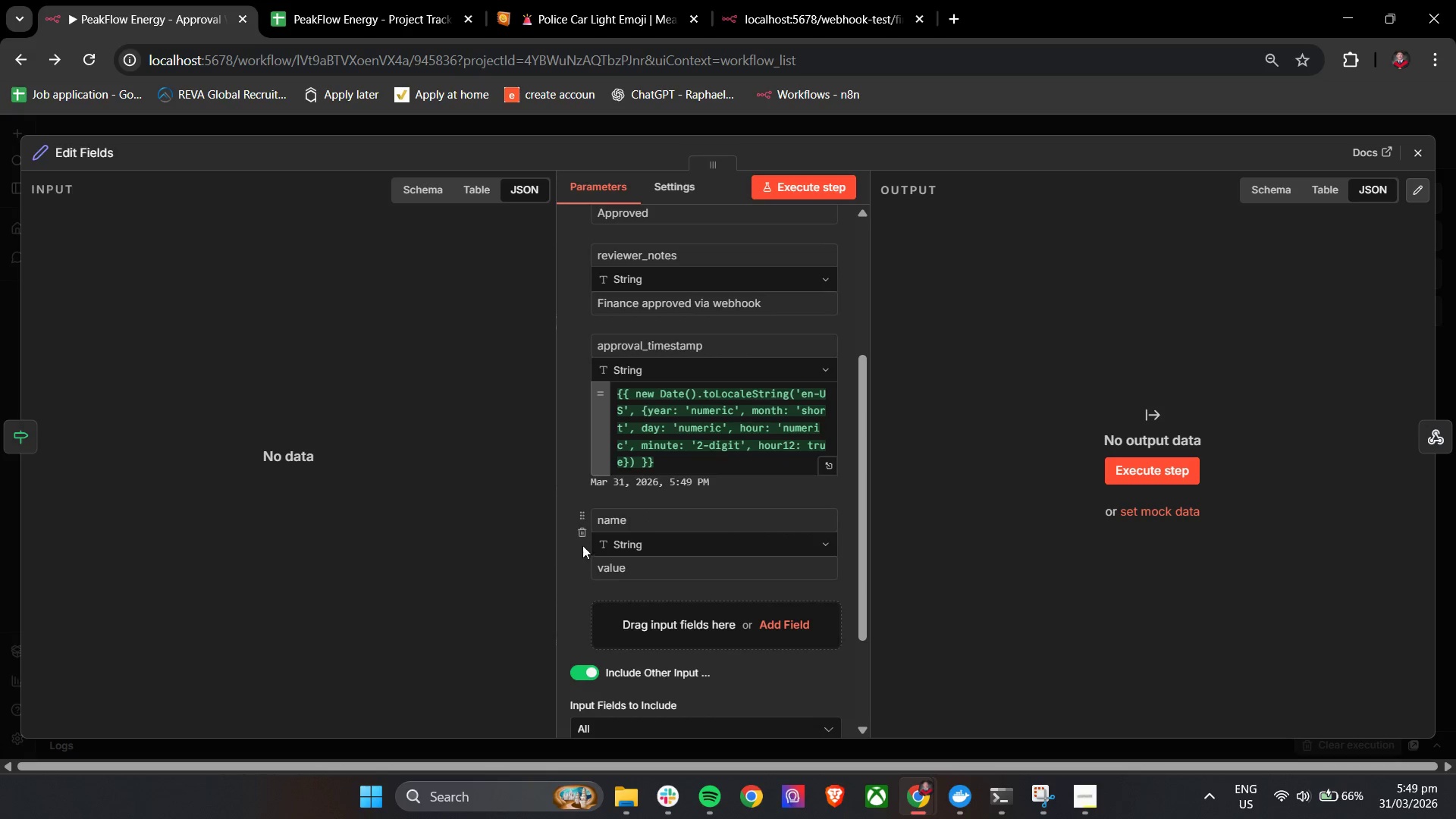 
left_click([582, 538])
 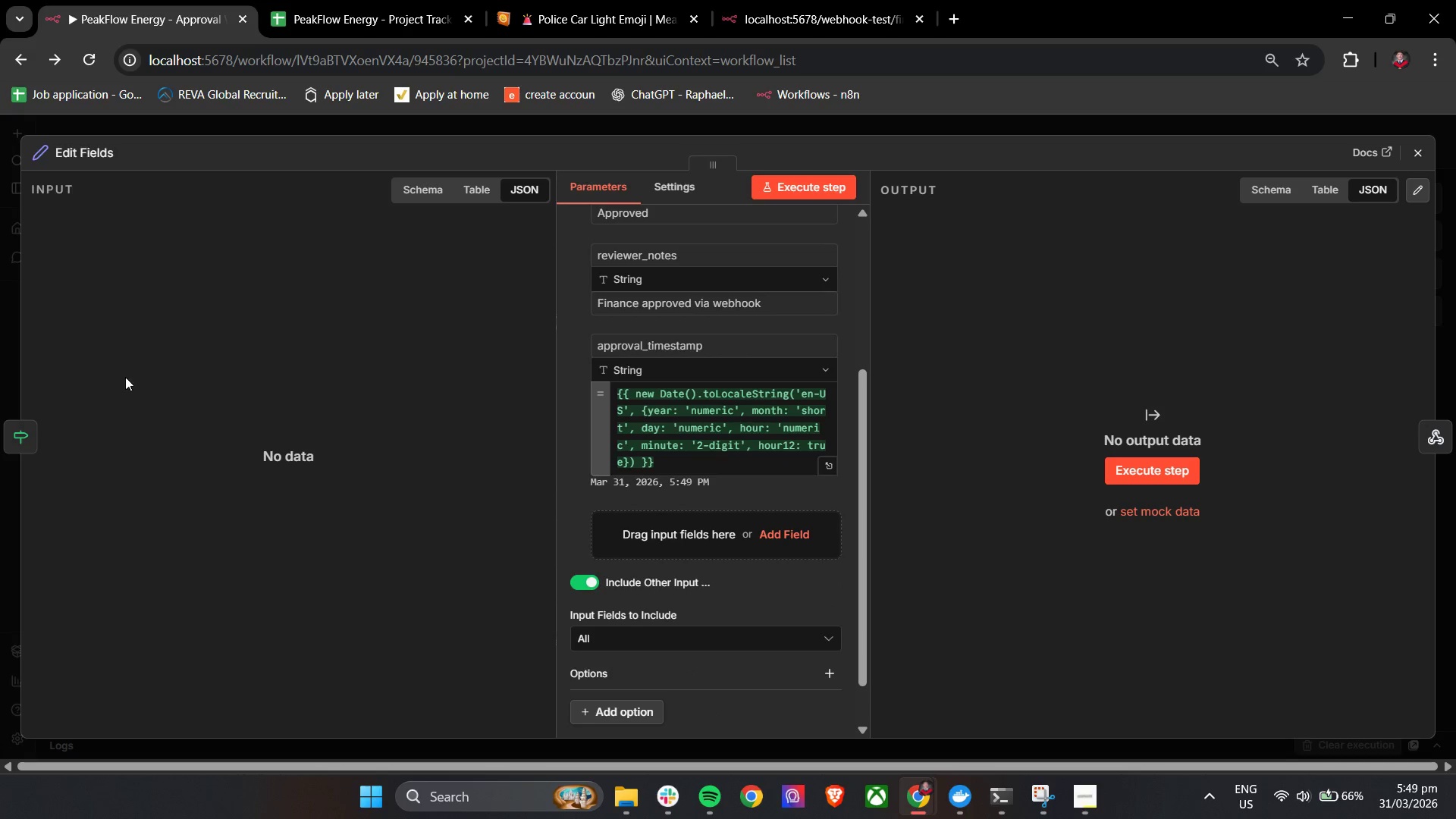 
left_click([79, 151])
 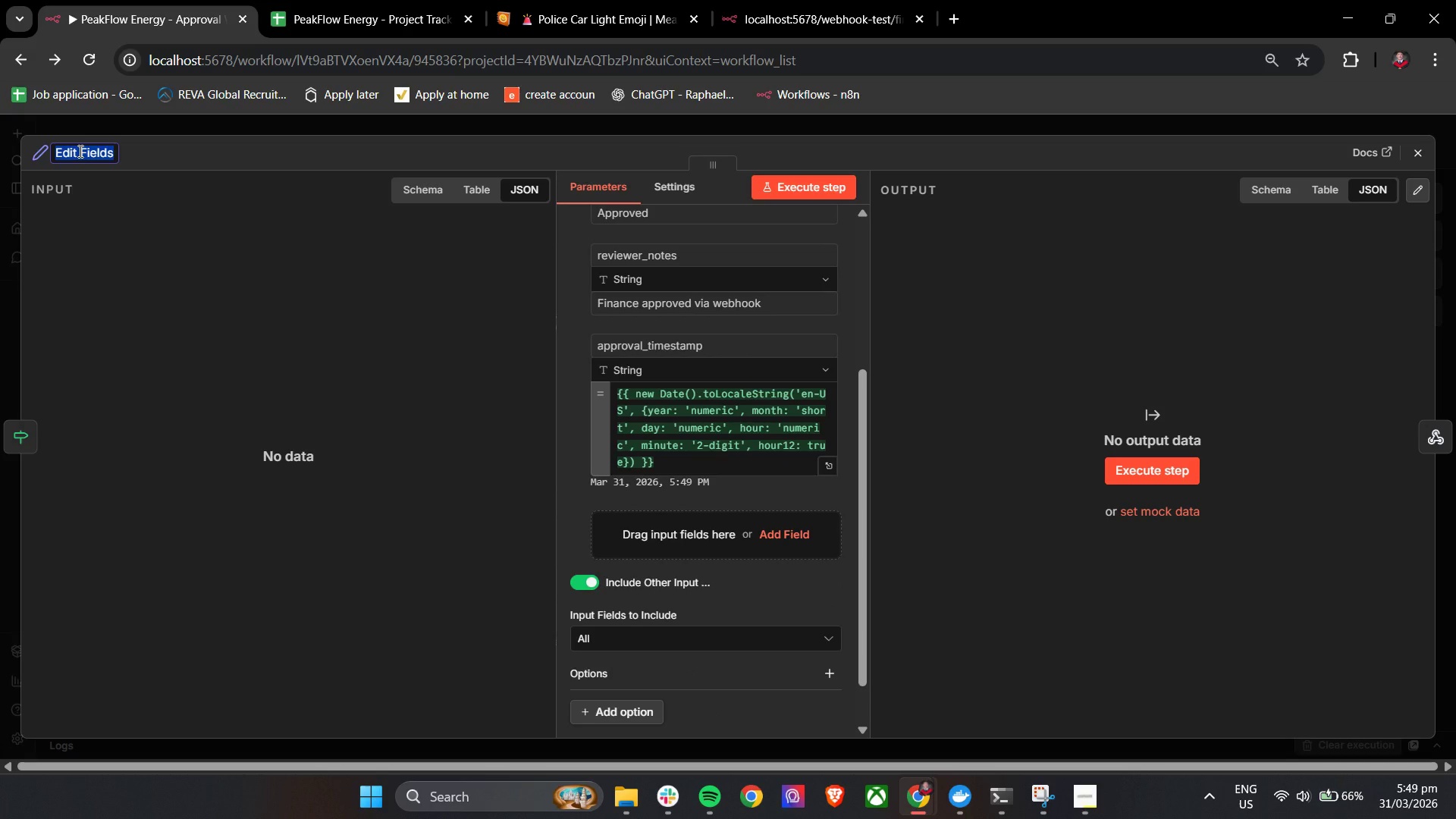 
type(Set - Finance Approved Status)
 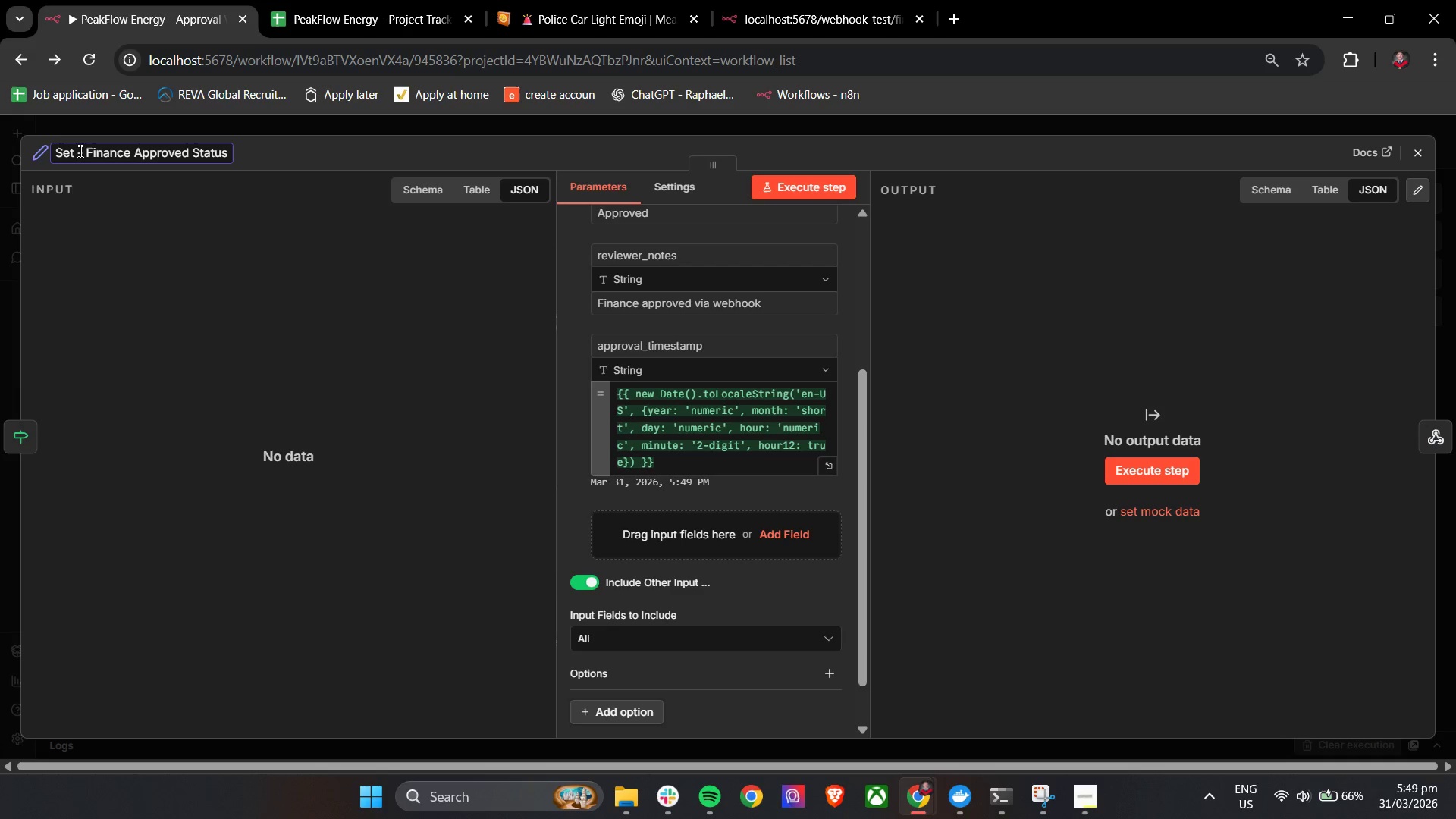 
left_click([281, 303])
 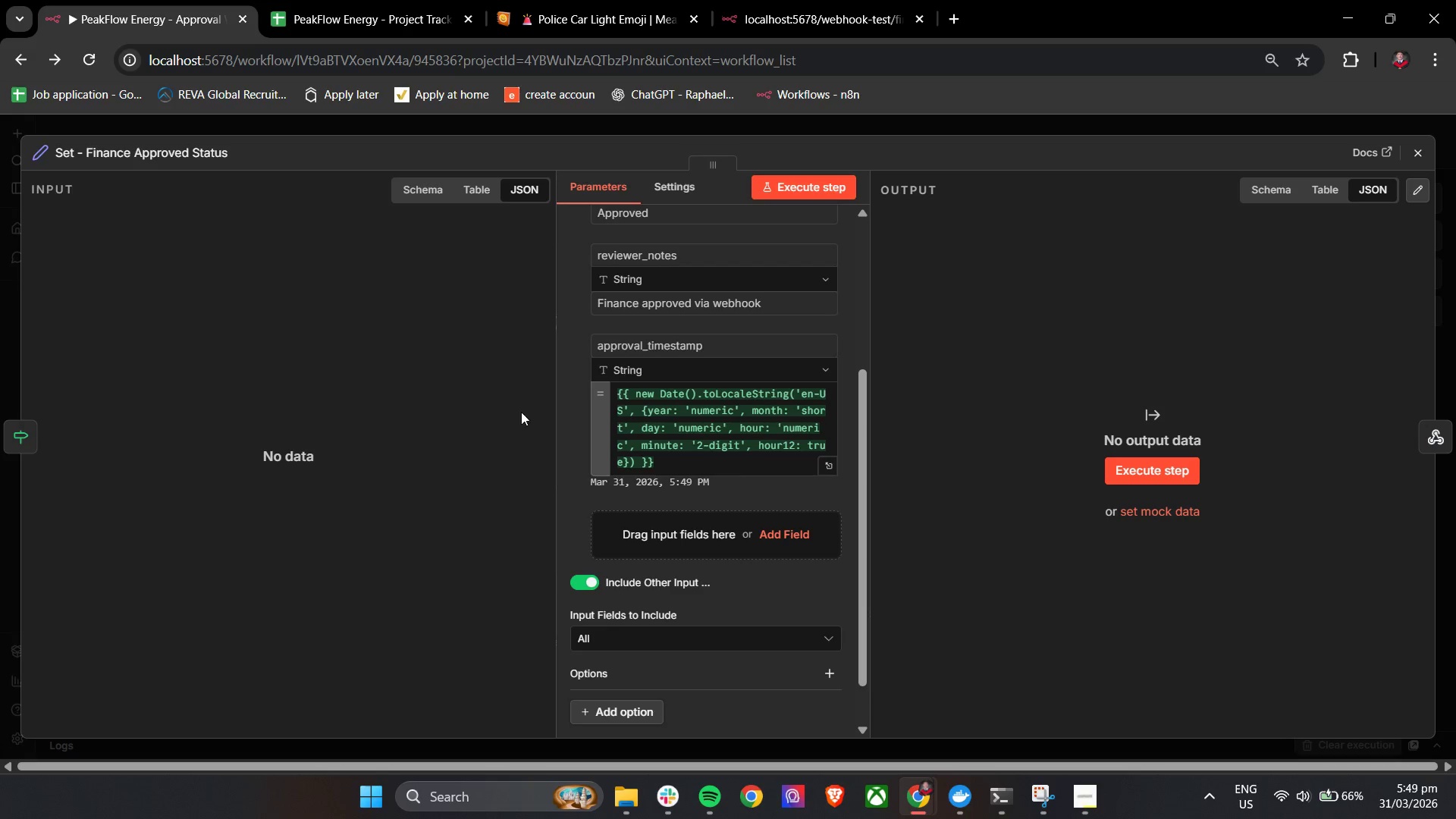 
scroll: coordinate [730, 511], scroll_direction: up, amount: 2.0
 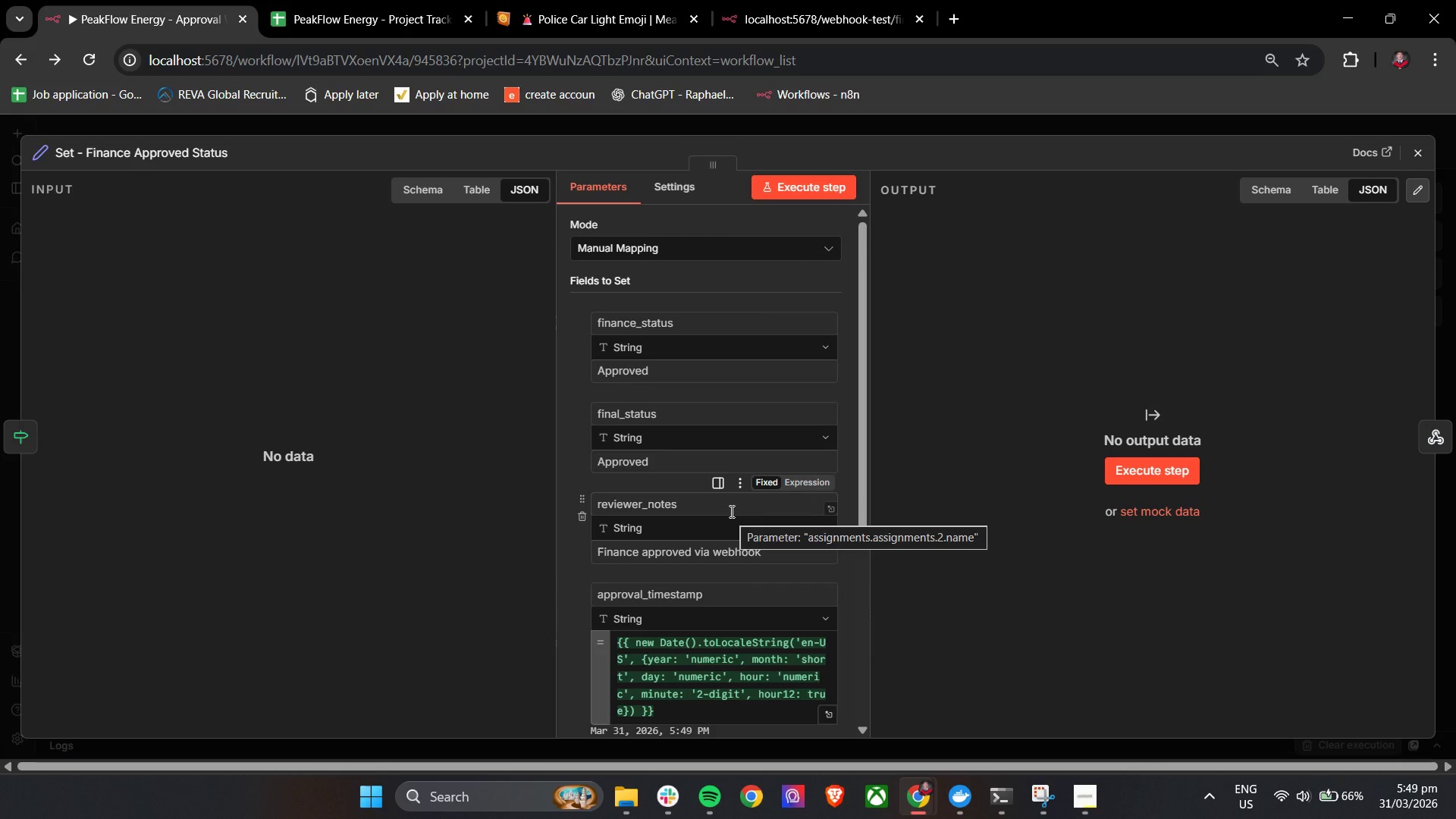 
scroll: coordinate [730, 511], scroll_direction: down, amount: 3.0
 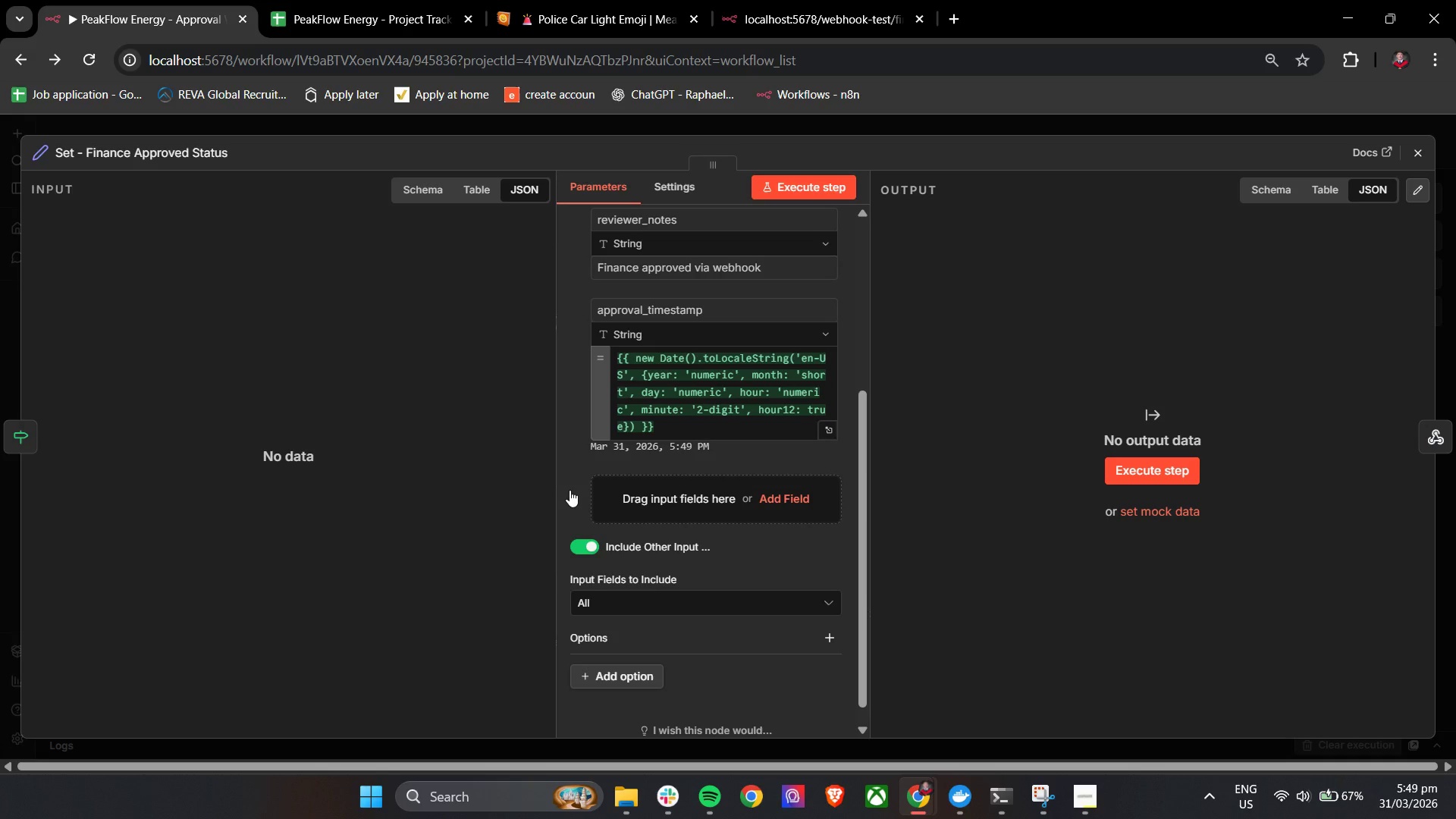 
left_click([563, 457])
 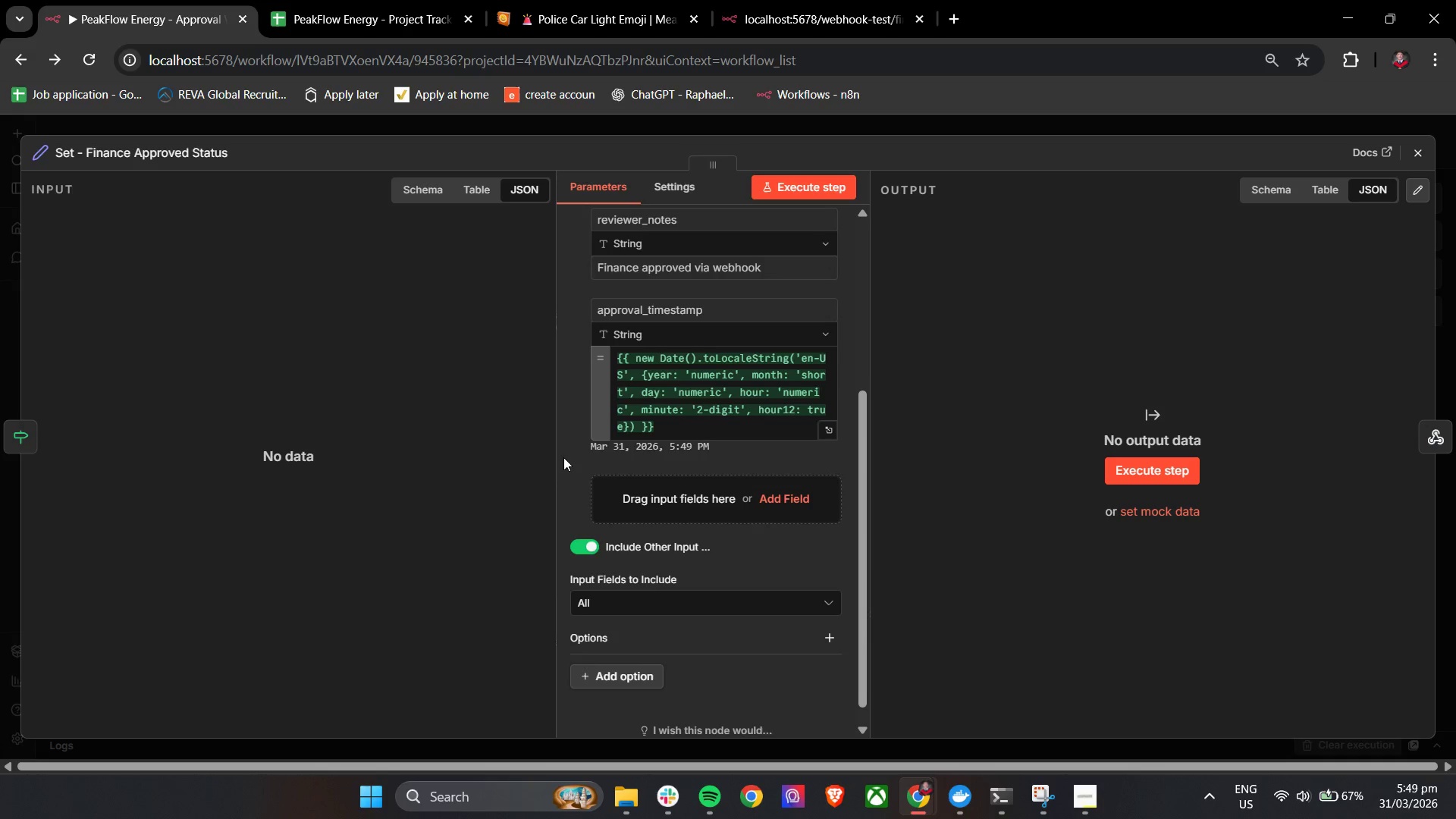 
scroll: coordinate [563, 457], scroll_direction: down, amount: 3.0
 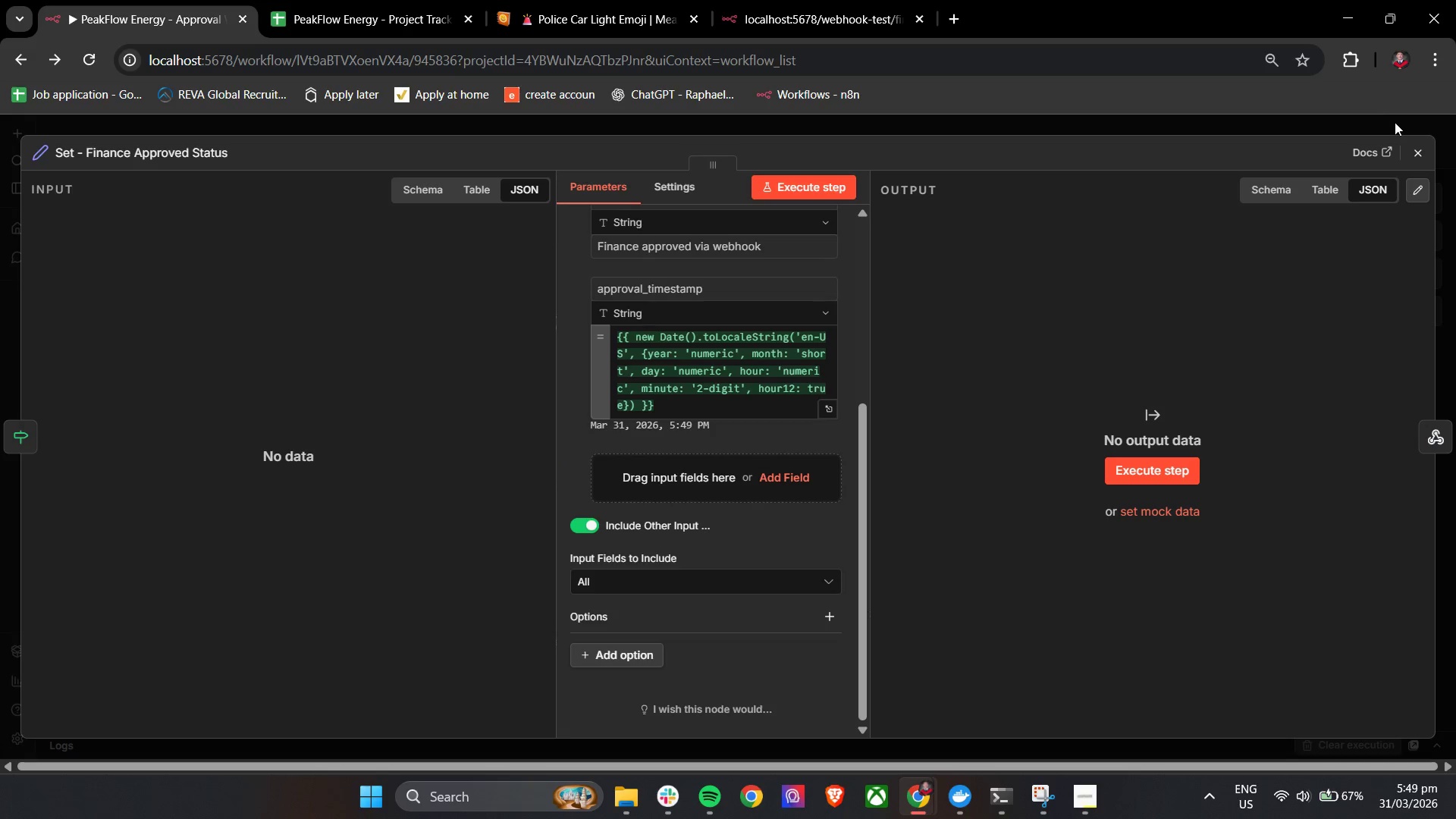 
left_click([1417, 148])
 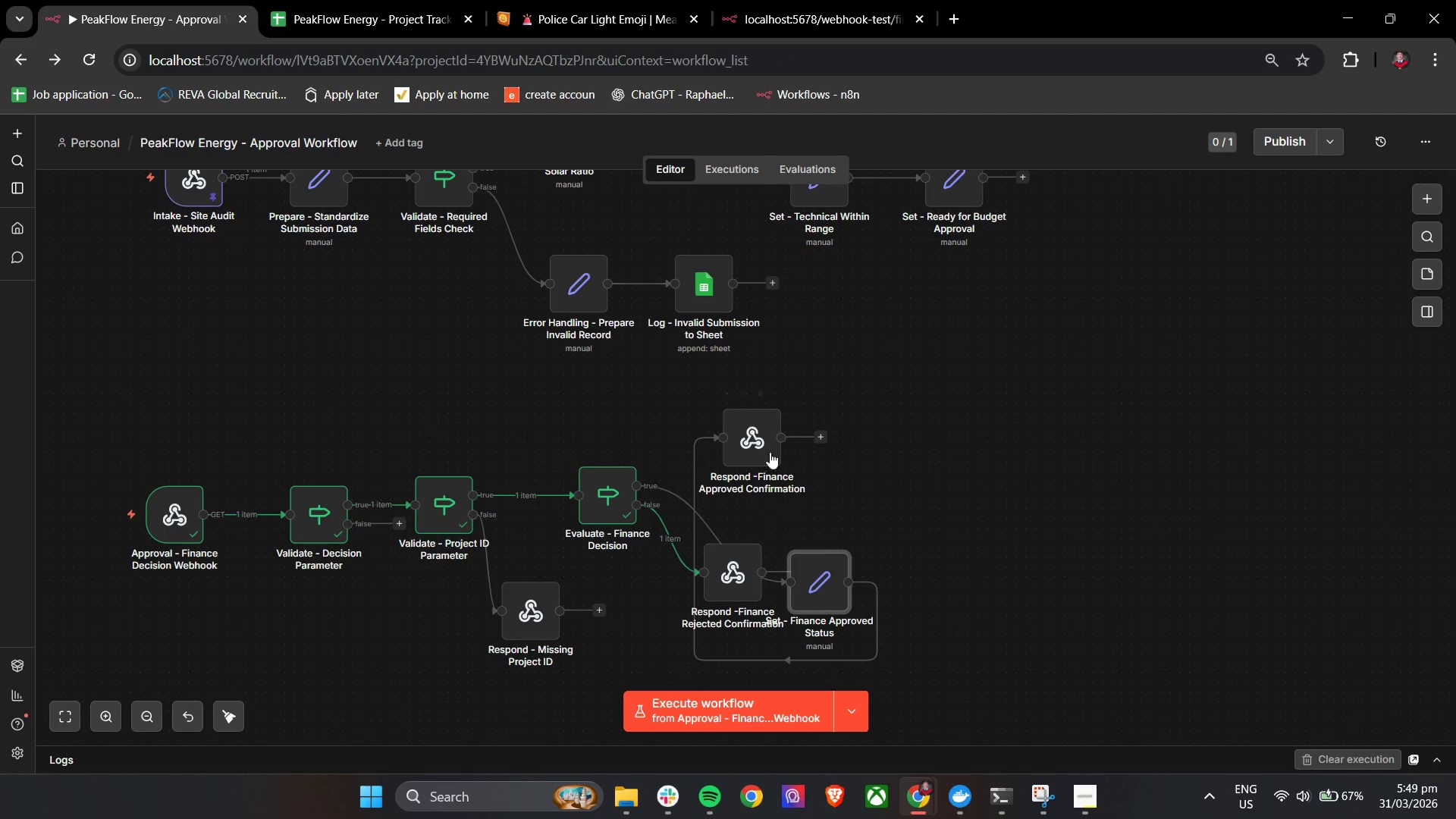 
left_click_drag(start_coordinate=[764, 435], to_coordinate=[936, 419])
 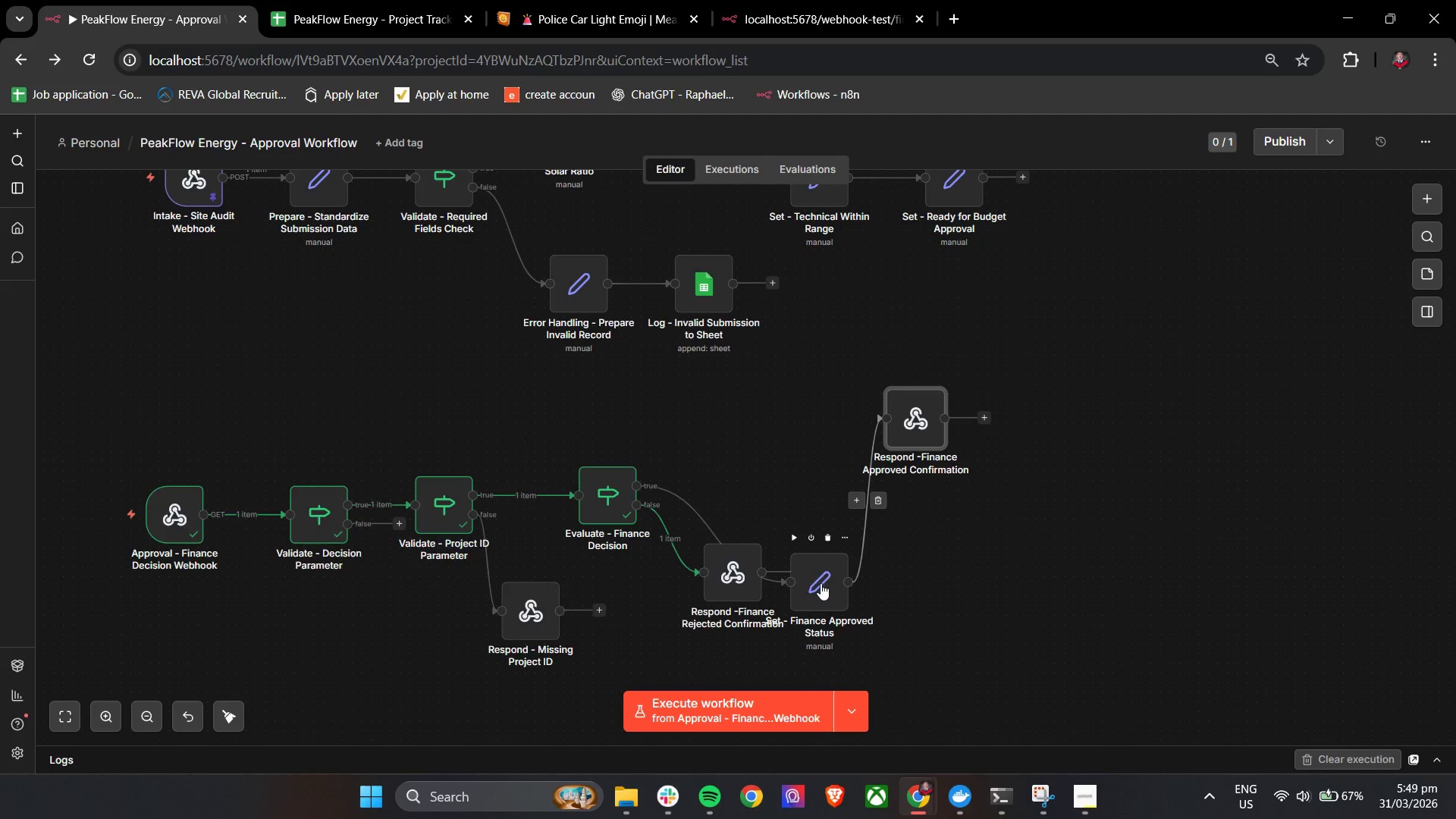 
left_click_drag(start_coordinate=[820, 585], to_coordinate=[764, 422])
 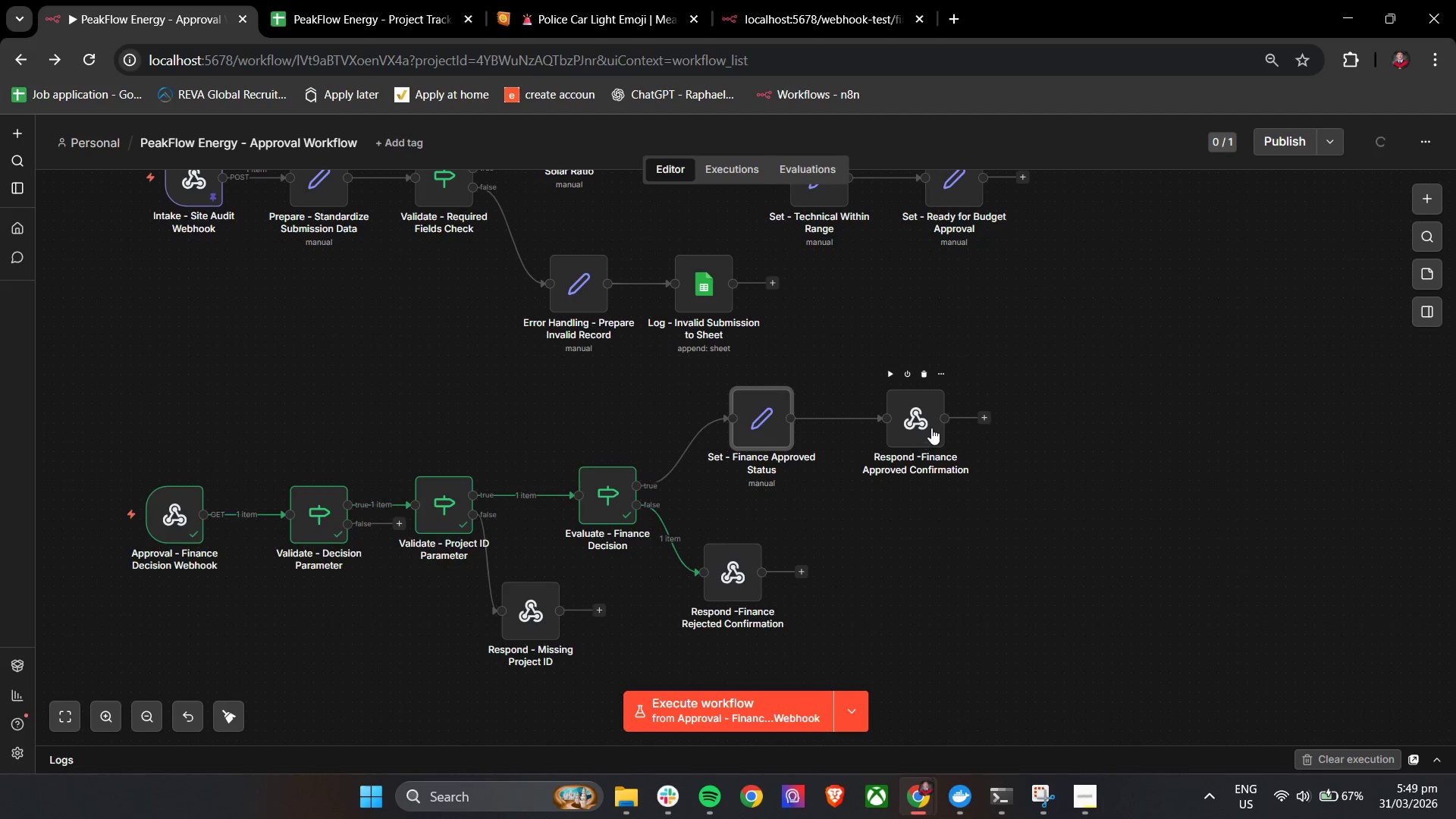 
left_click_drag(start_coordinate=[932, 425], to_coordinate=[896, 422])
 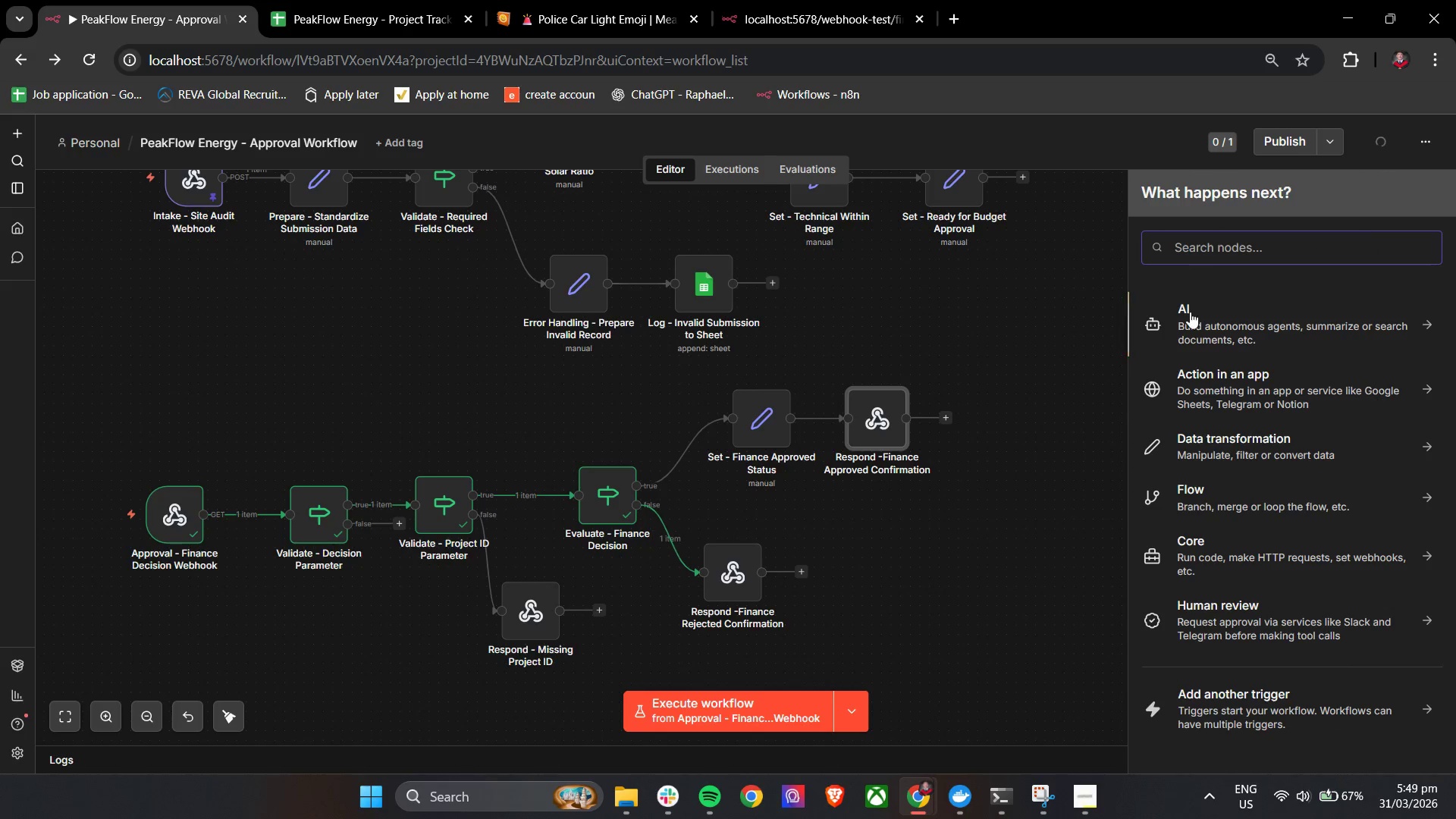 
left_click_drag(start_coordinate=[733, 571], to_coordinate=[881, 572])
 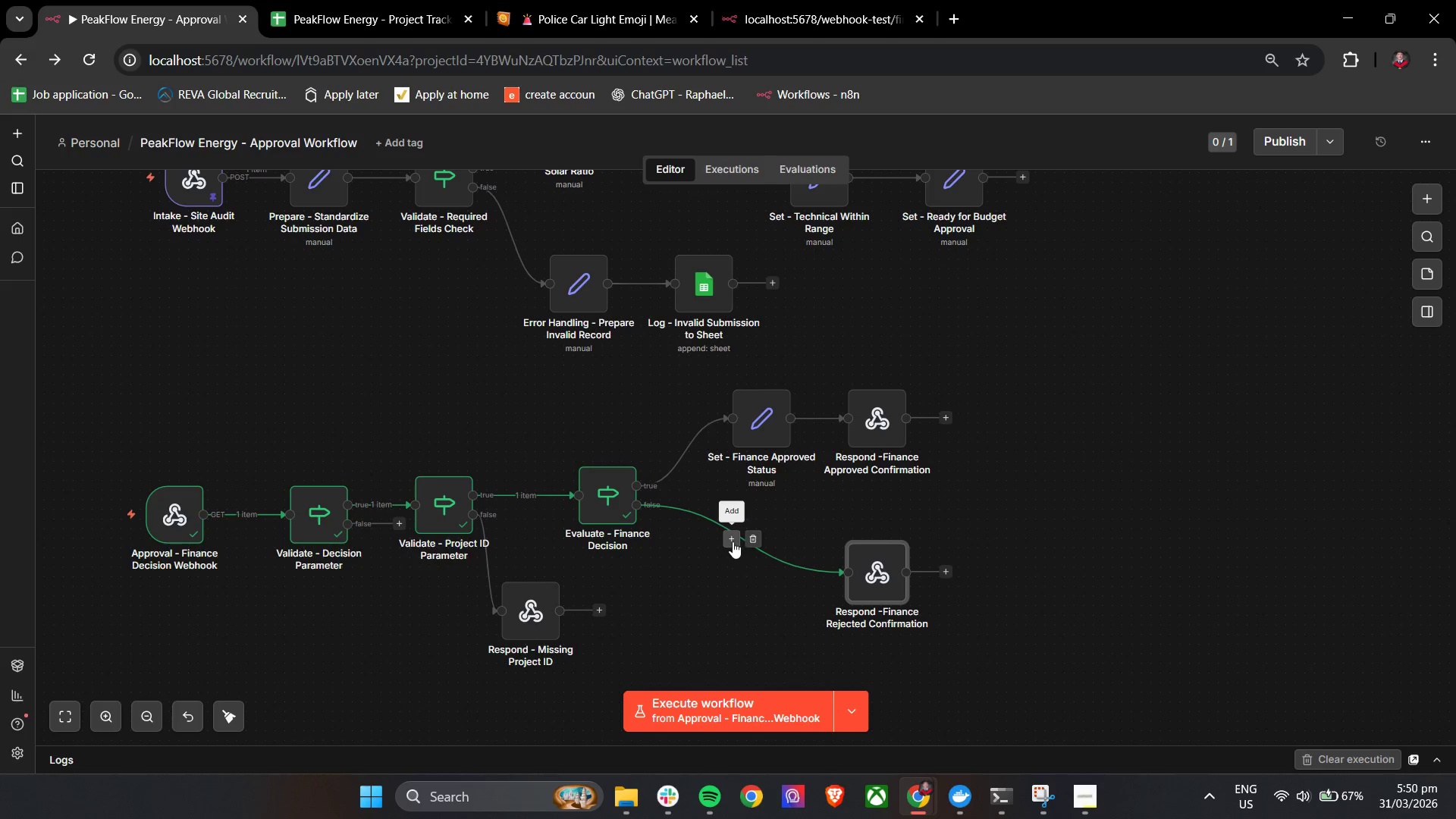 
left_click([731, 541])
 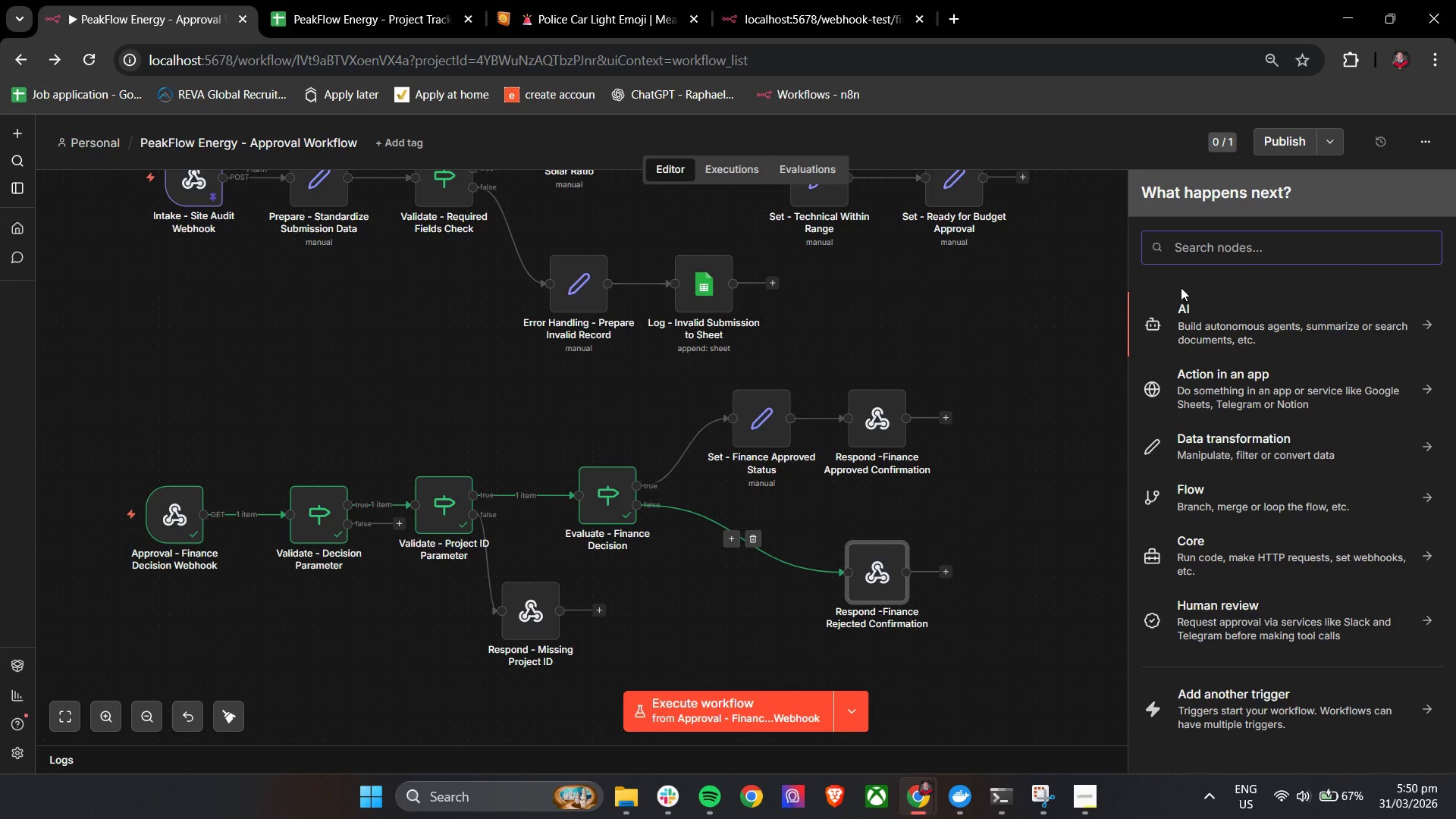 
type(set)
 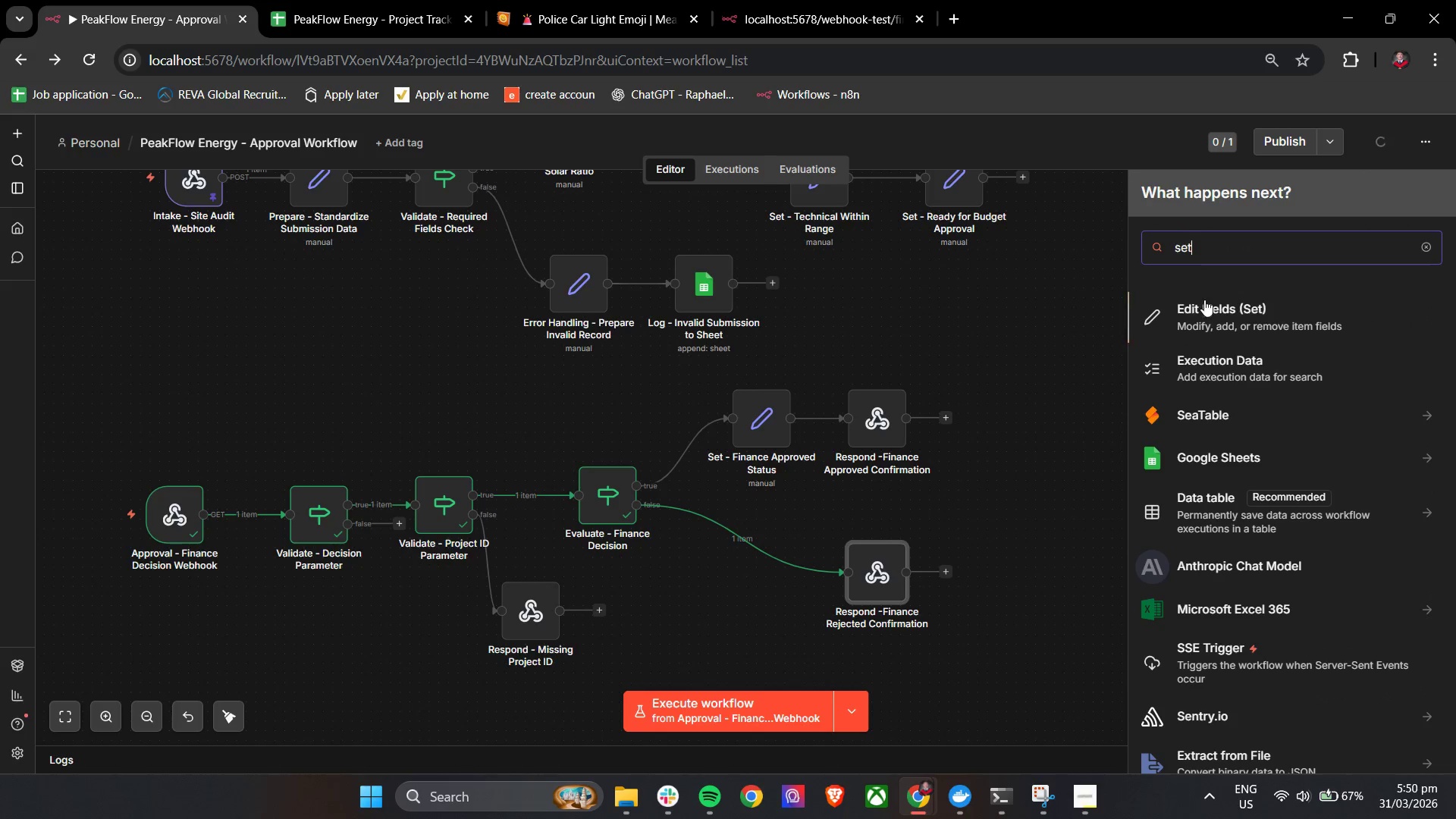 
left_click([1207, 315])
 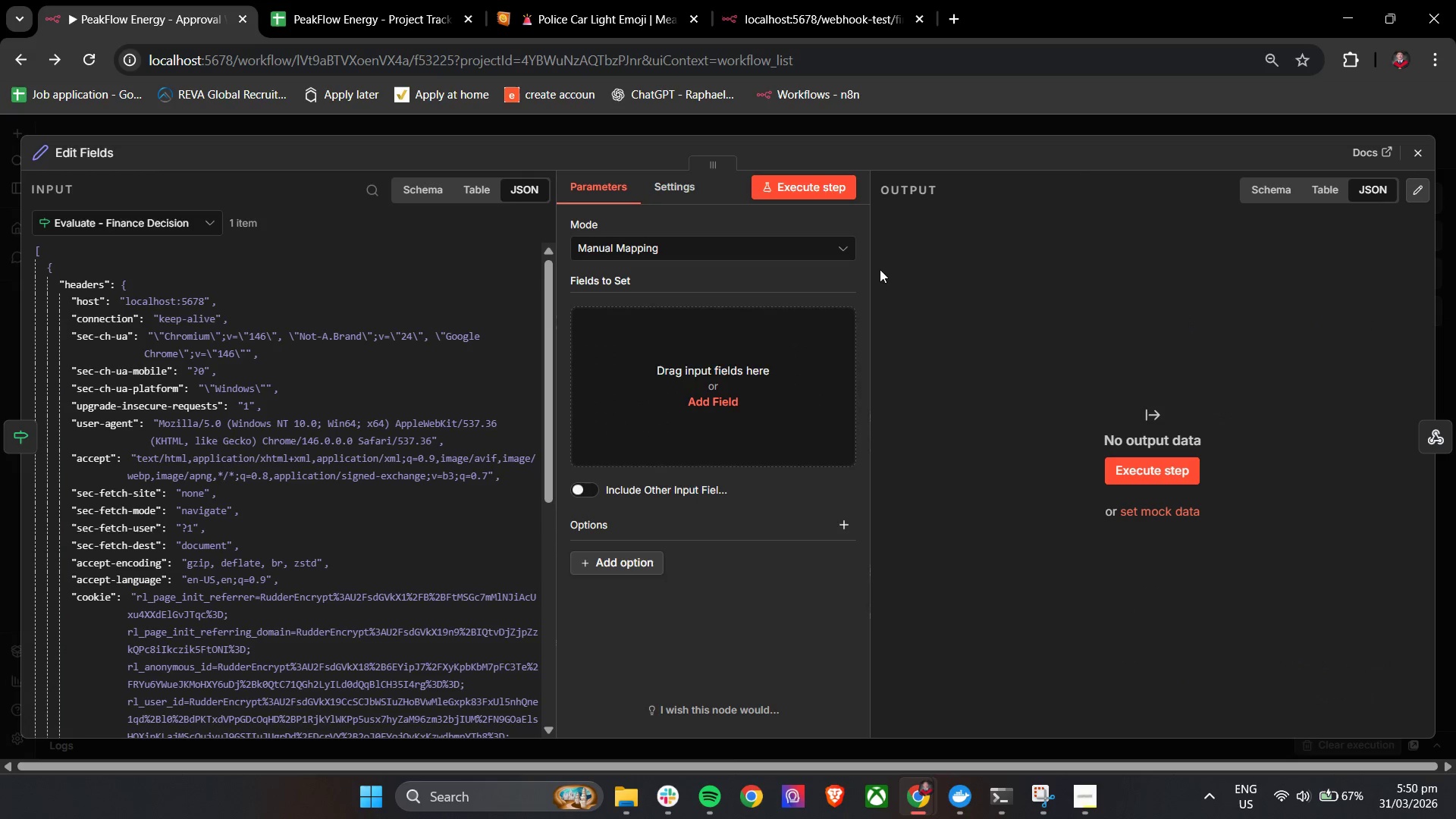 
left_click([99, 156])
 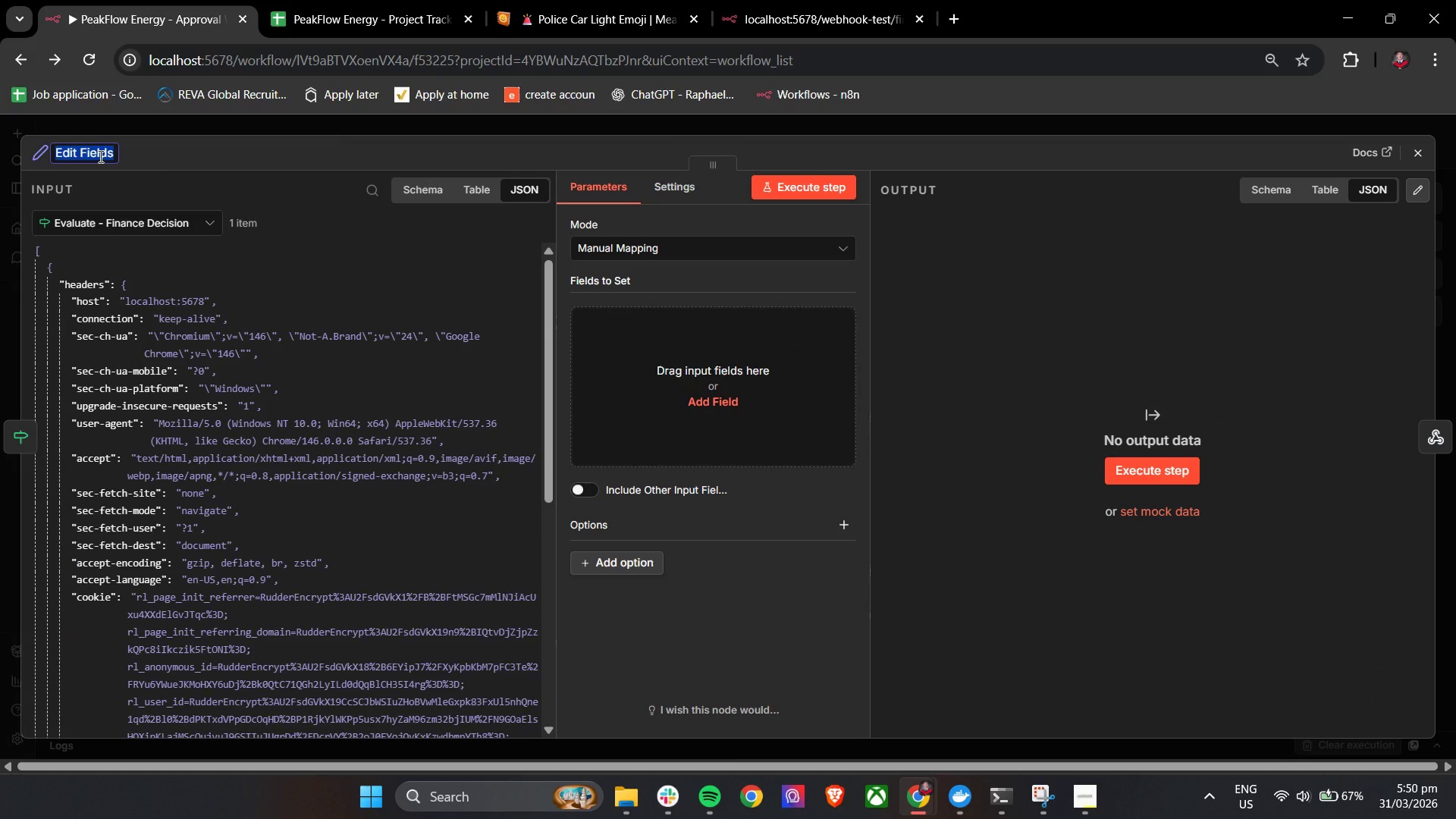 
type(Set - Finance Rejected Status)
 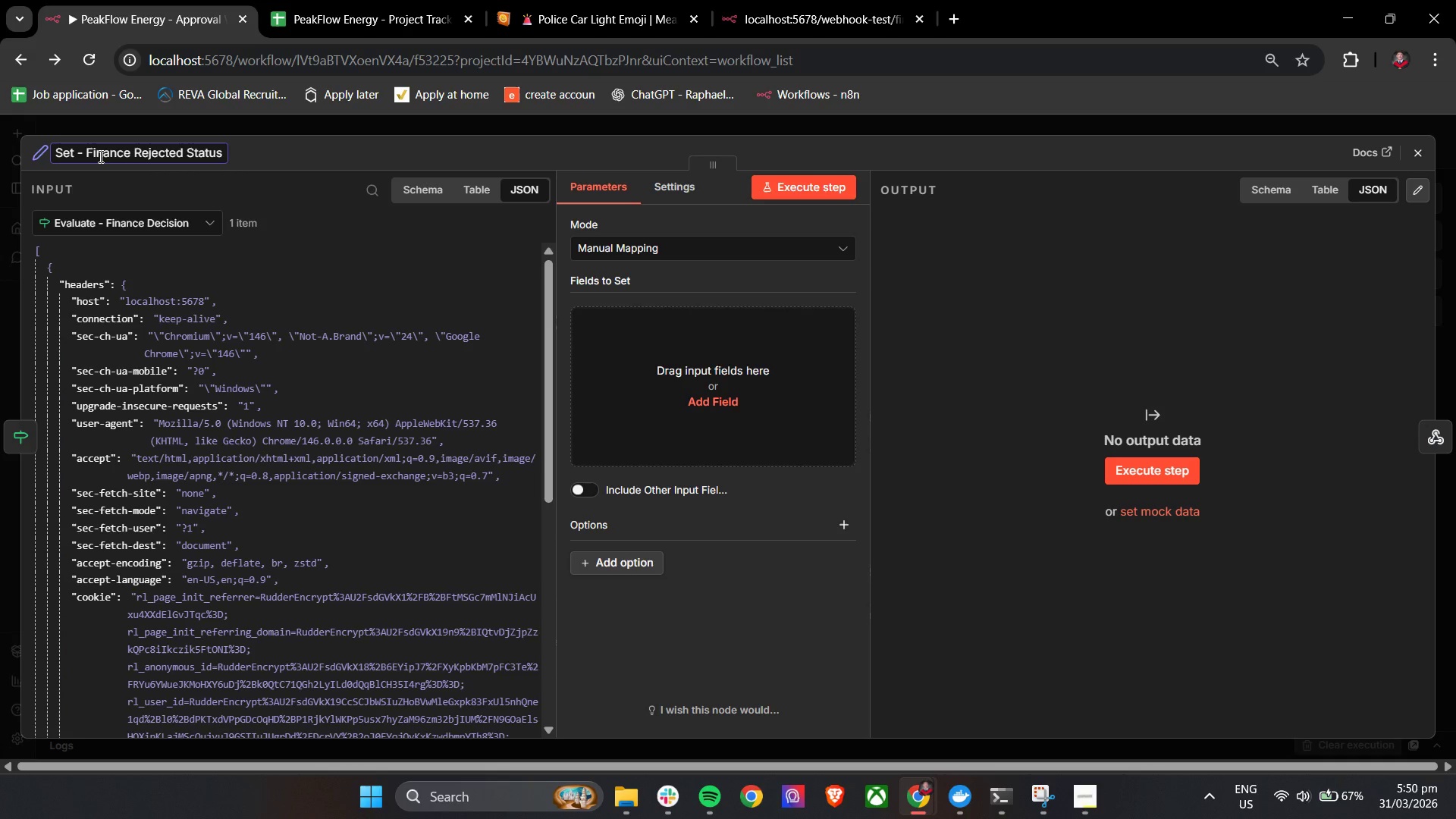 
left_click([708, 277])
 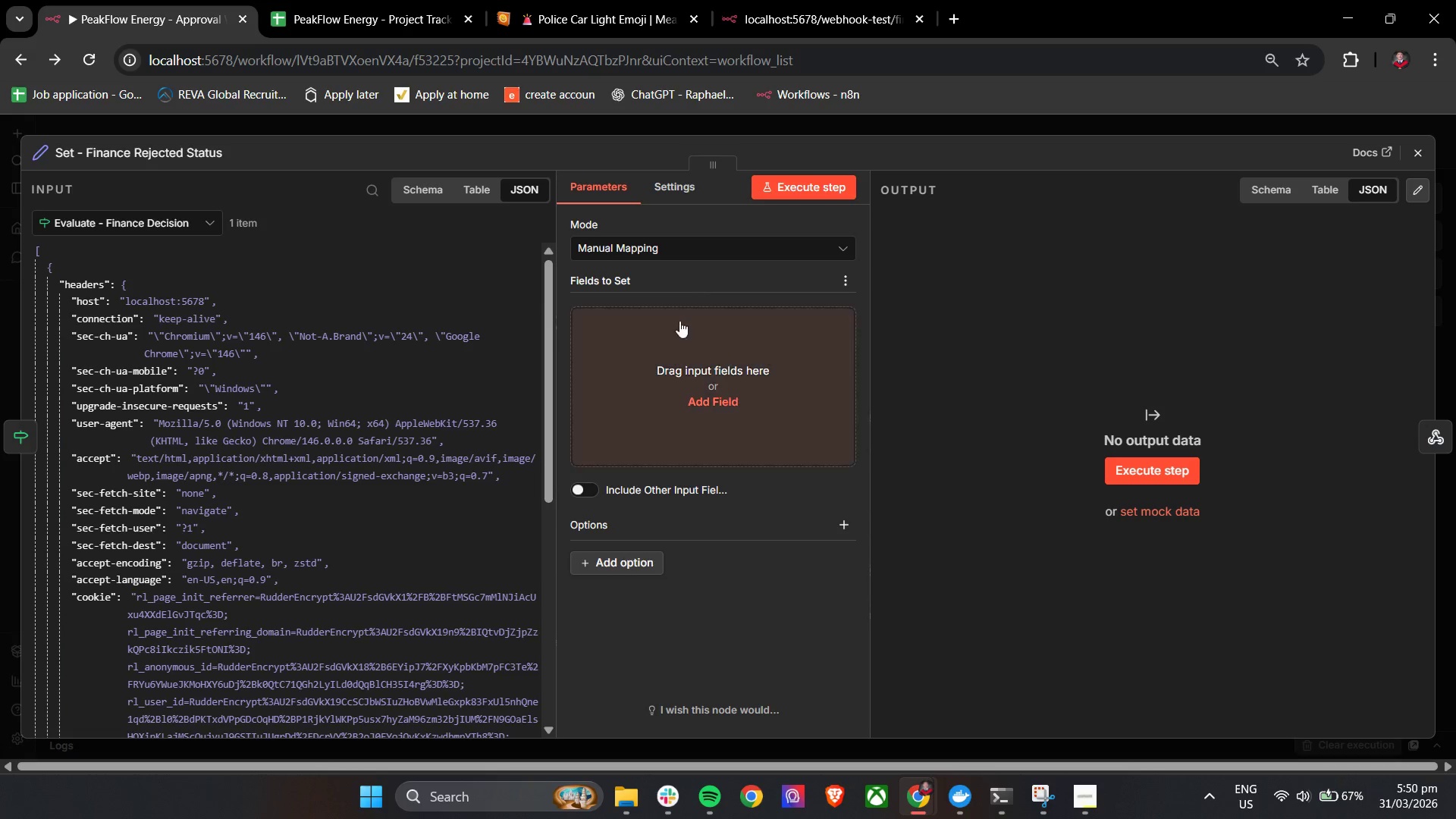 
left_click([671, 341])
 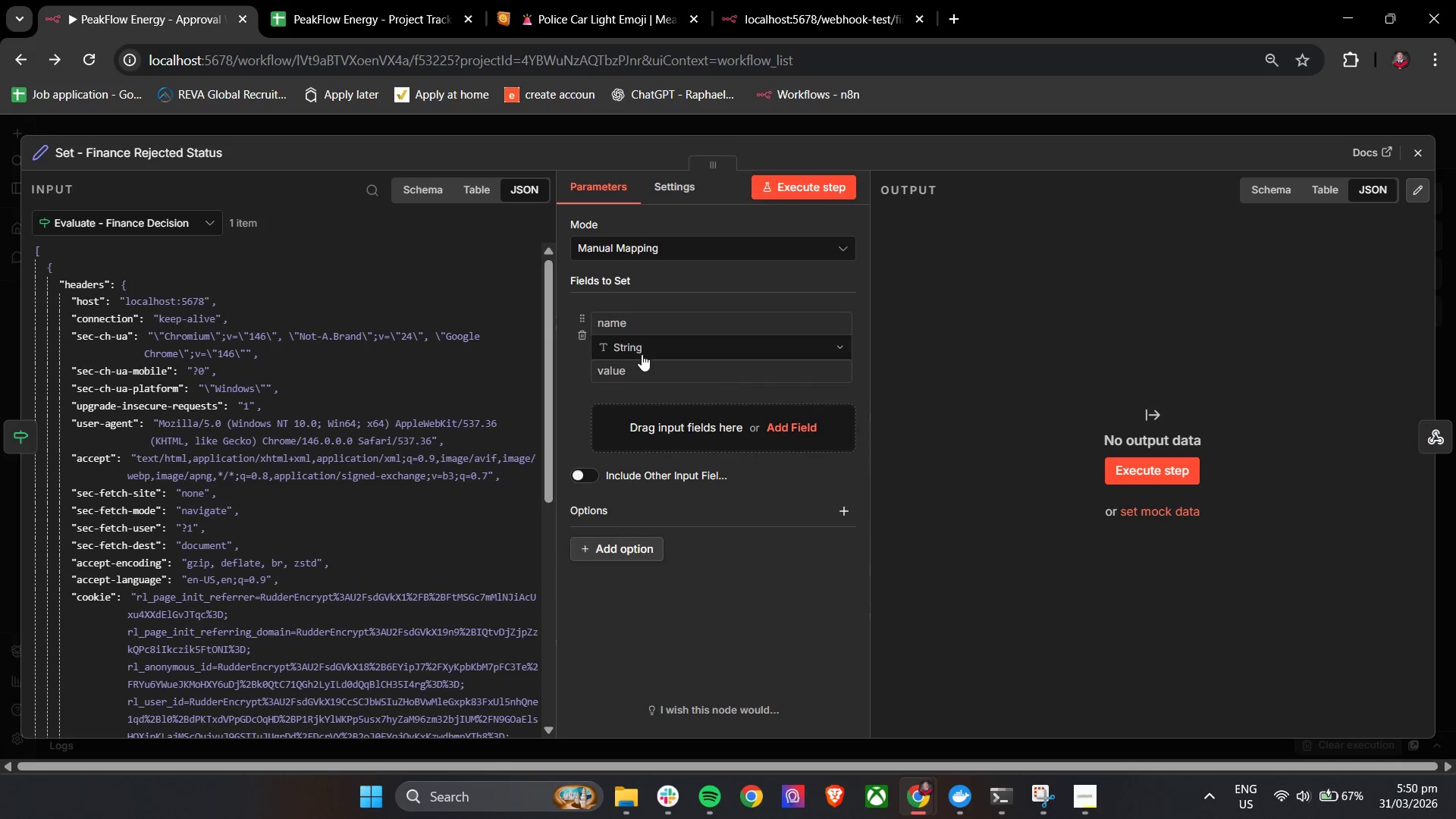 
left_click([646, 328])
 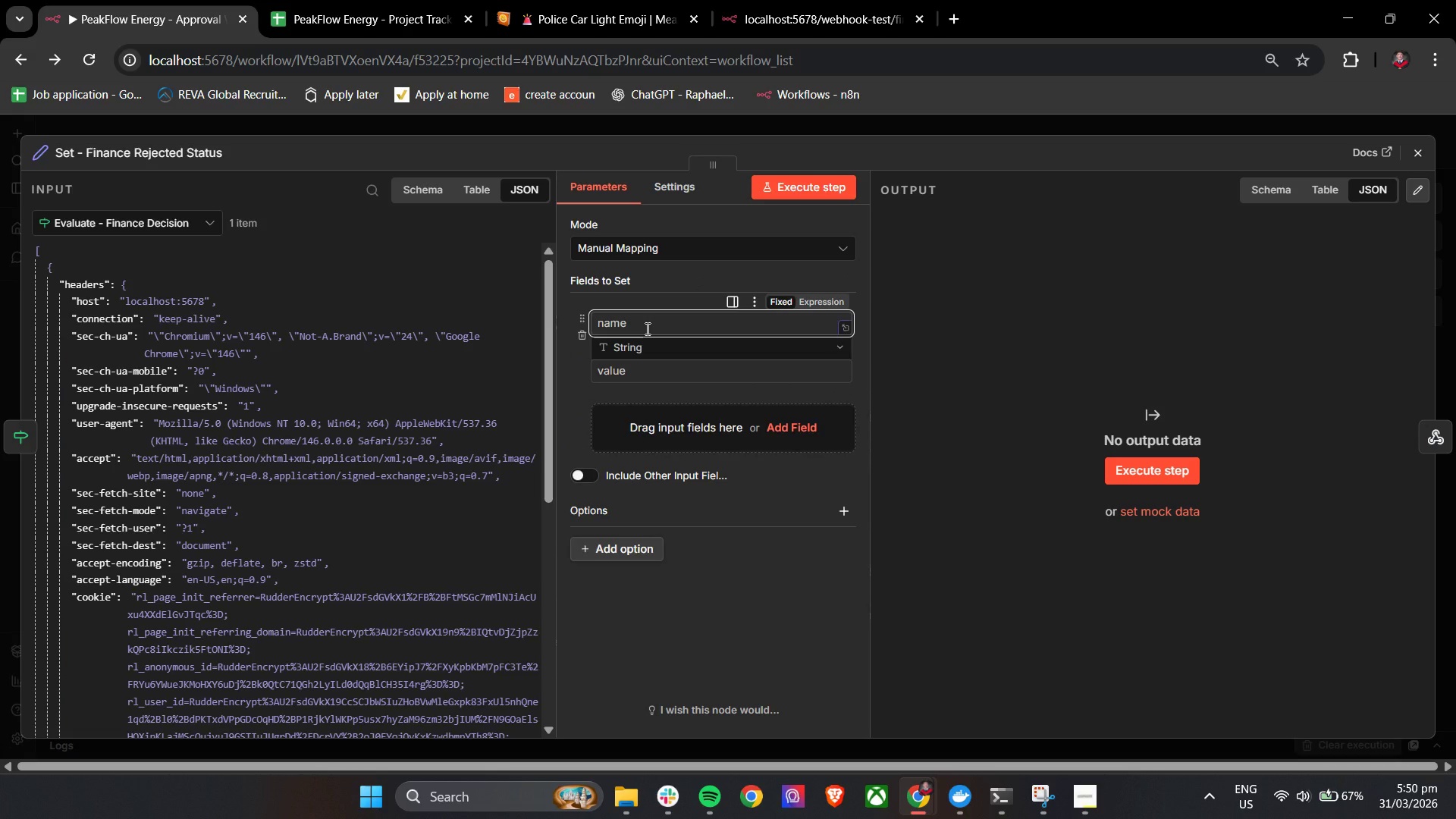 
type(finance)
 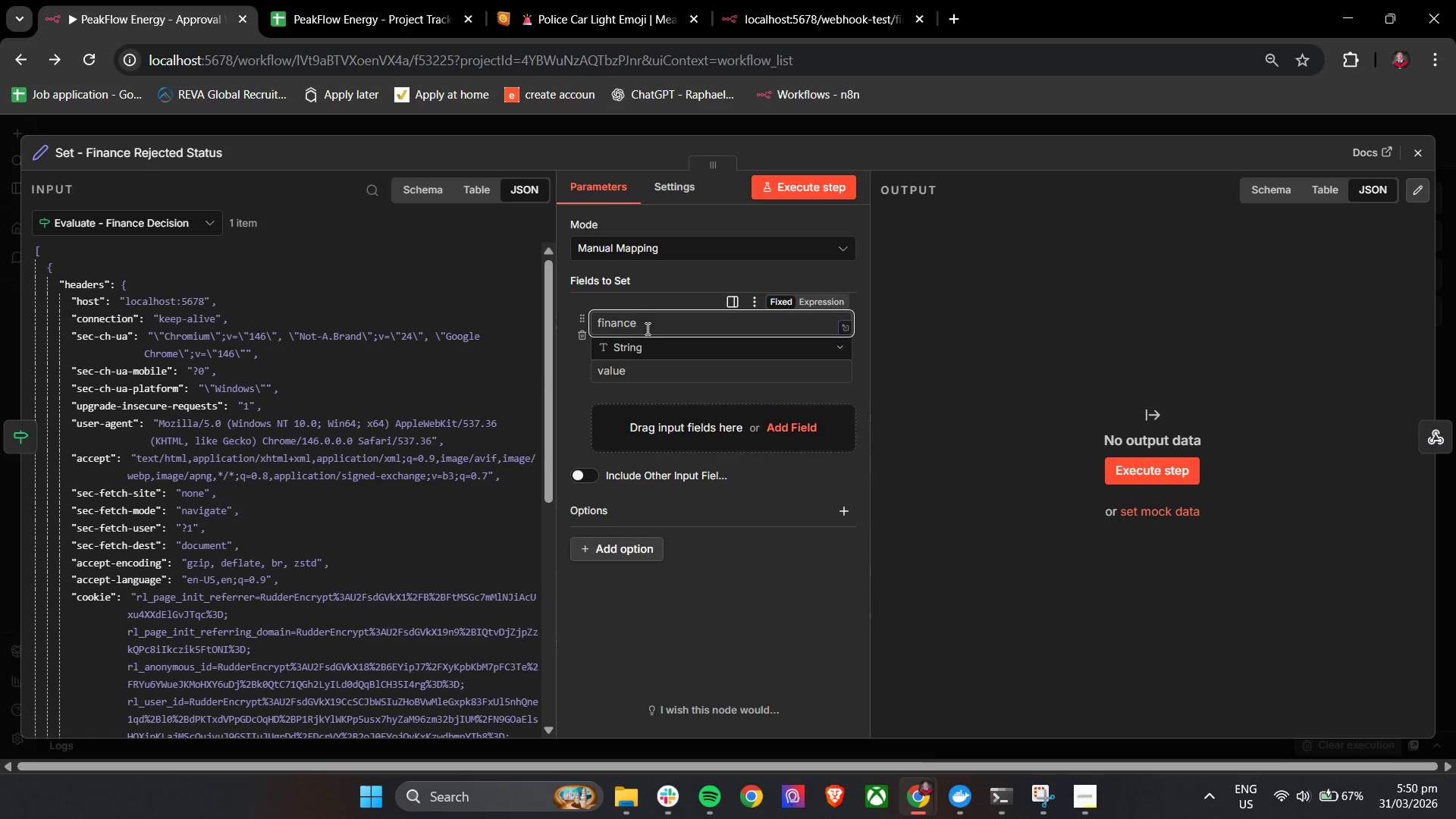 
type(_status)
 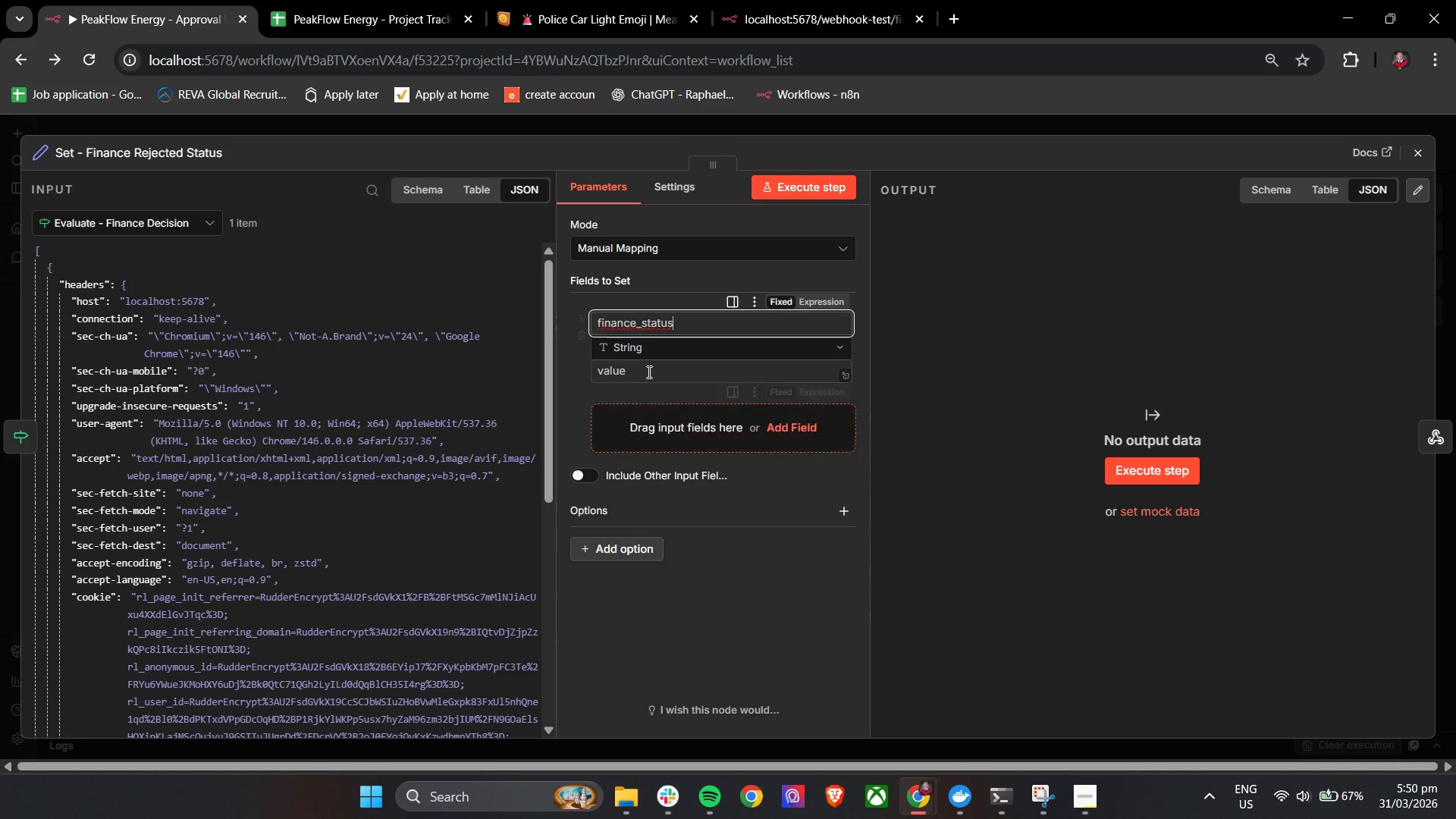 
left_click([640, 369])
 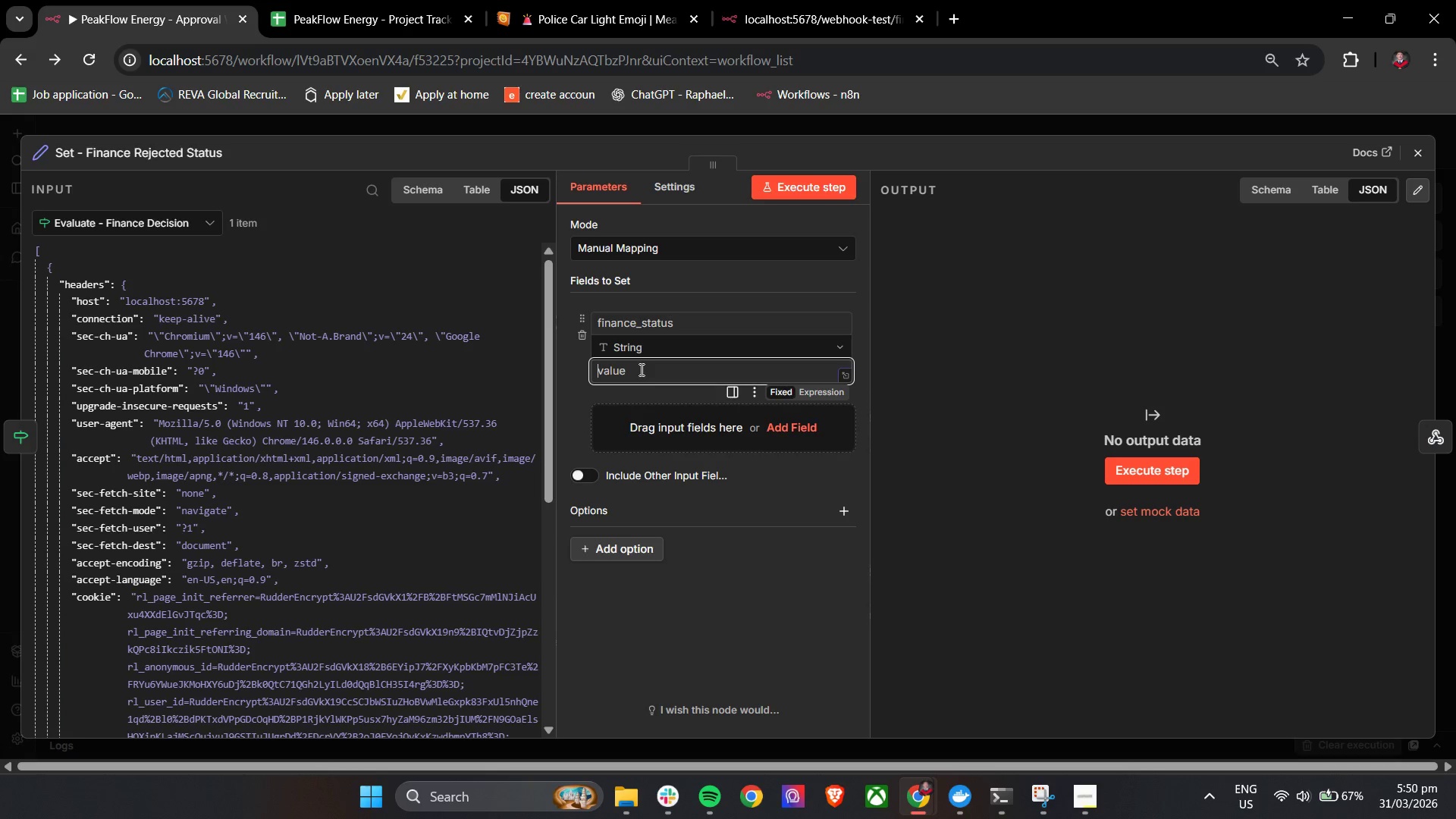 
type(Rejected)
 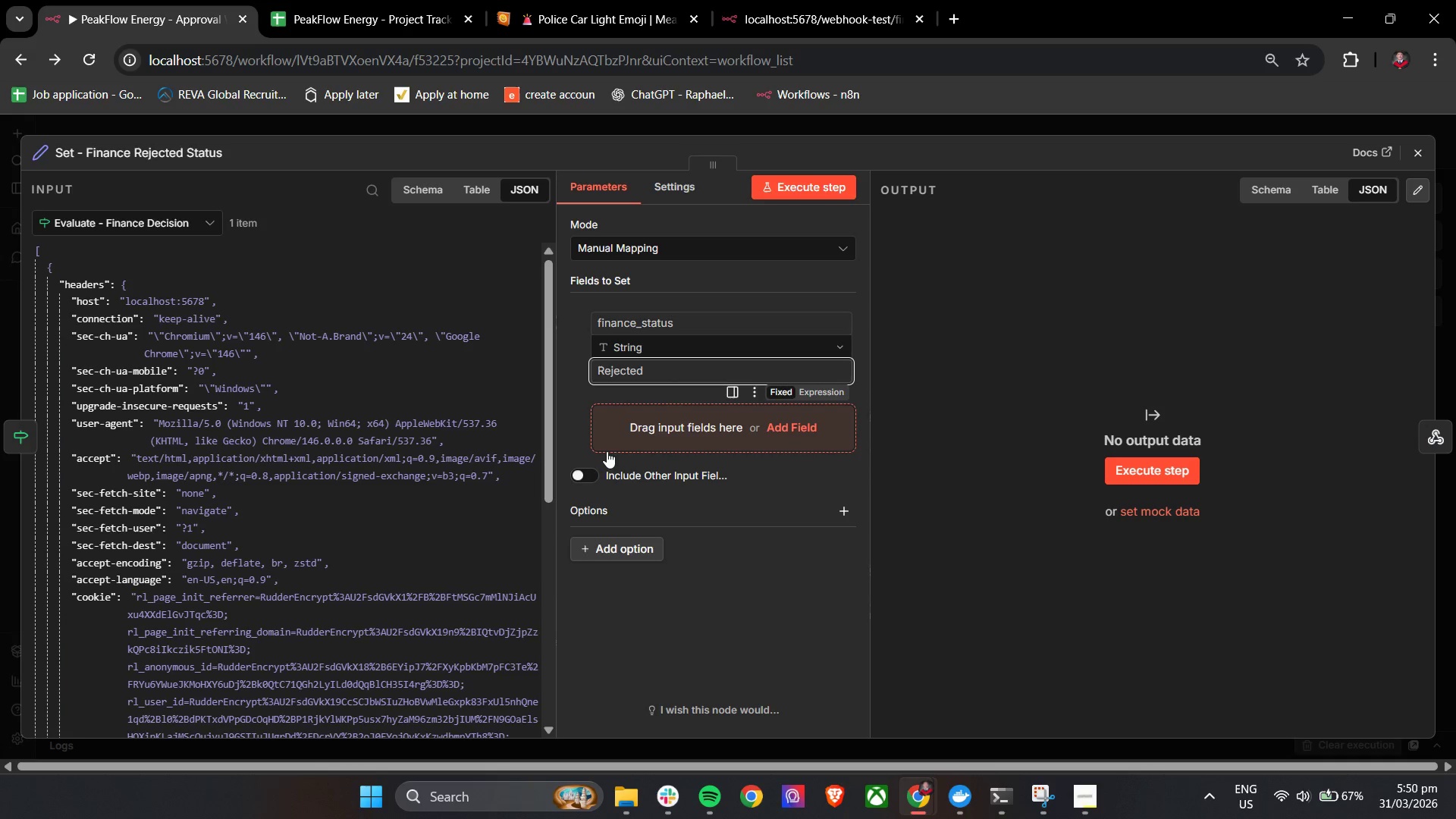 
left_click([615, 446])
 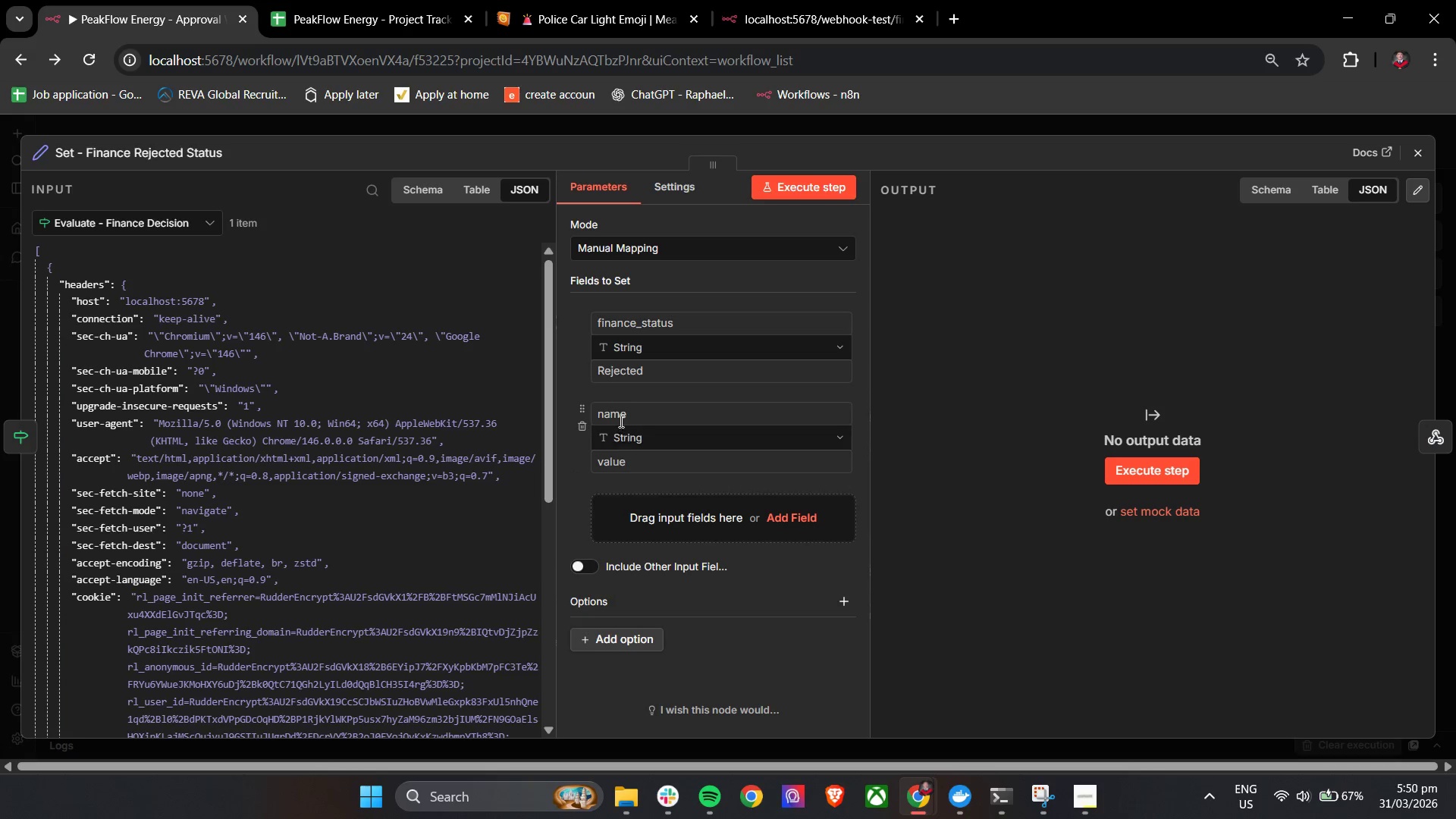 
left_click([623, 411])
 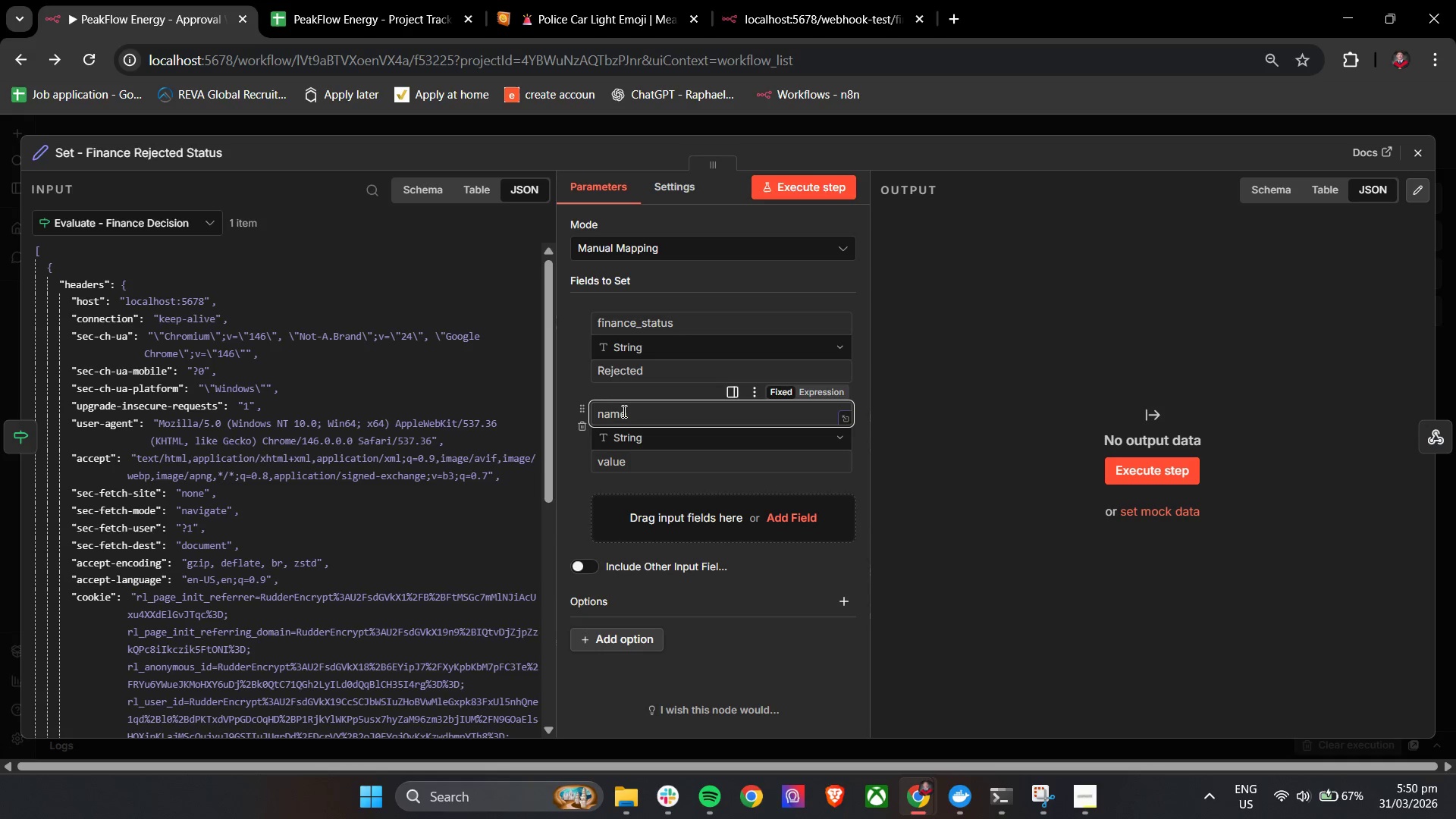 
hold_key(key=ShiftLeft, duration=0.77)
 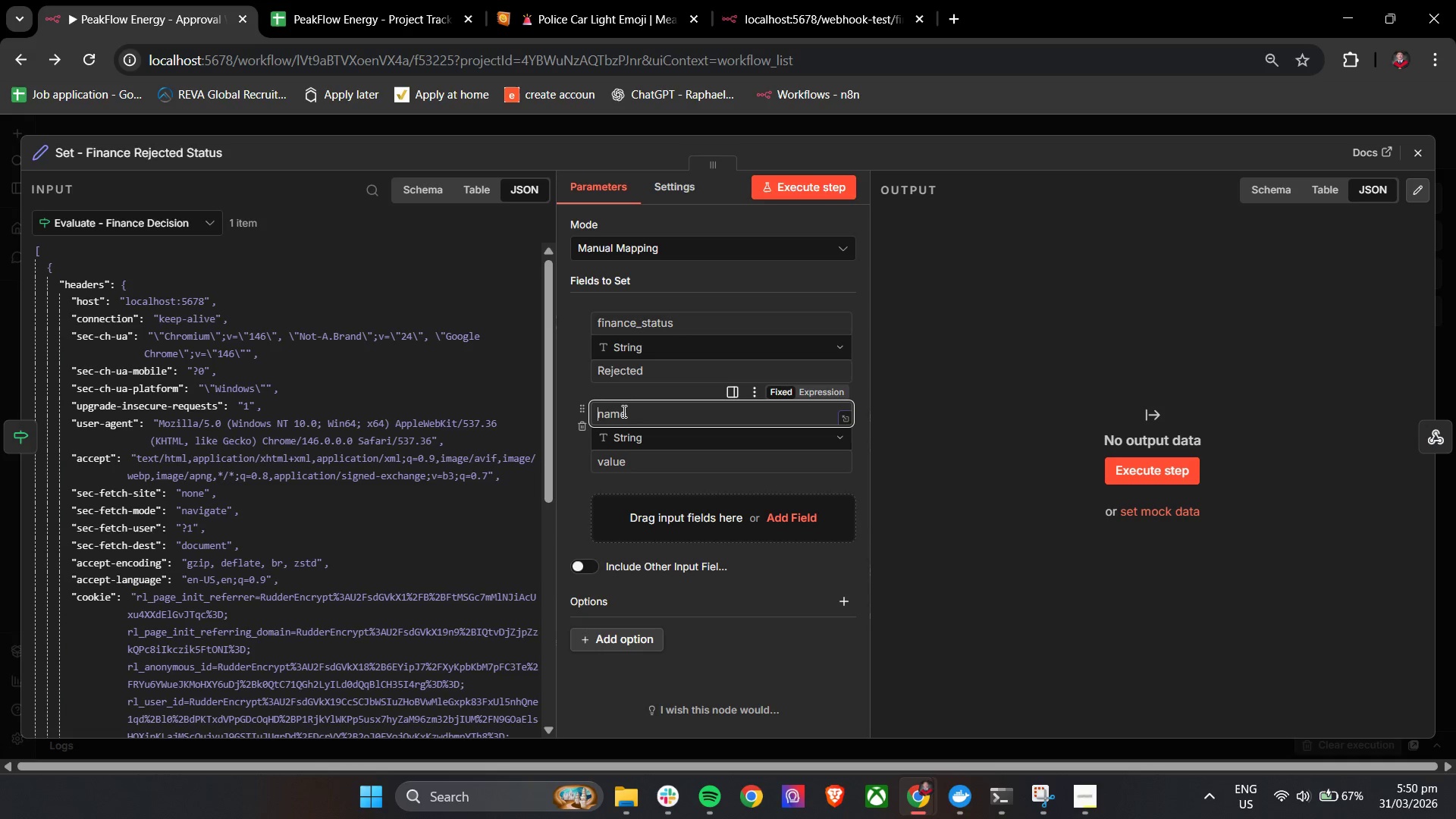 
type(final_status)
 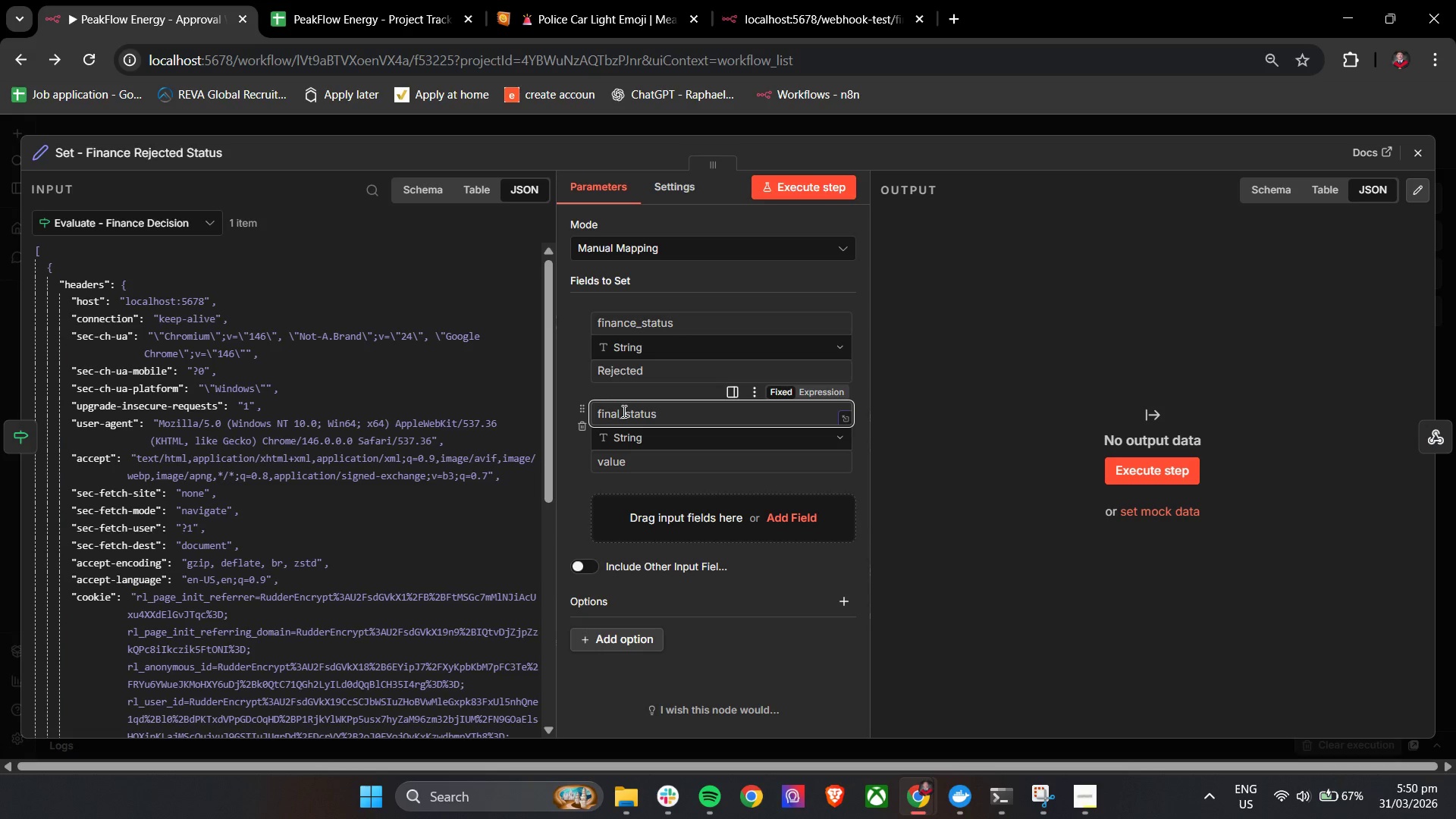 
left_click([660, 469])
 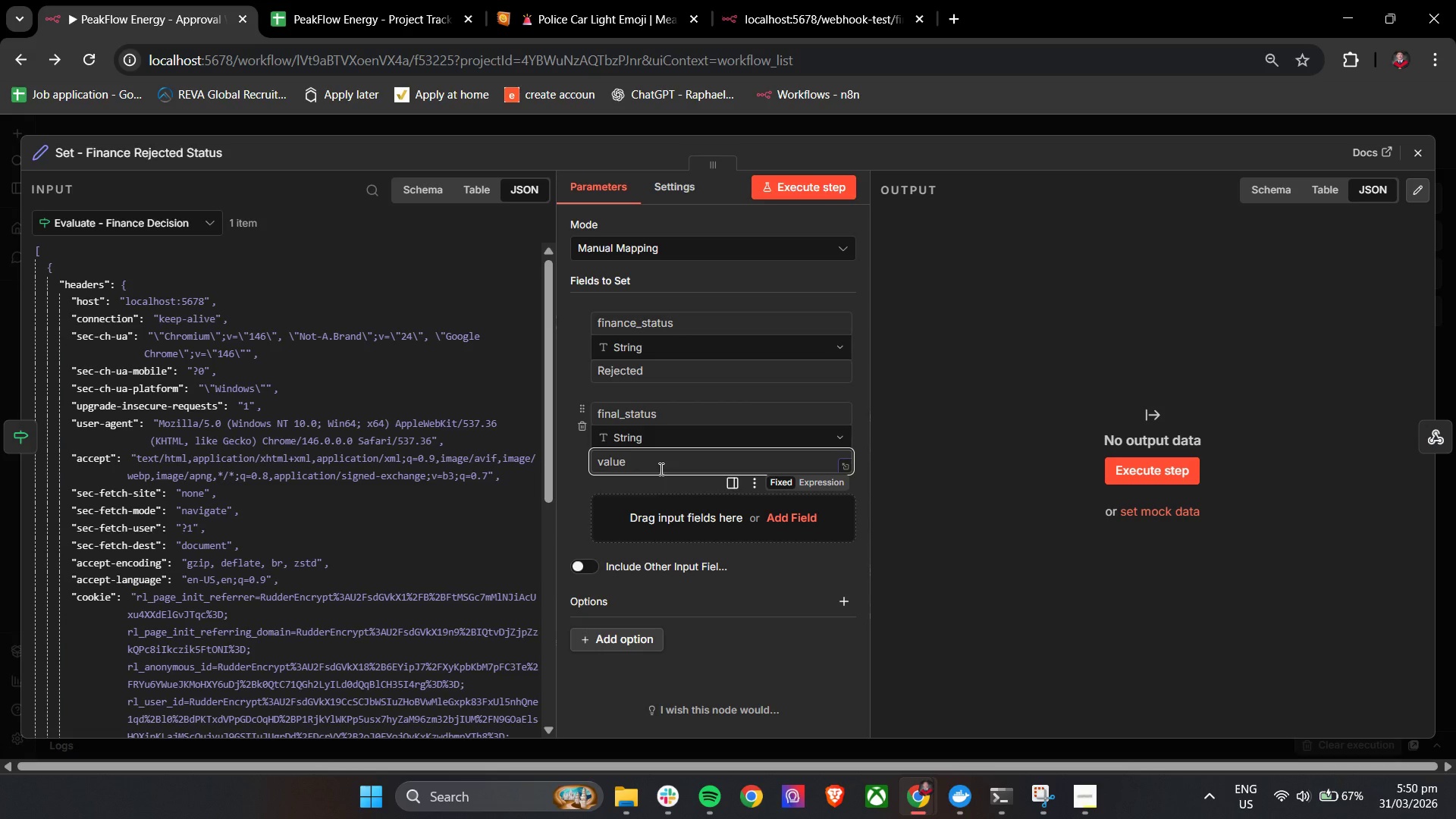 
type(Rejected)
 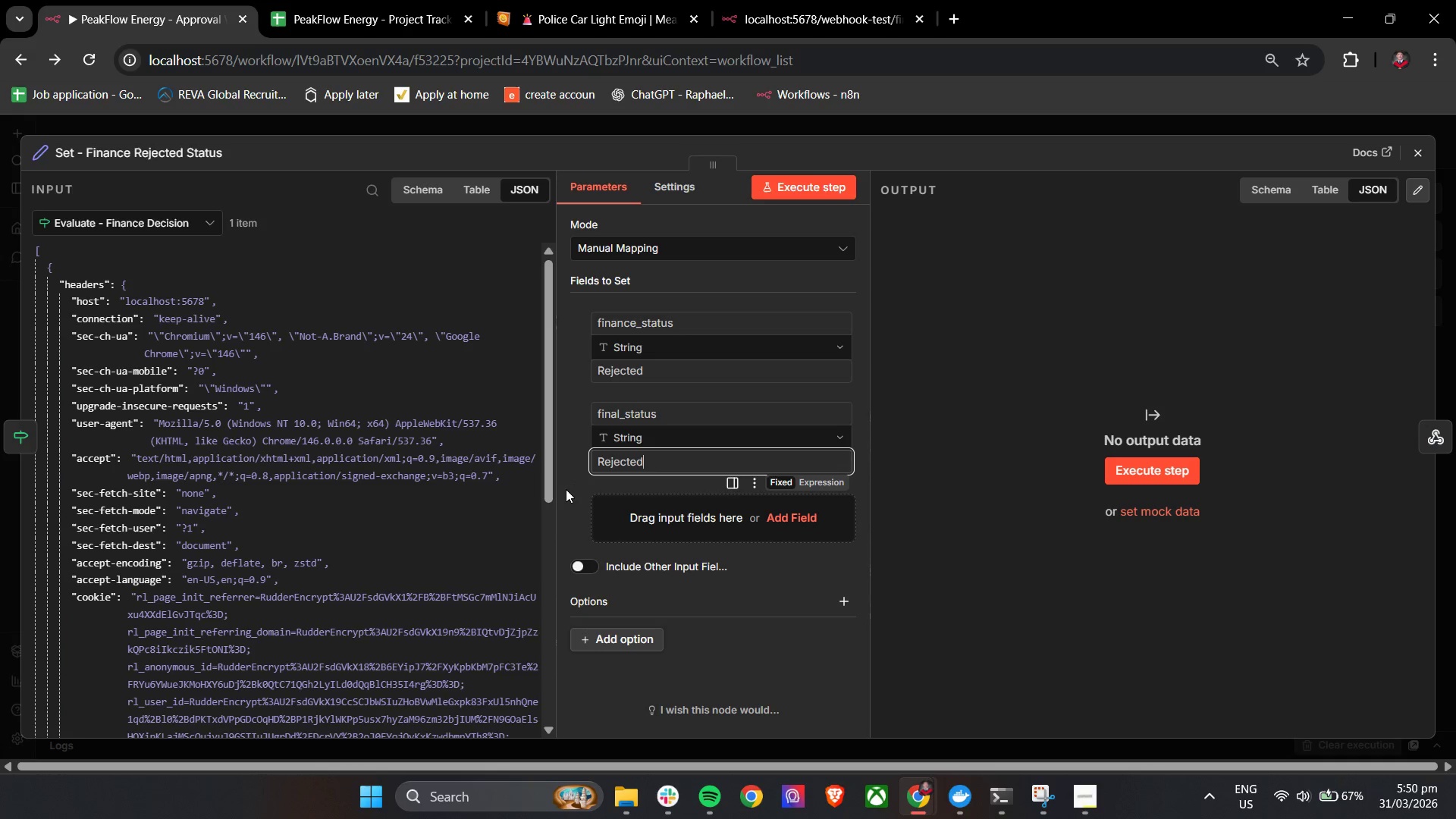 
left_click([566, 489])
 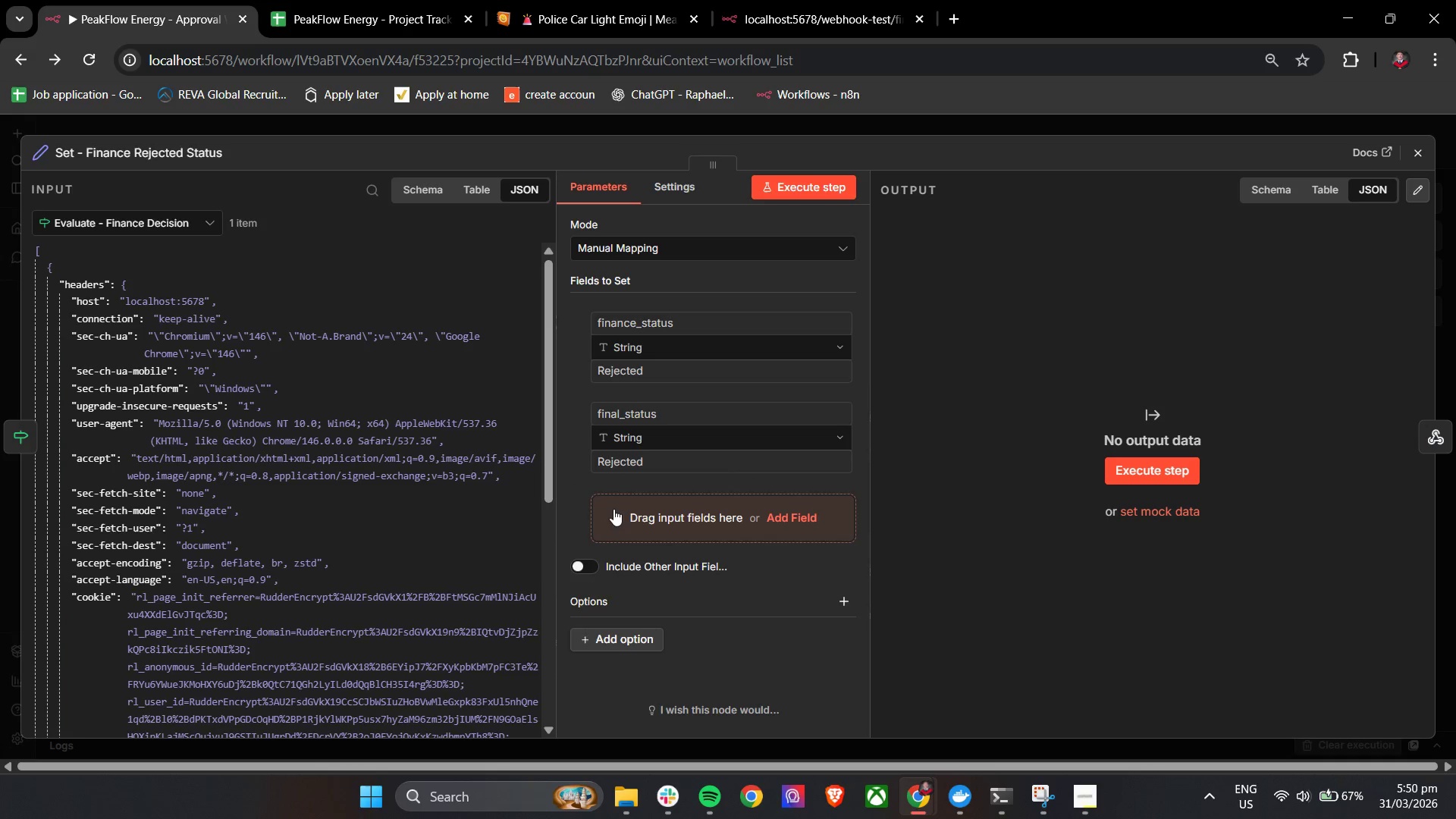 
left_click([617, 510])
 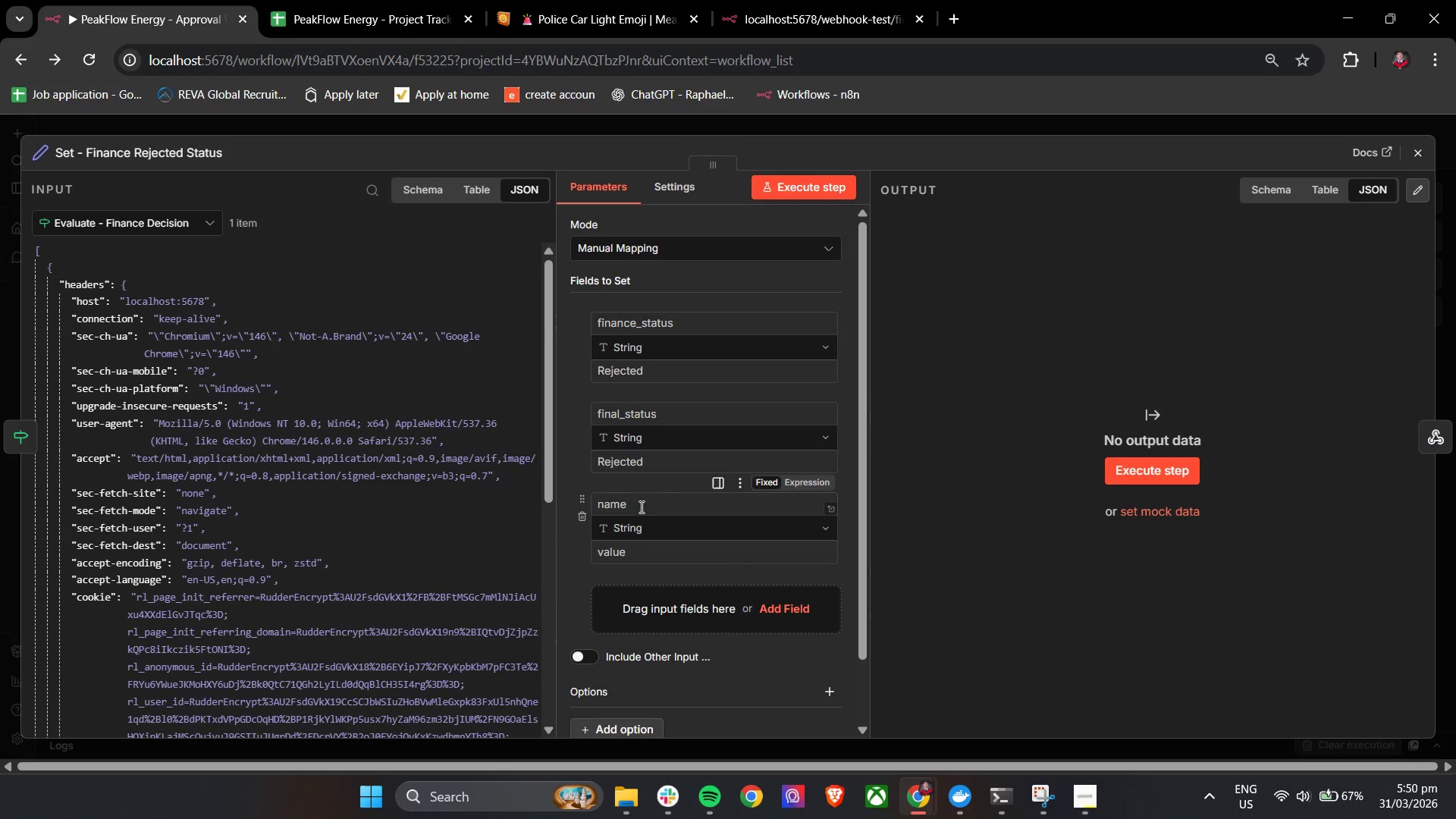 
left_click([642, 504])
 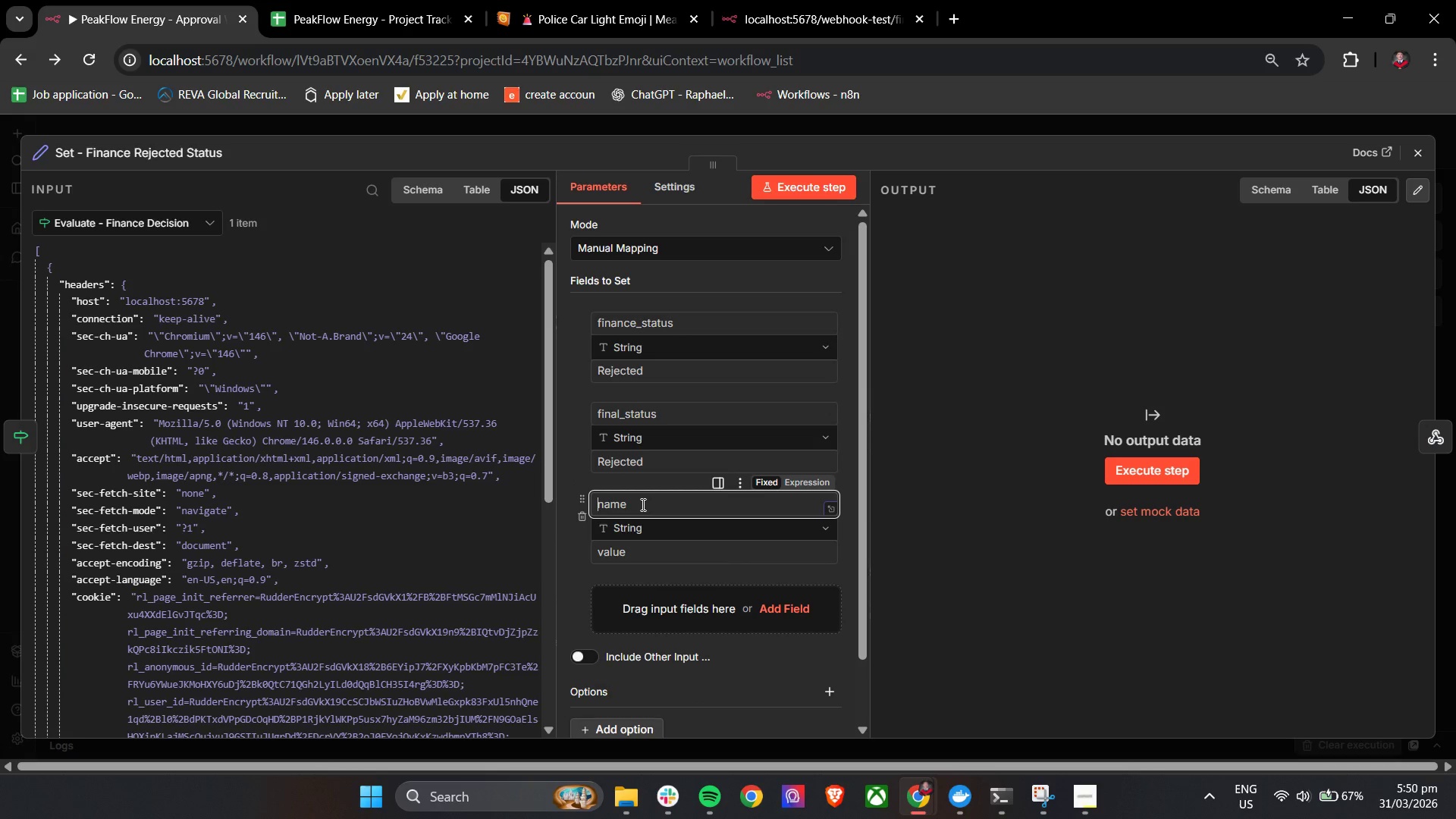 
type(reviewer_notes)
 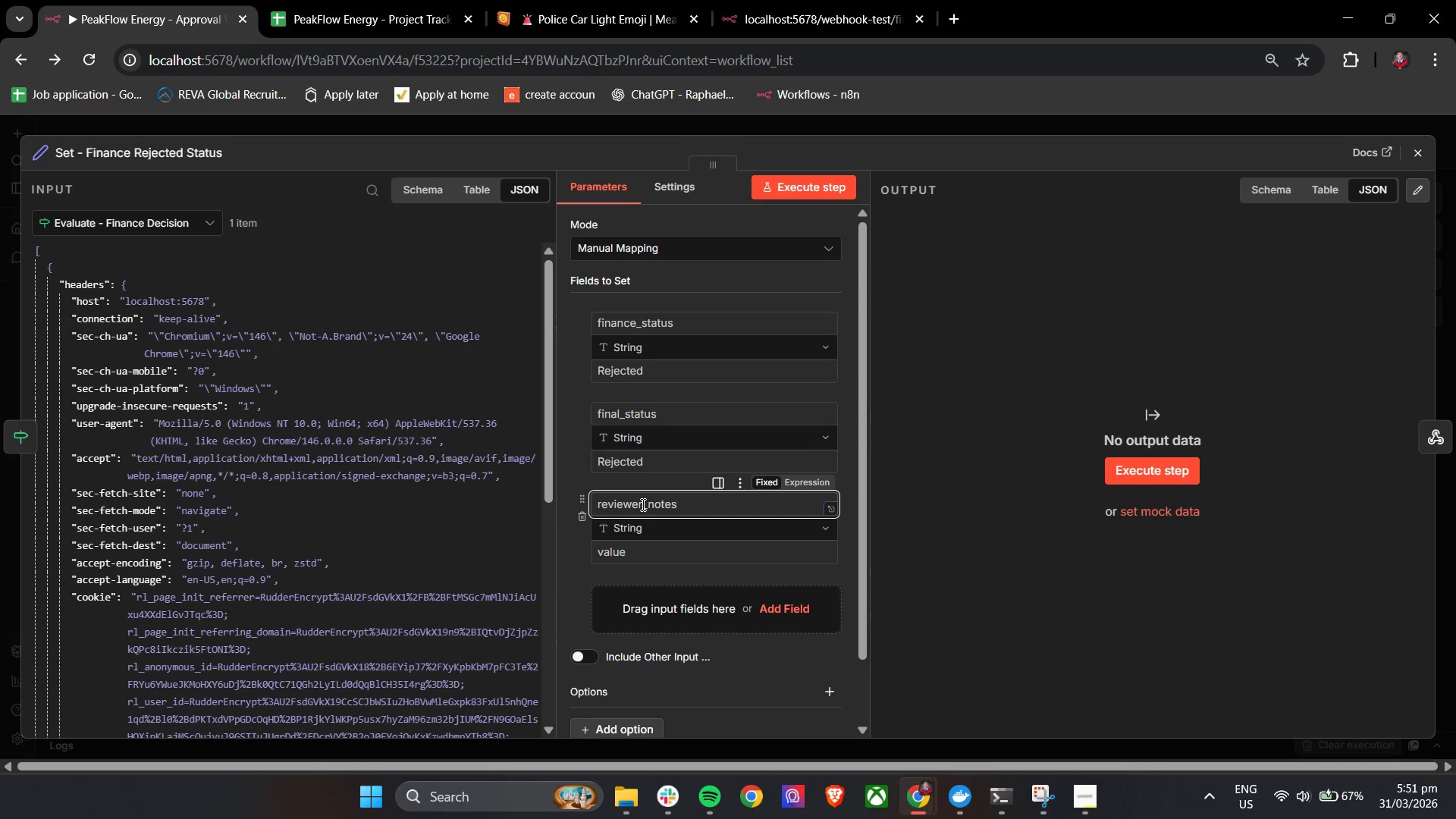 
left_click([638, 554])
 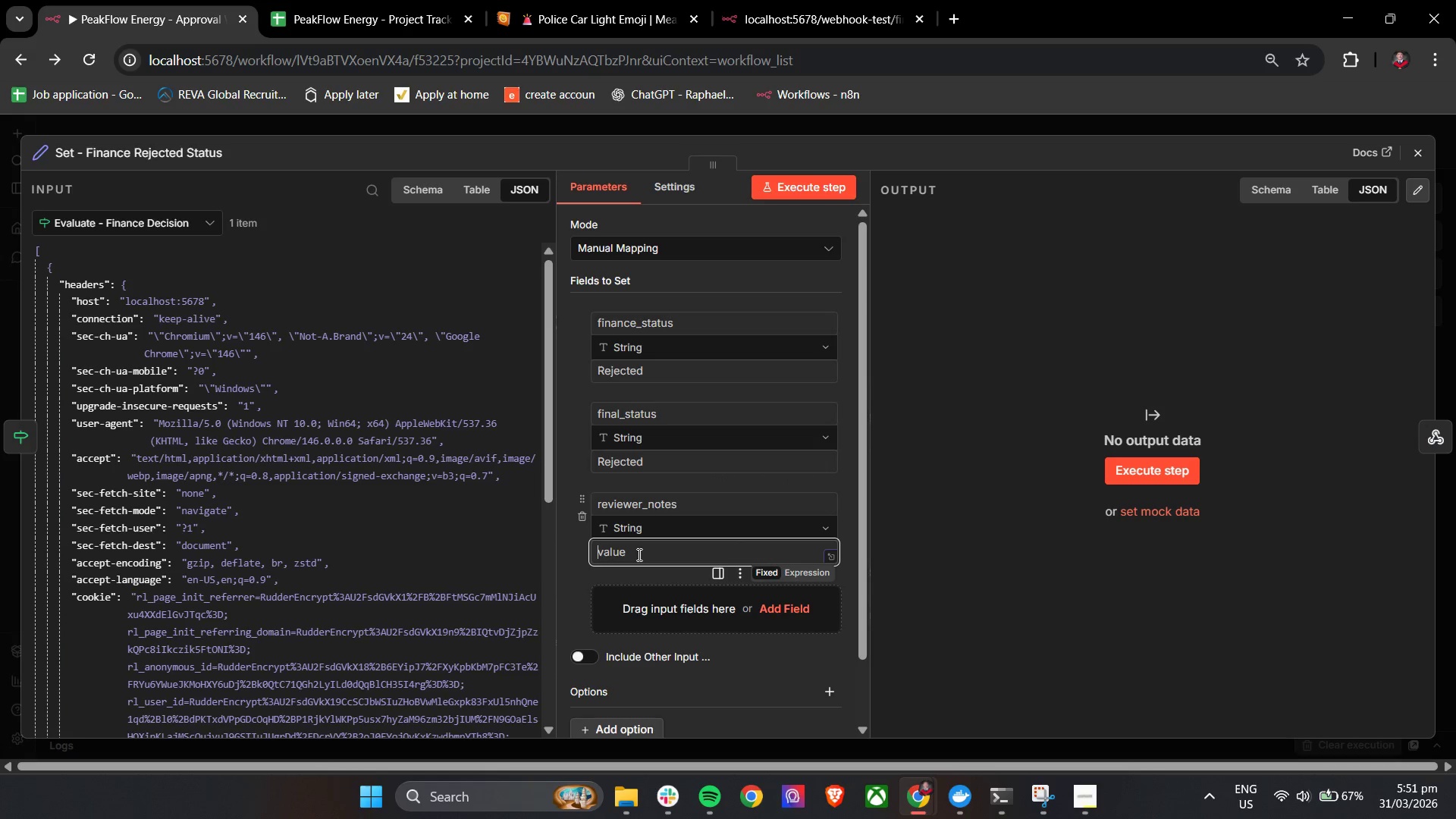 
type(Finance rejcted via webhook)
 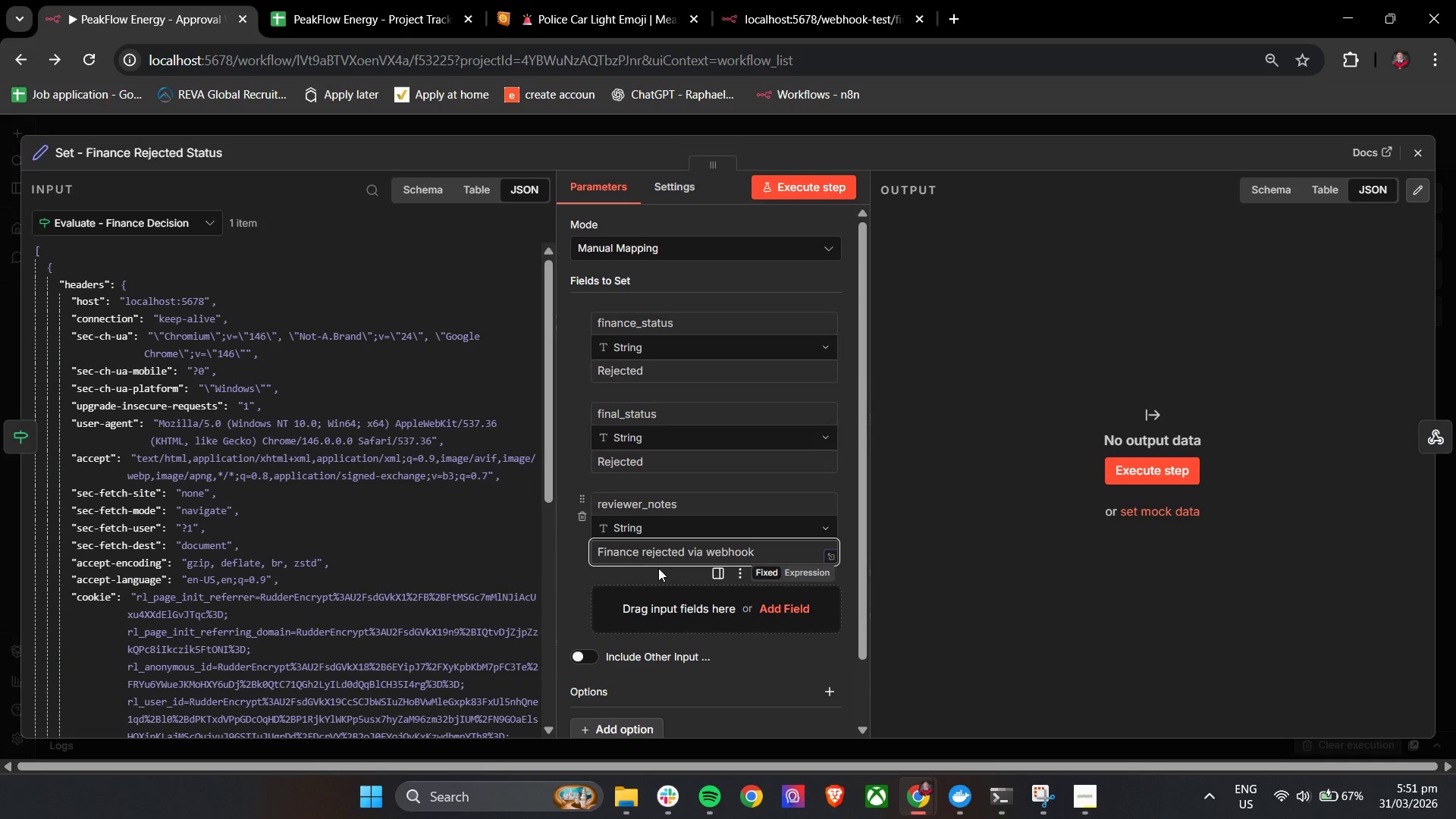 
scroll: coordinate [562, 557], scroll_direction: down, amount: 2.0
 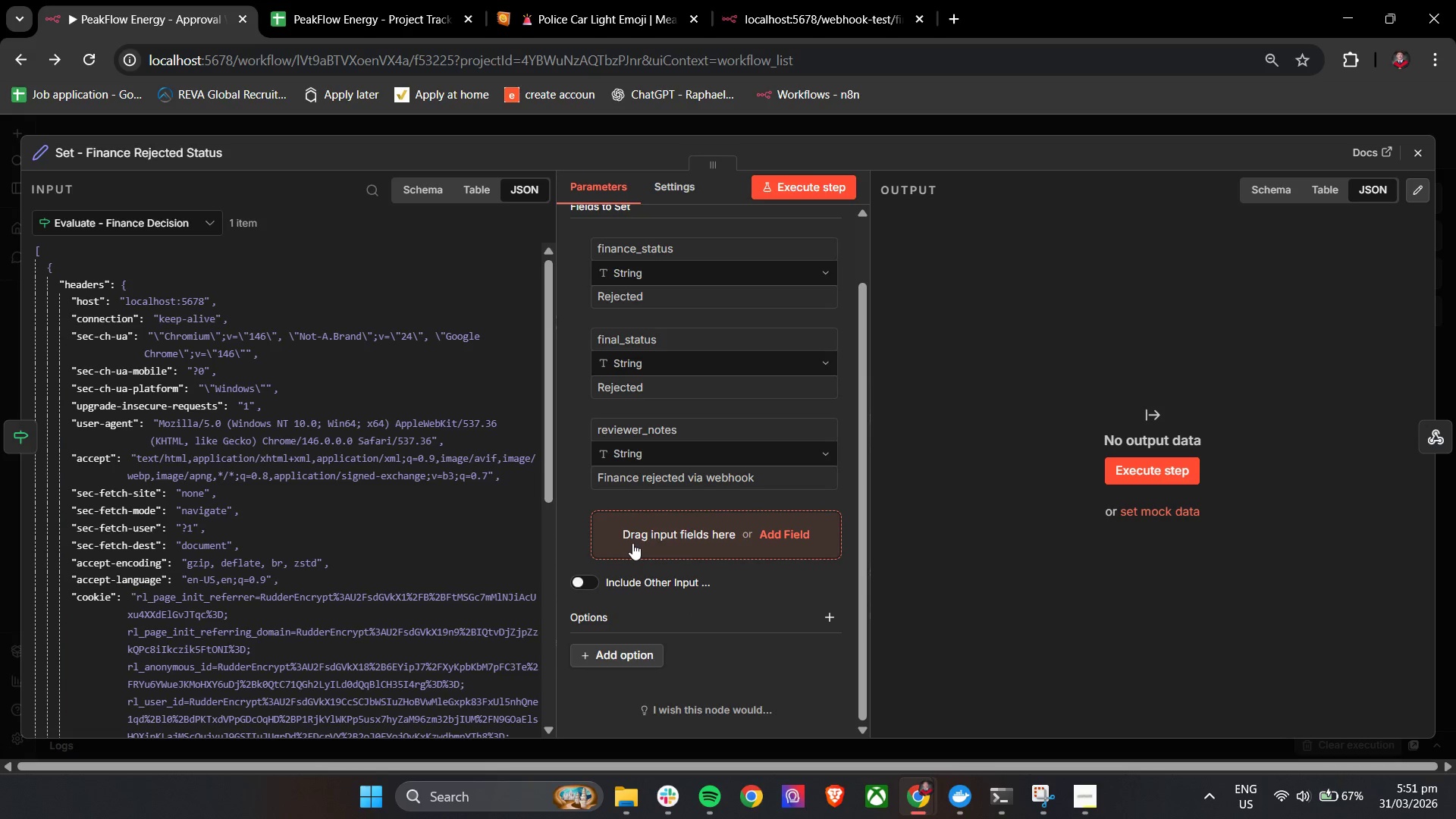 
left_click([634, 543])
 